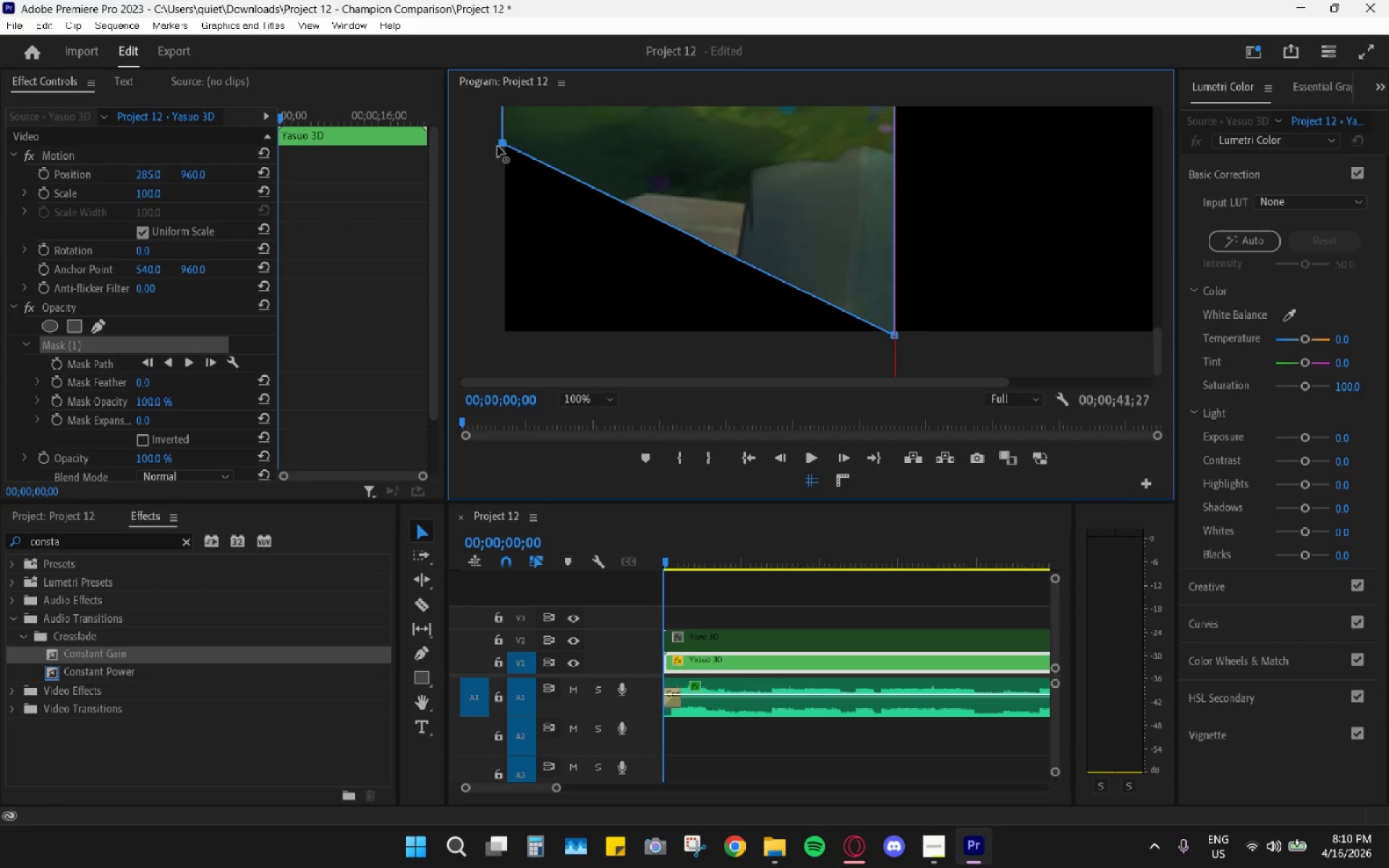 
left_click_drag(start_coordinate=[504, 146], to_coordinate=[504, 338])
 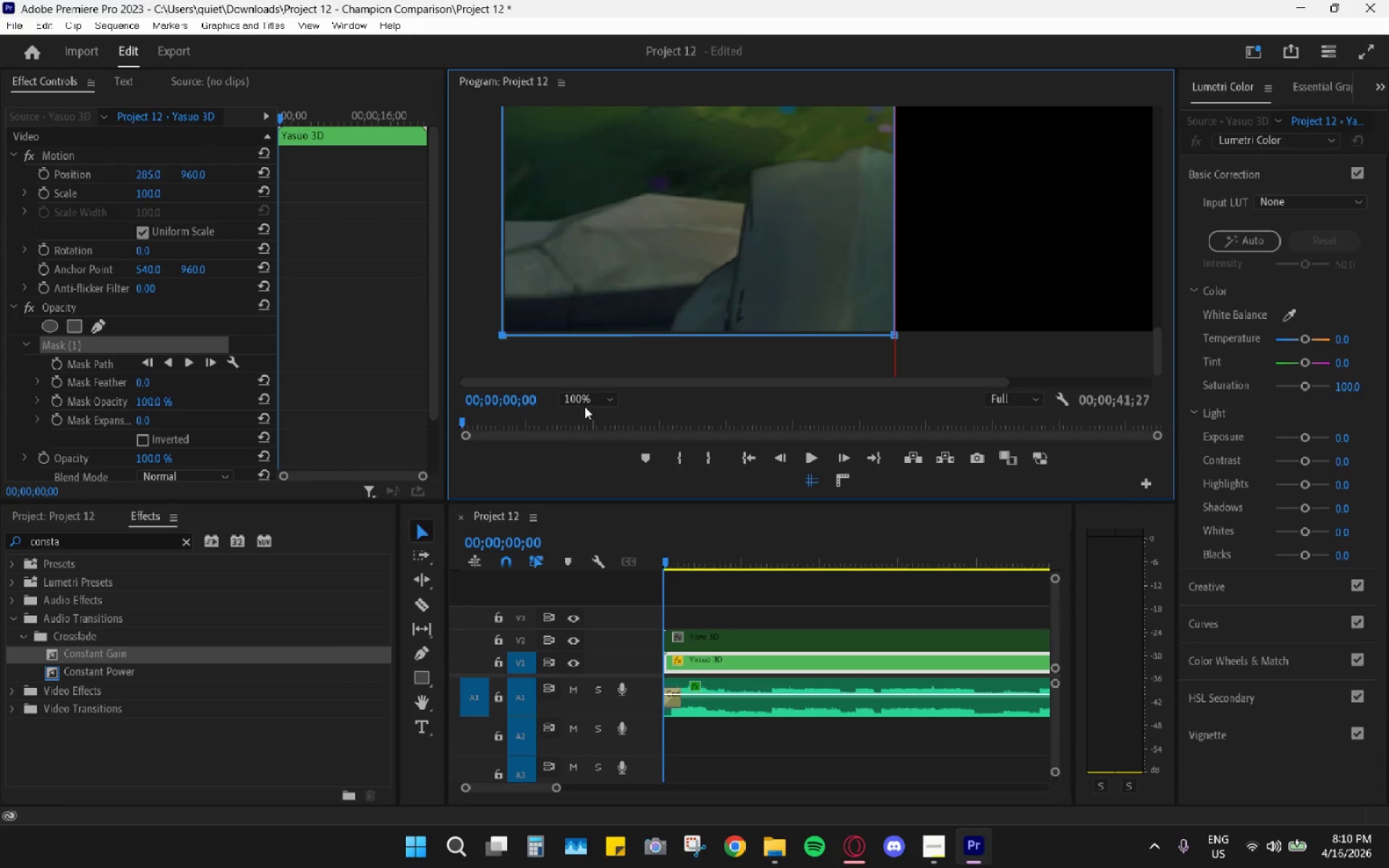 
left_click_drag(start_coordinate=[603, 425], to_coordinate=[599, 424])
 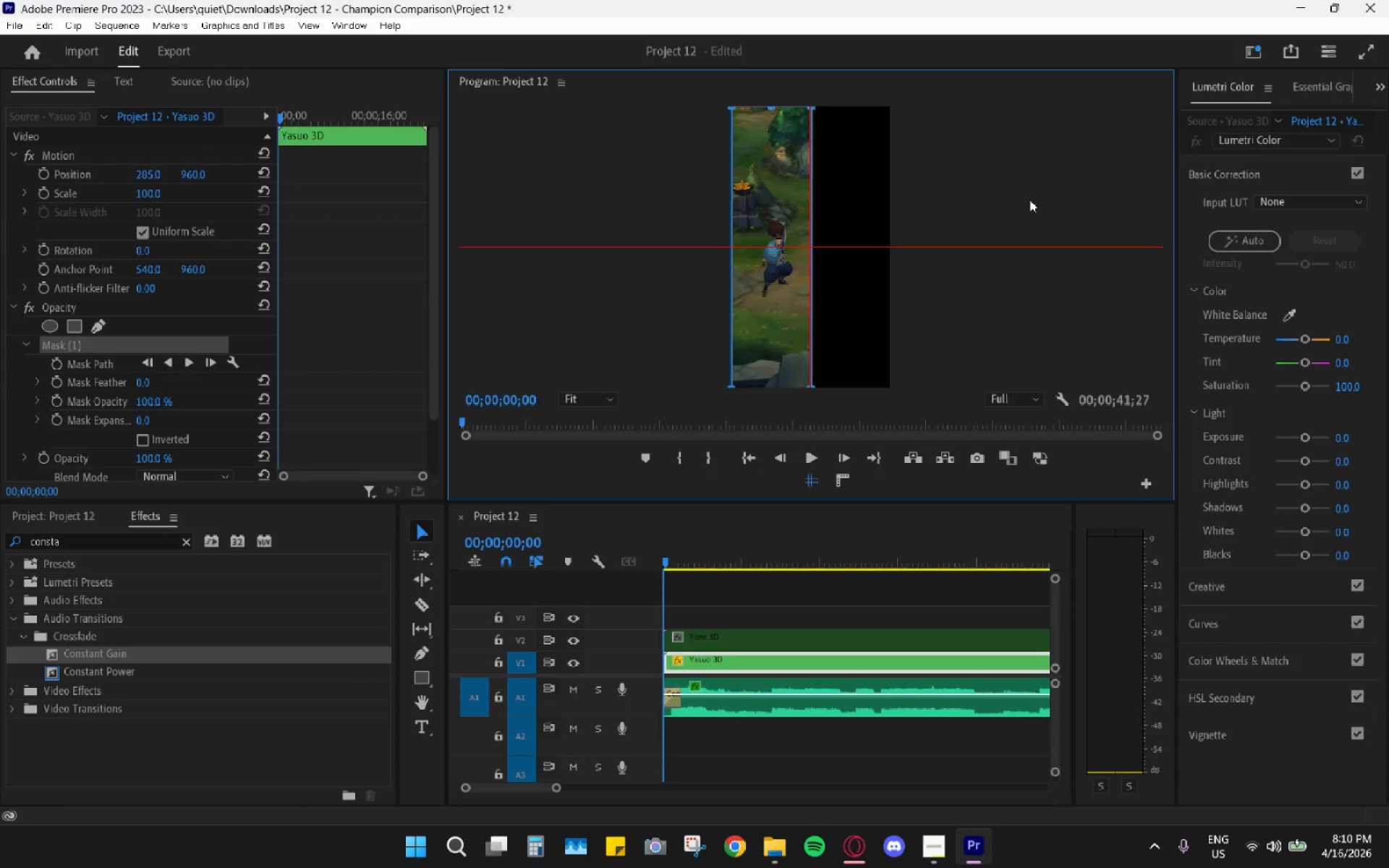 
left_click([1021, 181])
 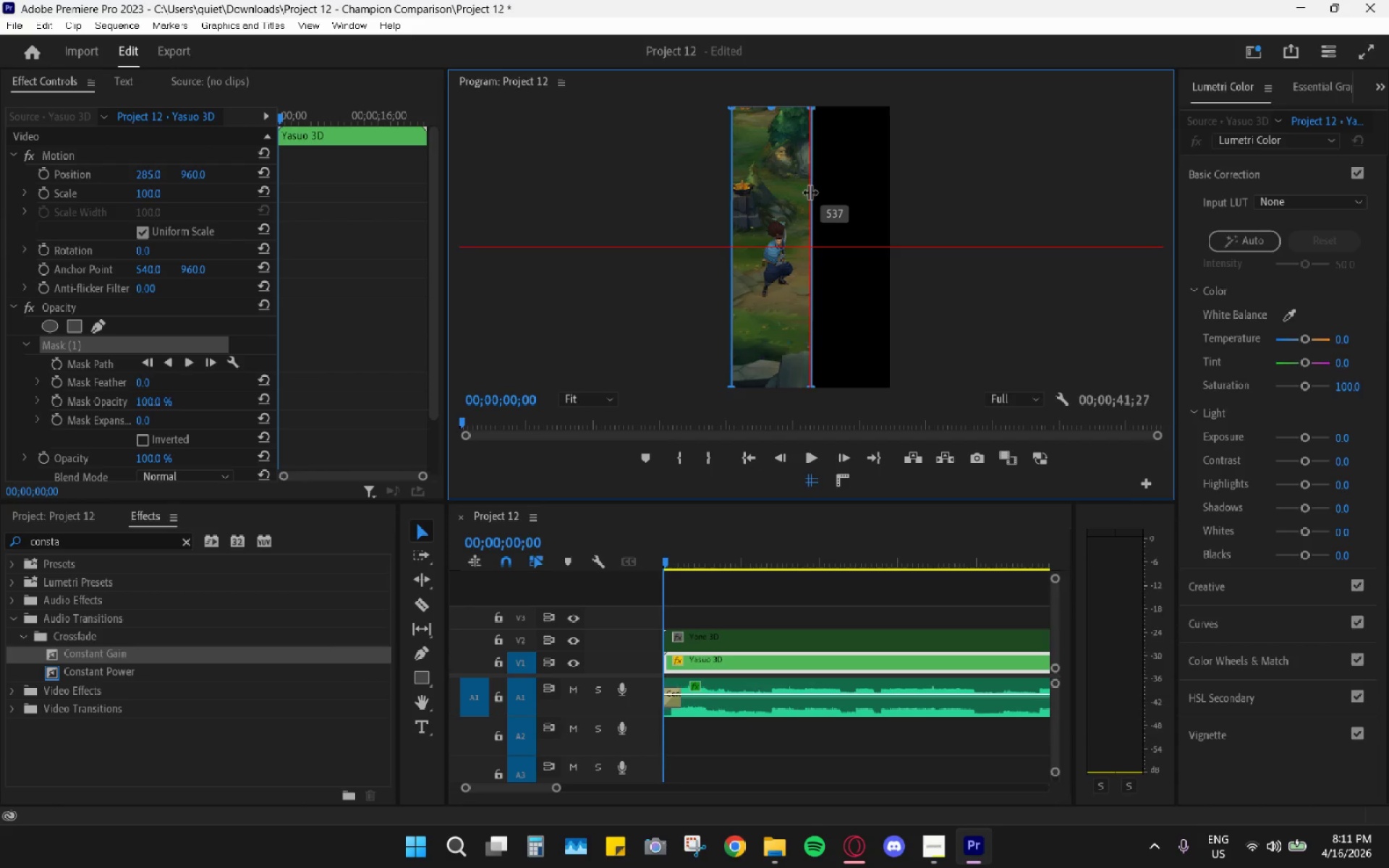 
wait(25.75)
 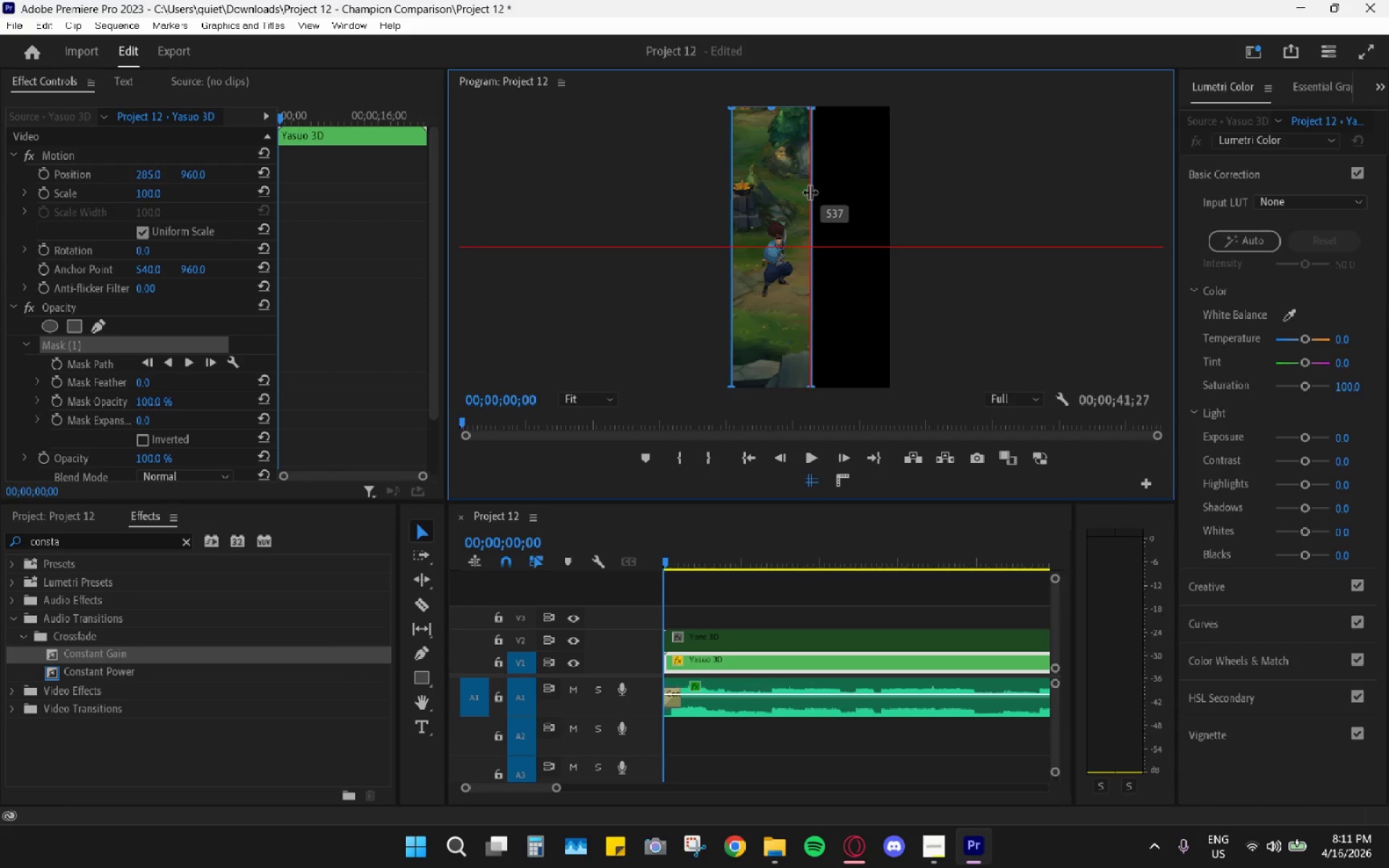 
left_click_drag(start_coordinate=[817, 484], to_coordinate=[813, 485])
 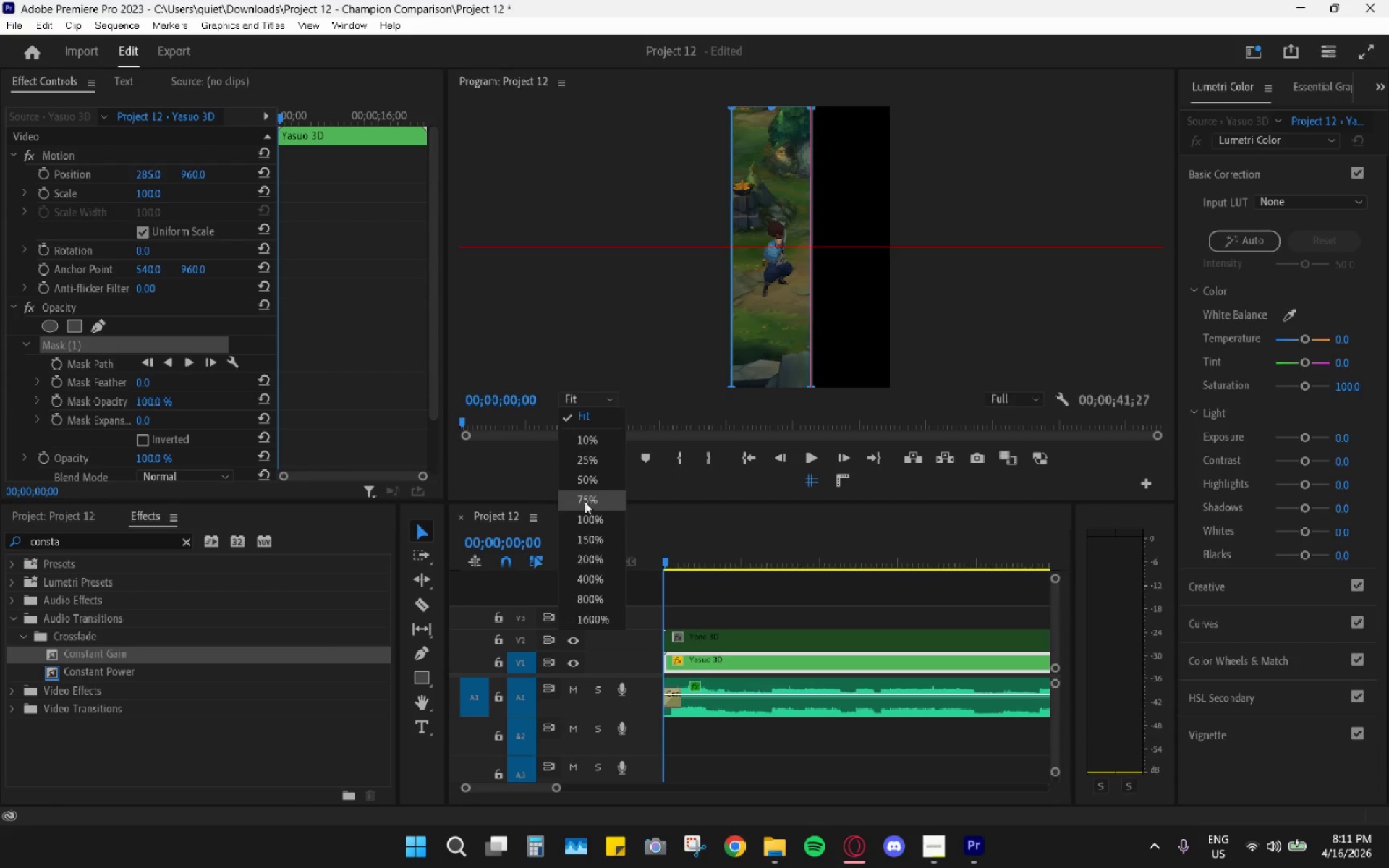 
left_click([585, 509])
 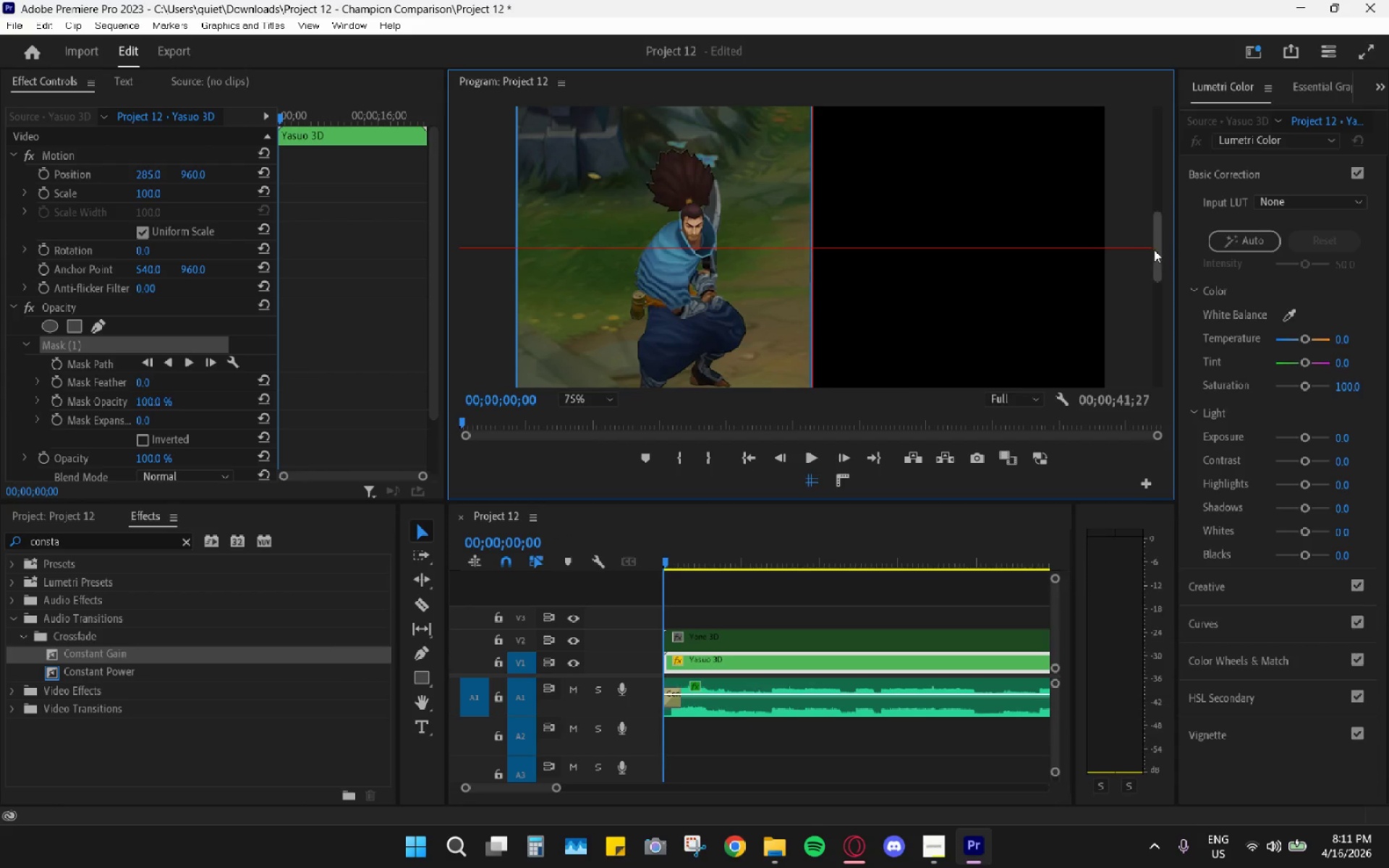 
left_click_drag(start_coordinate=[1158, 252], to_coordinate=[1144, 103])
 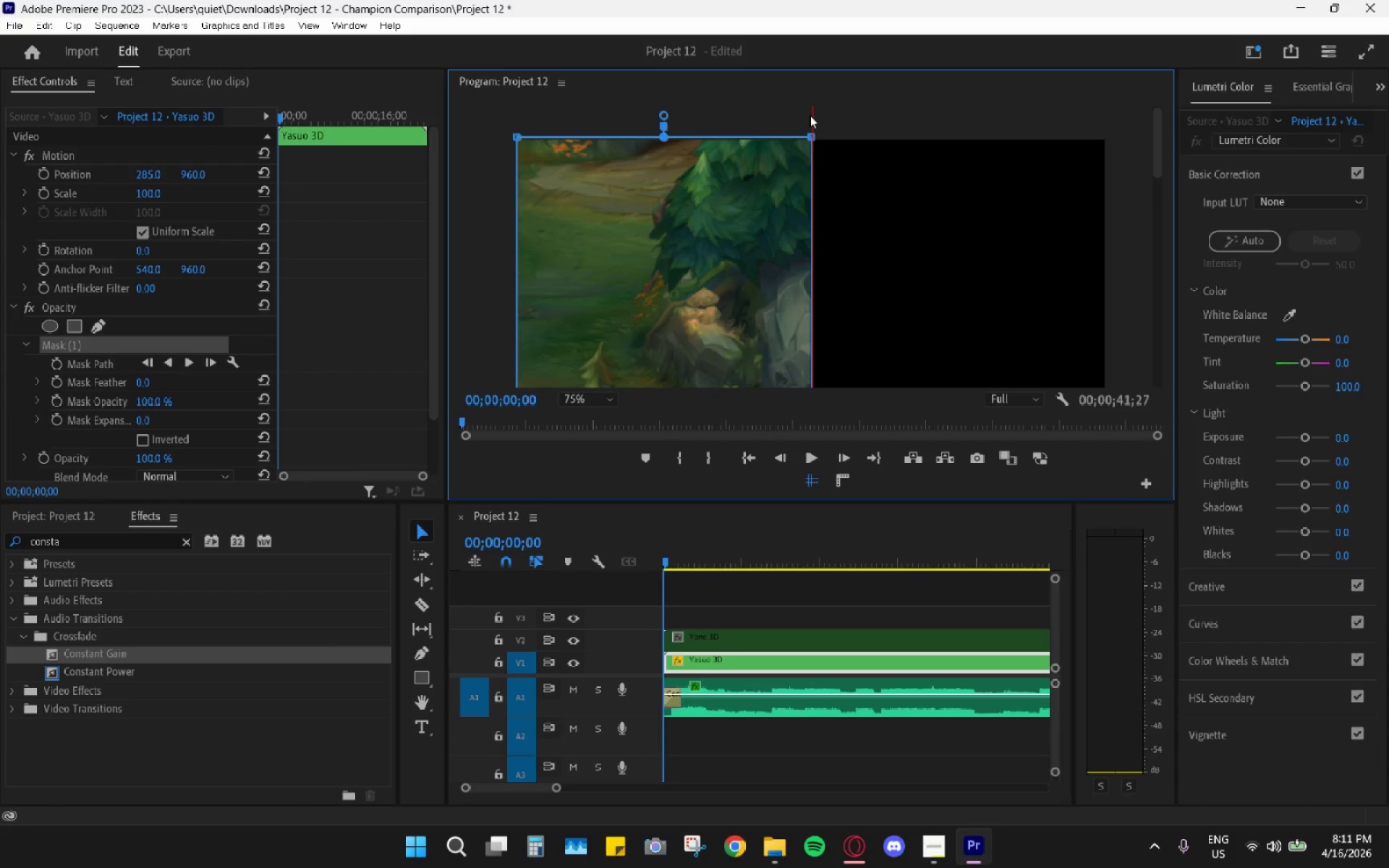 
left_click_drag(start_coordinate=[817, 119], to_coordinate=[813, 119])
 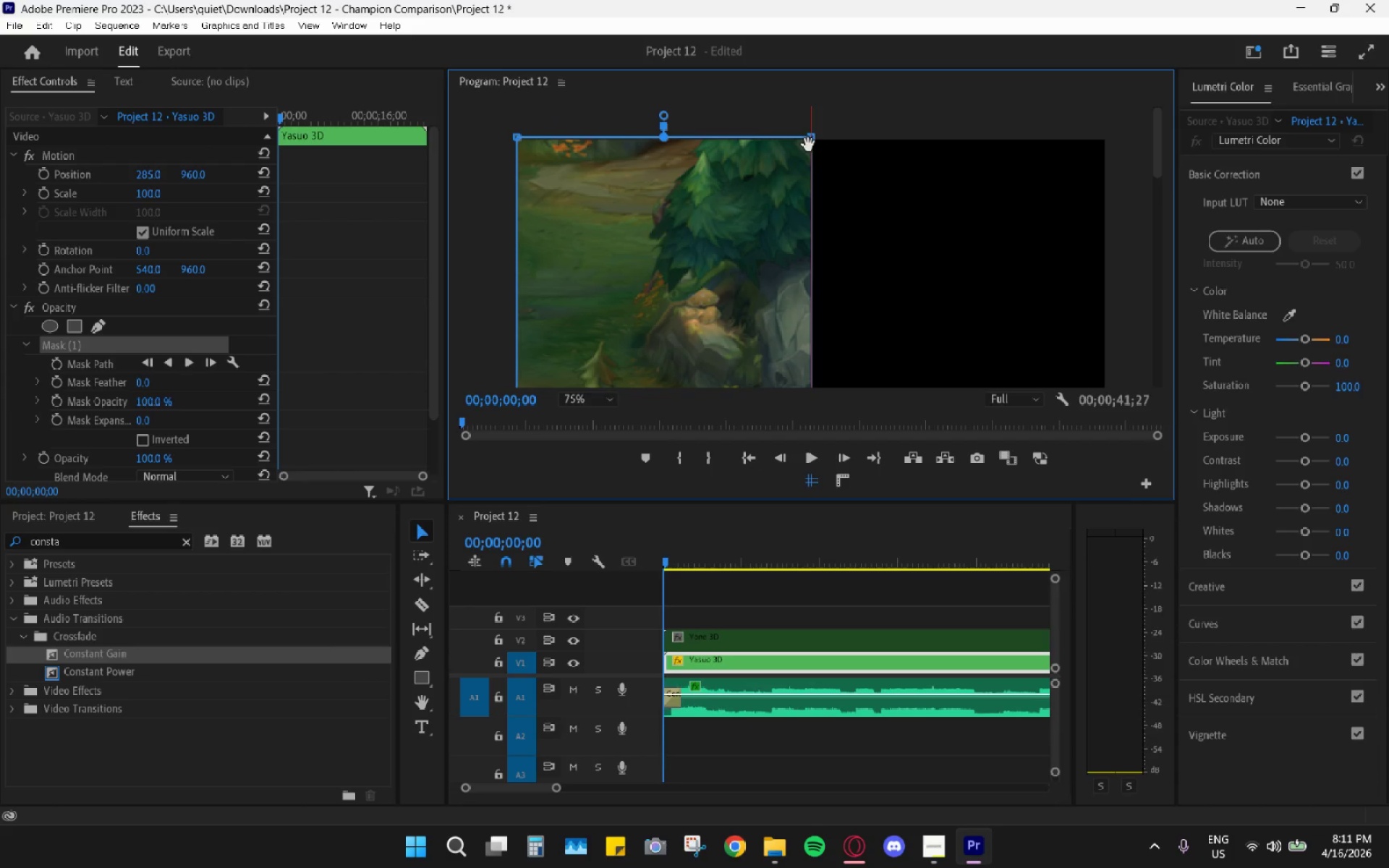 
wait(5.22)
 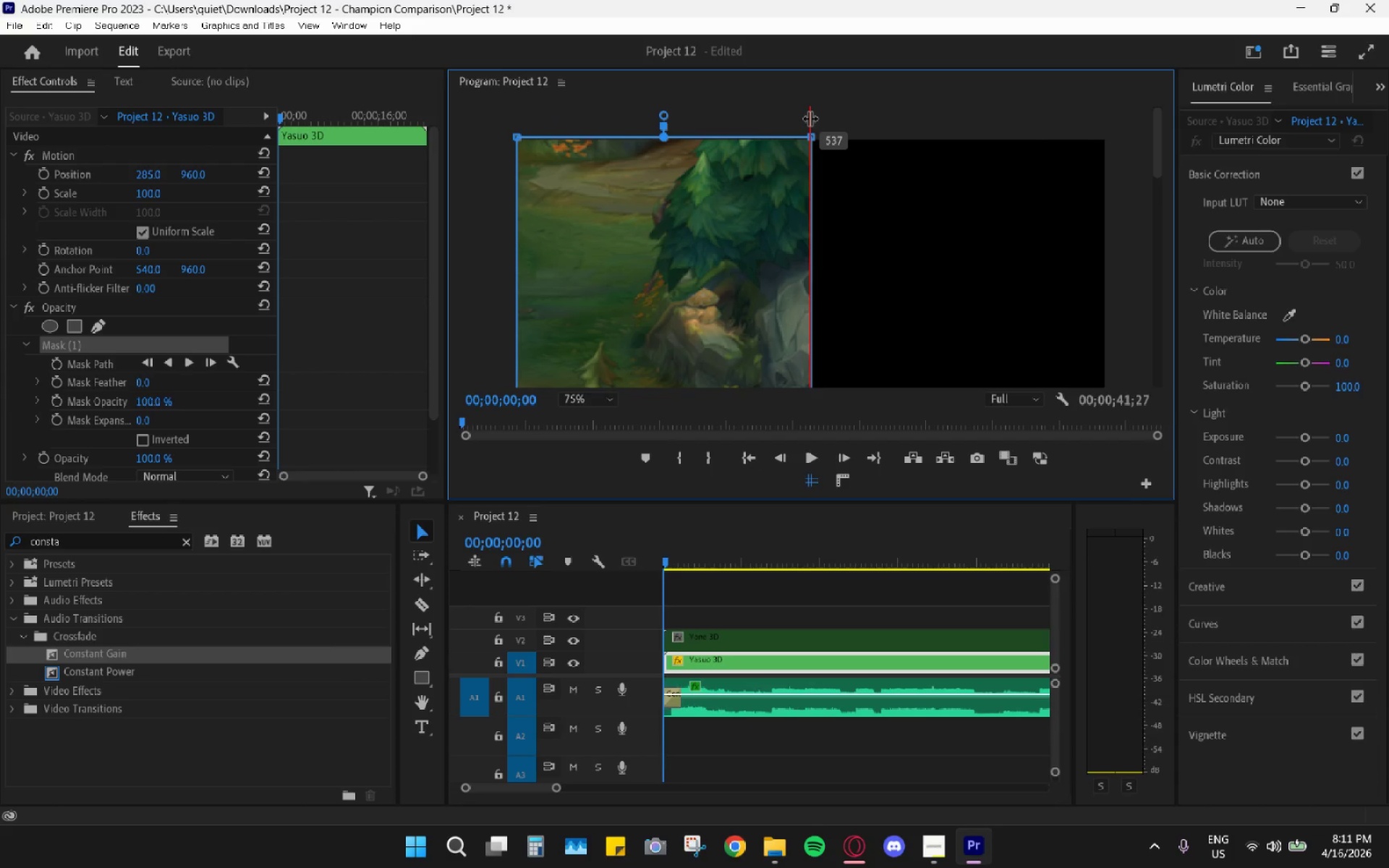 
left_click([602, 404])
 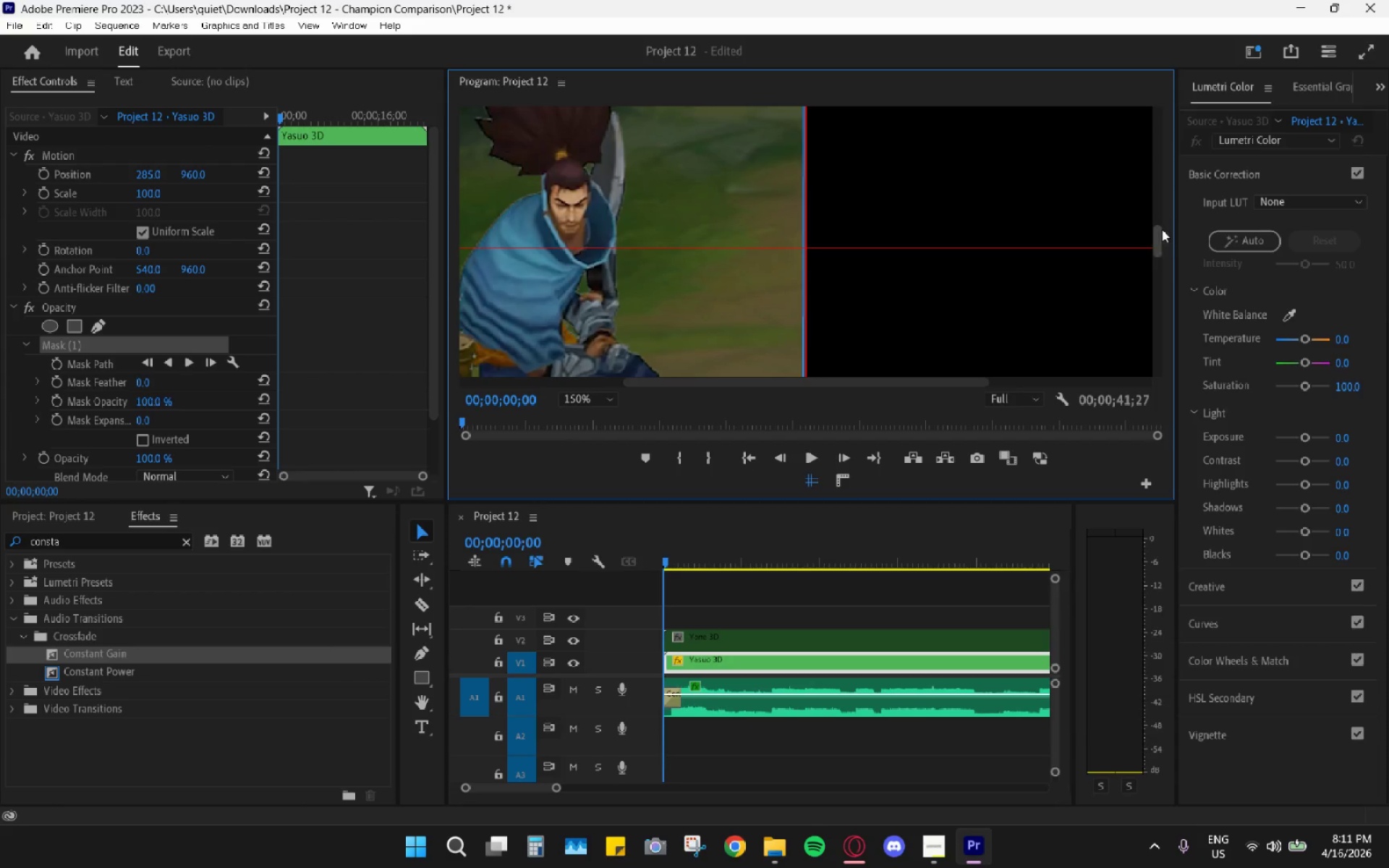 
left_click_drag(start_coordinate=[1154, 250], to_coordinate=[1117, 431])
 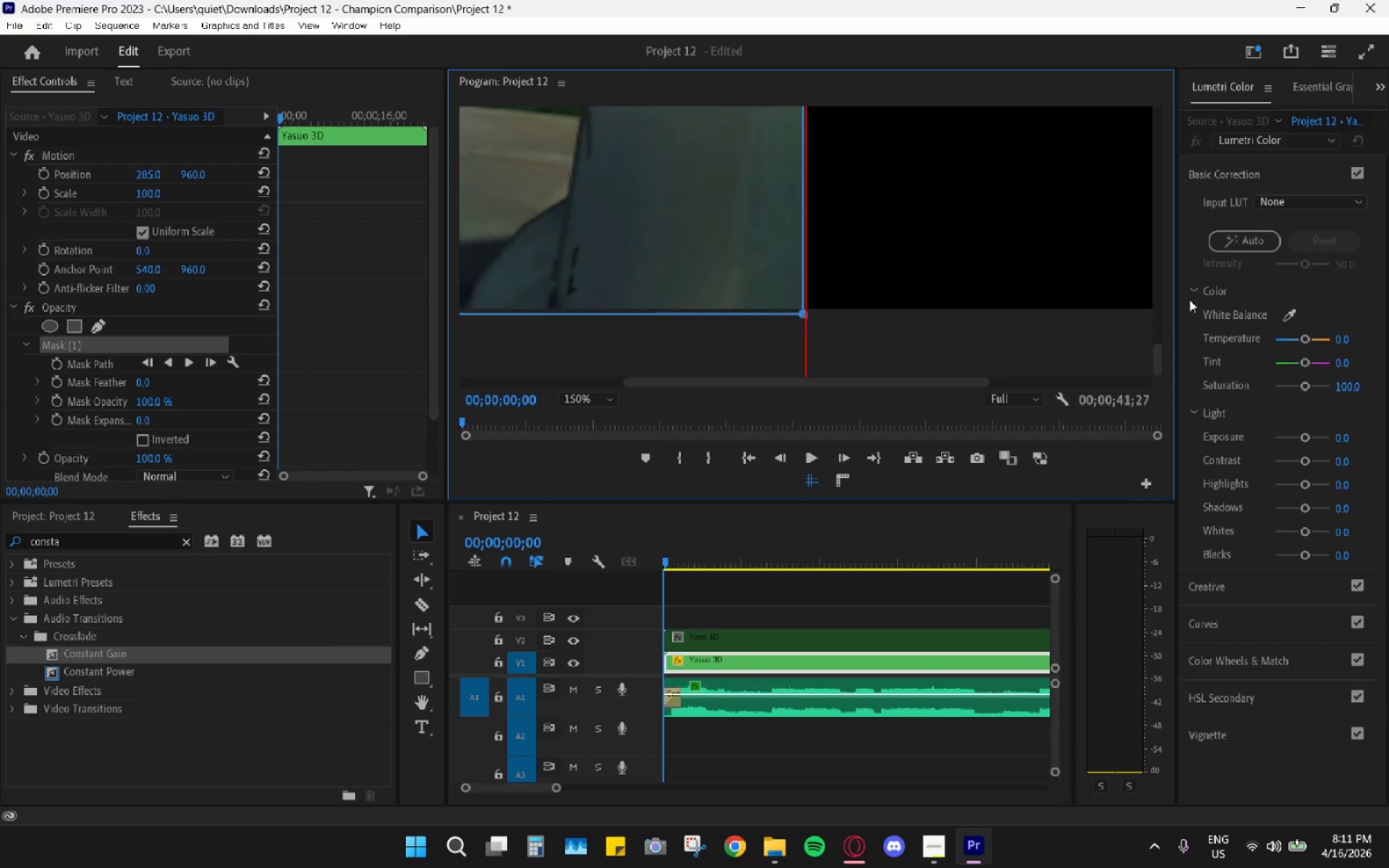 
left_click_drag(start_coordinate=[1160, 359], to_coordinate=[1142, 101])
 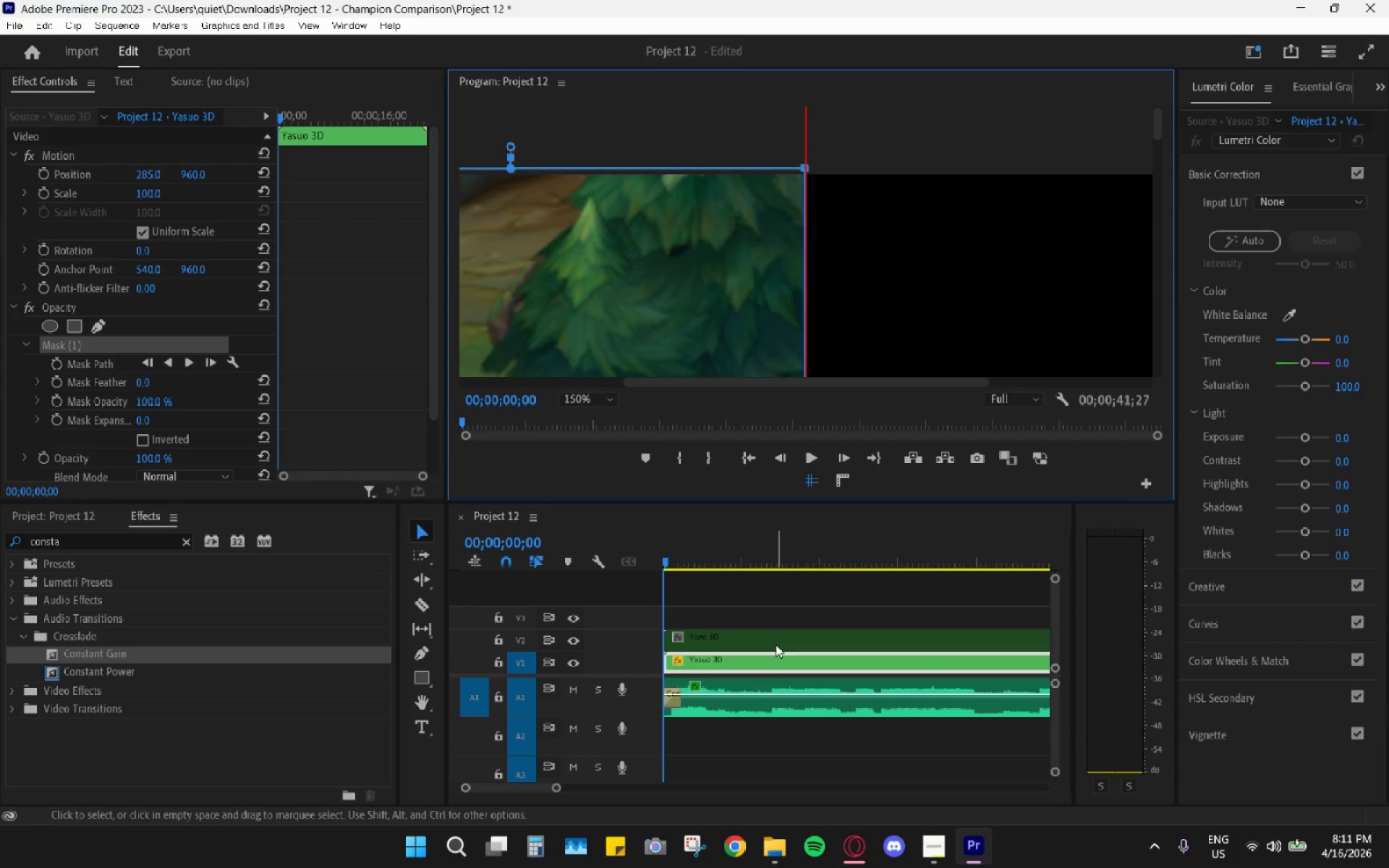 
left_click_drag(start_coordinate=[775, 631], to_coordinate=[778, 633])
 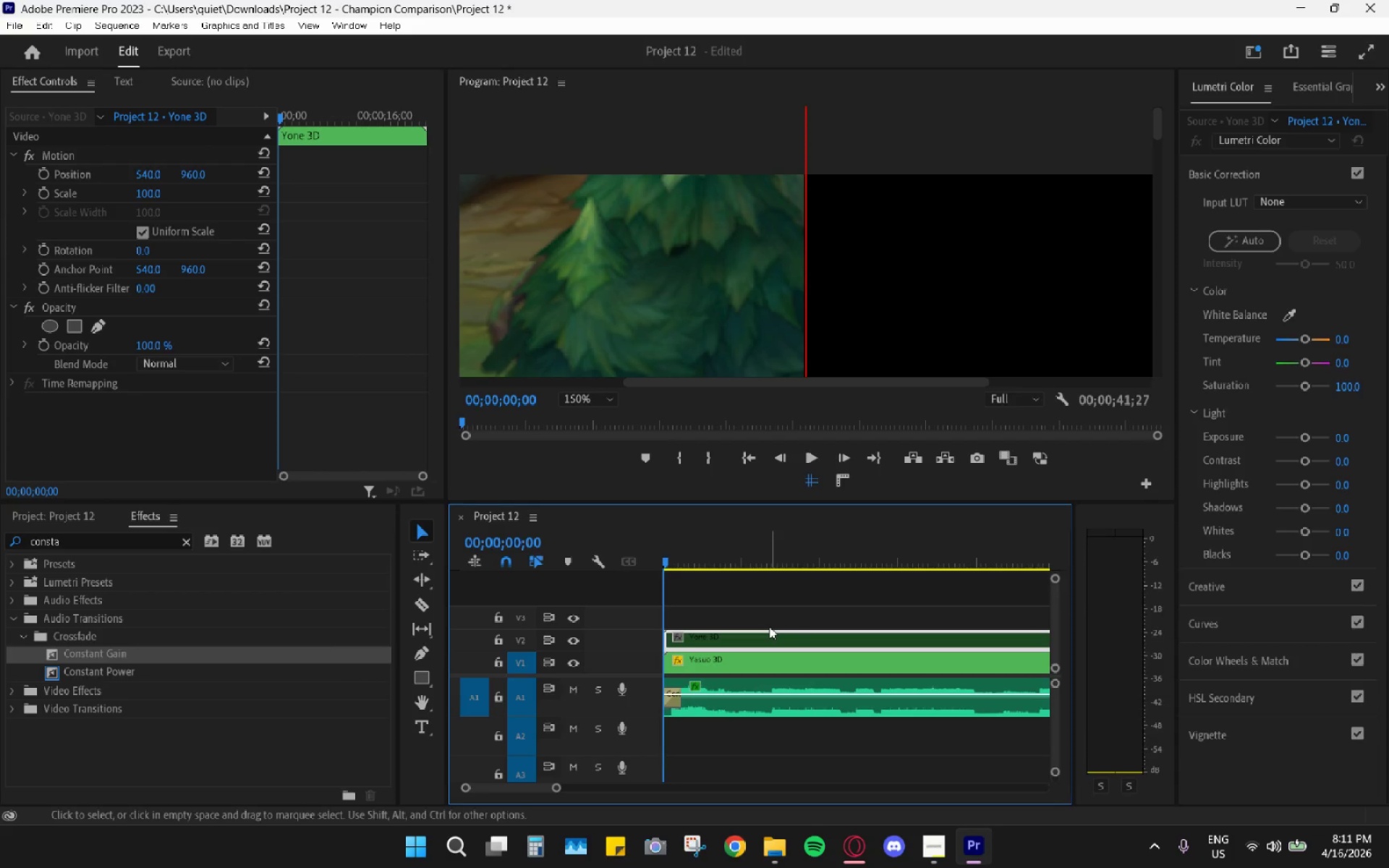 
key(Shift+E)
 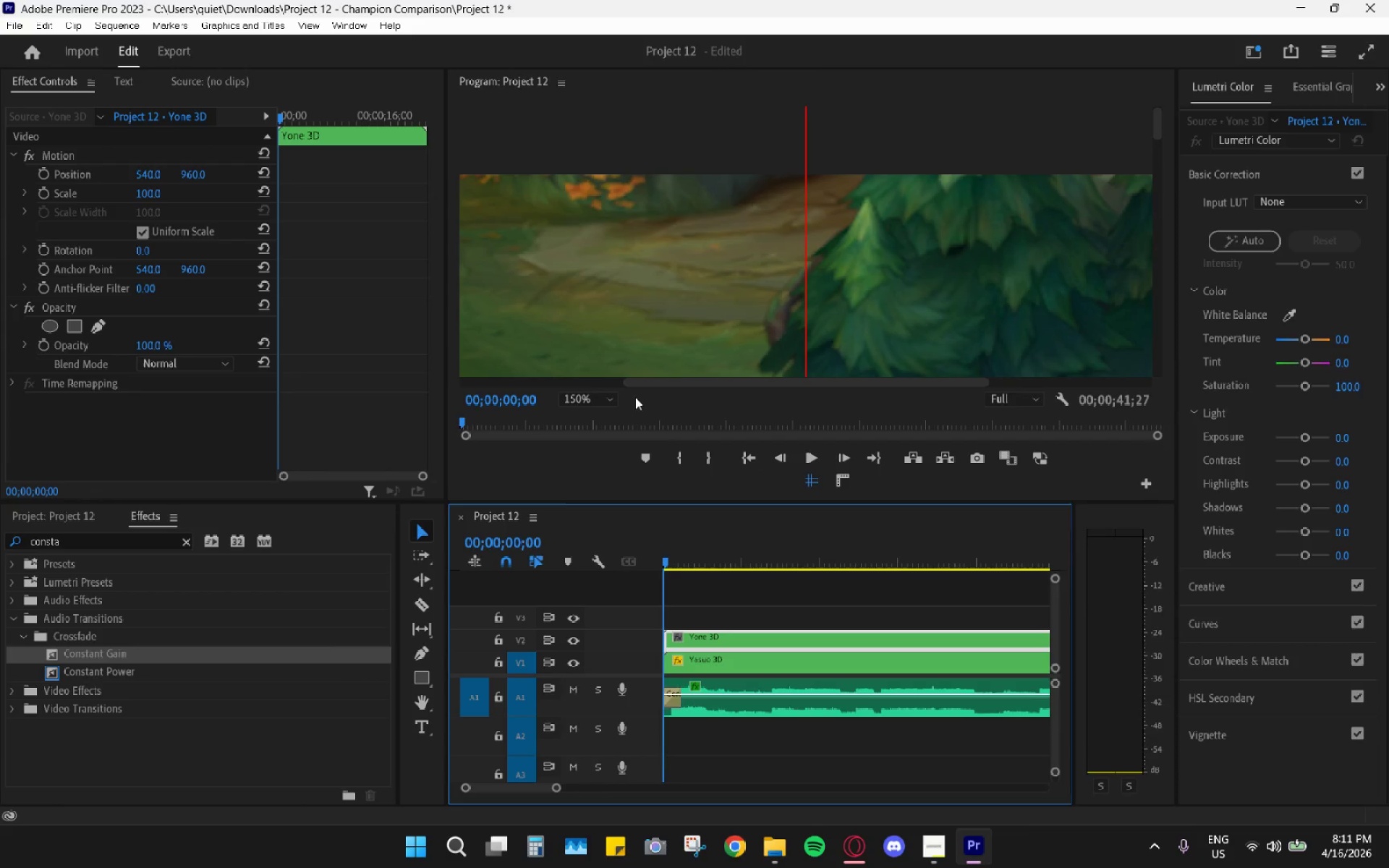 
double_click([590, 420])
 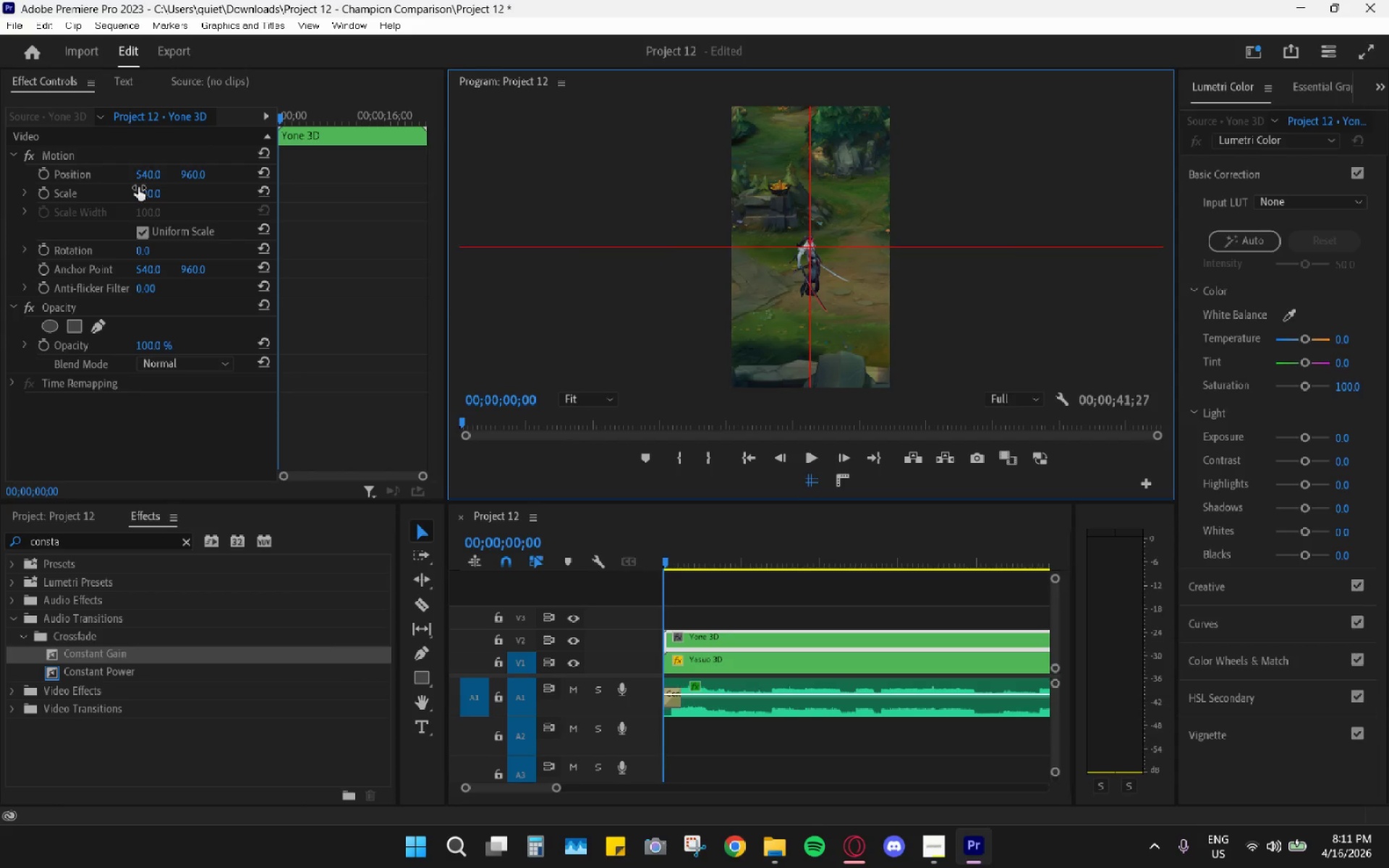 
left_click_drag(start_coordinate=[141, 171], to_coordinate=[382, 158])
 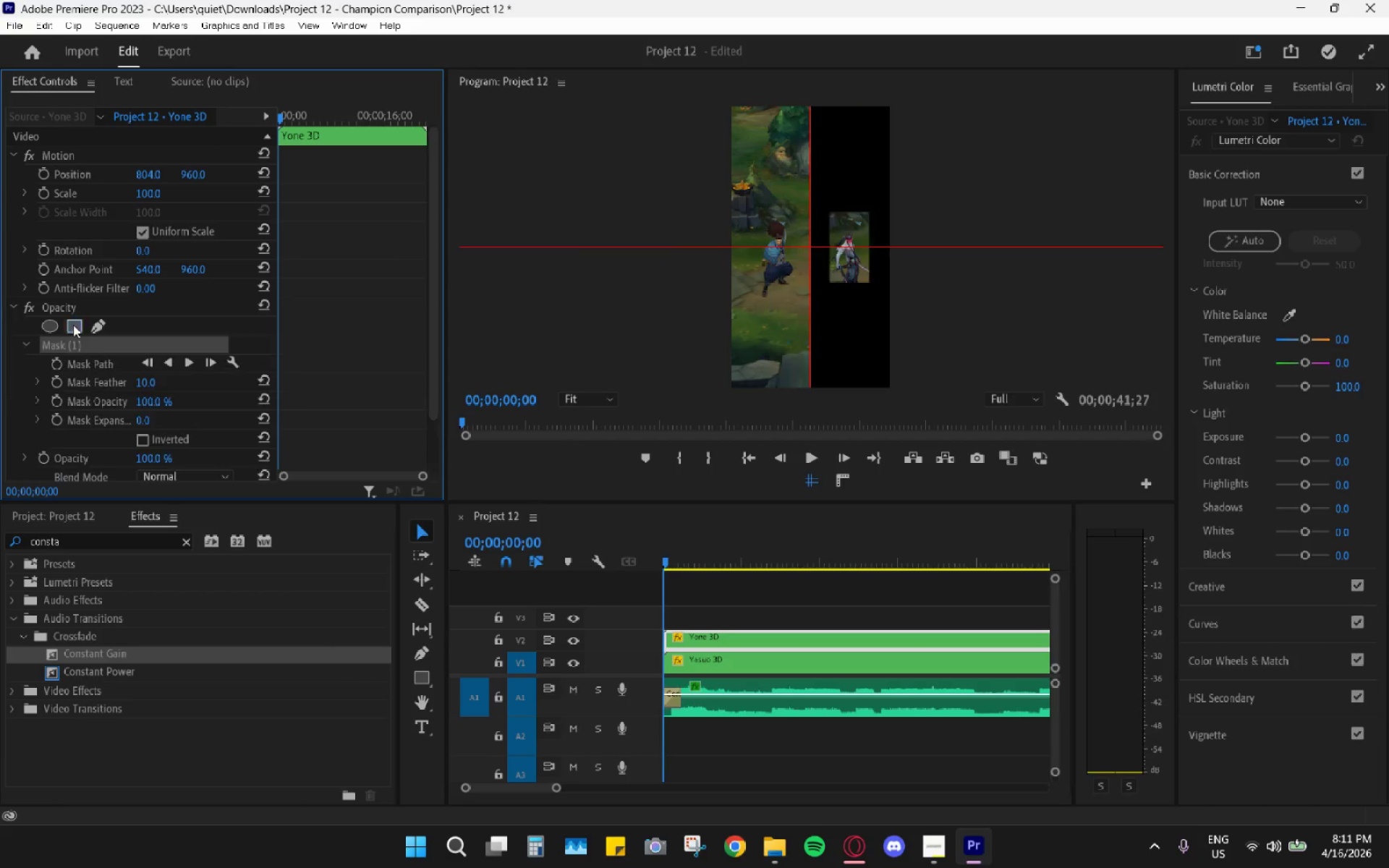 
left_click_drag(start_coordinate=[145, 382], to_coordinate=[109, 382])
 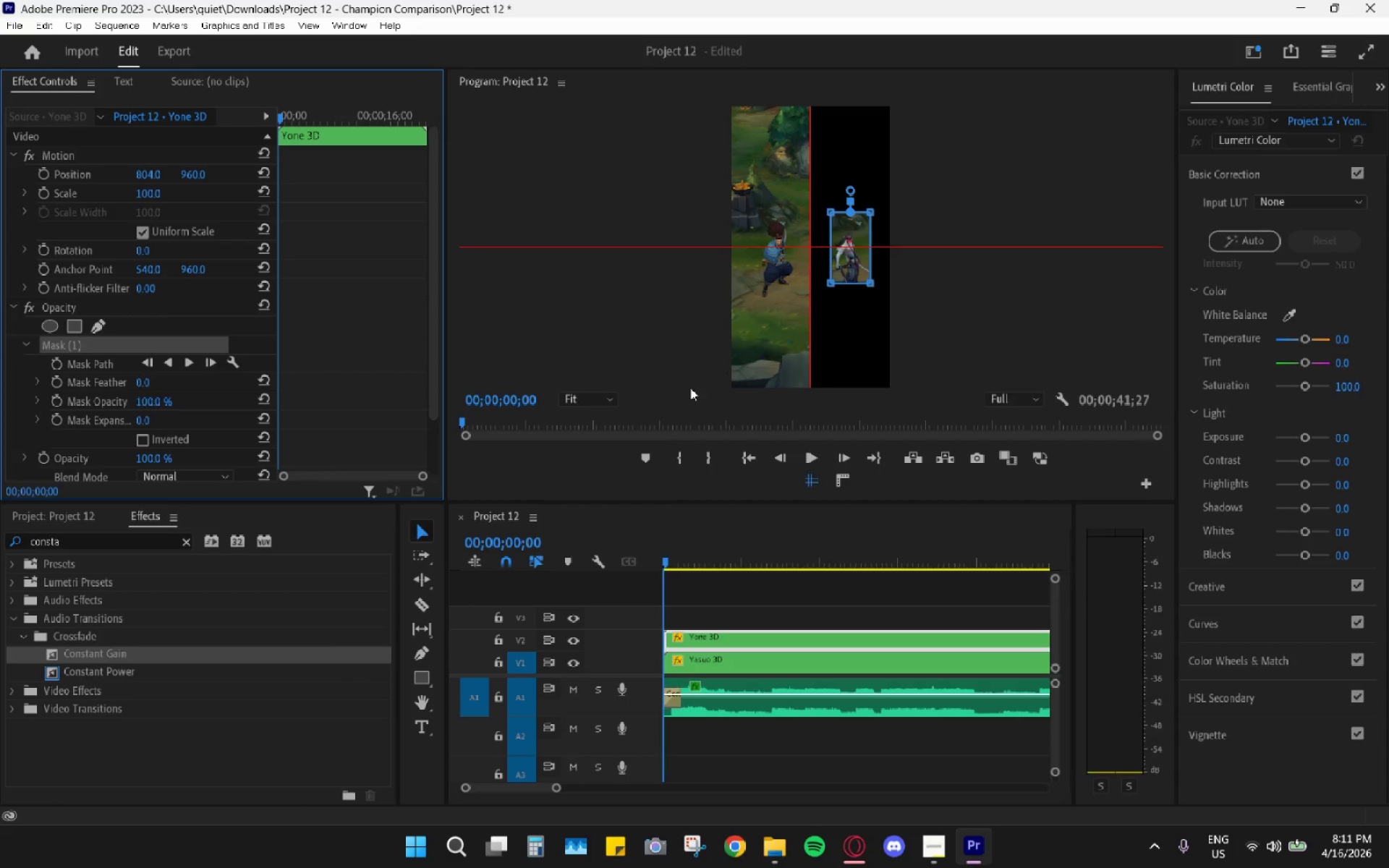 
left_click_drag(start_coordinate=[871, 282], to_coordinate=[891, 393])
 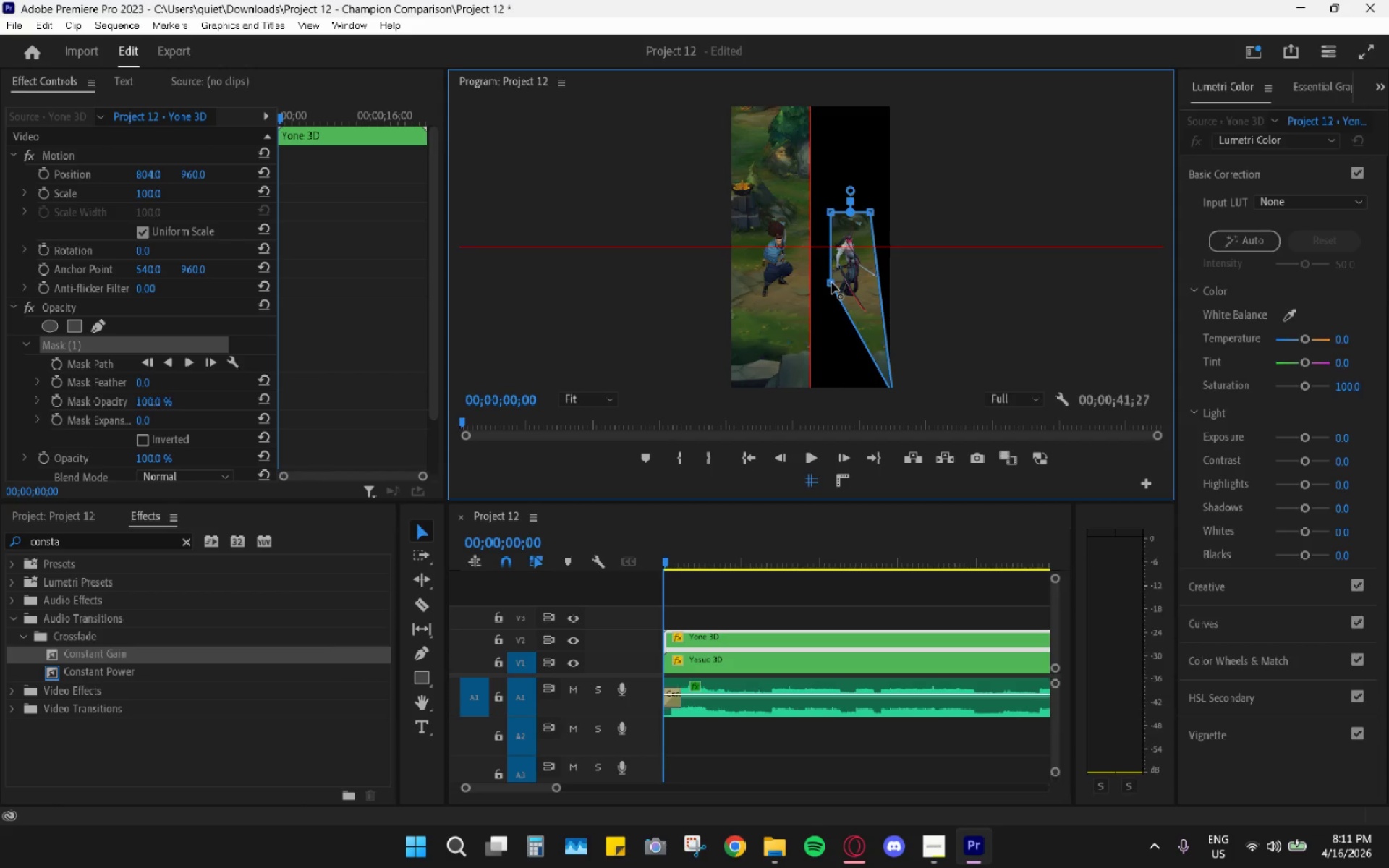 
left_click_drag(start_coordinate=[832, 283], to_coordinate=[809, 397])
 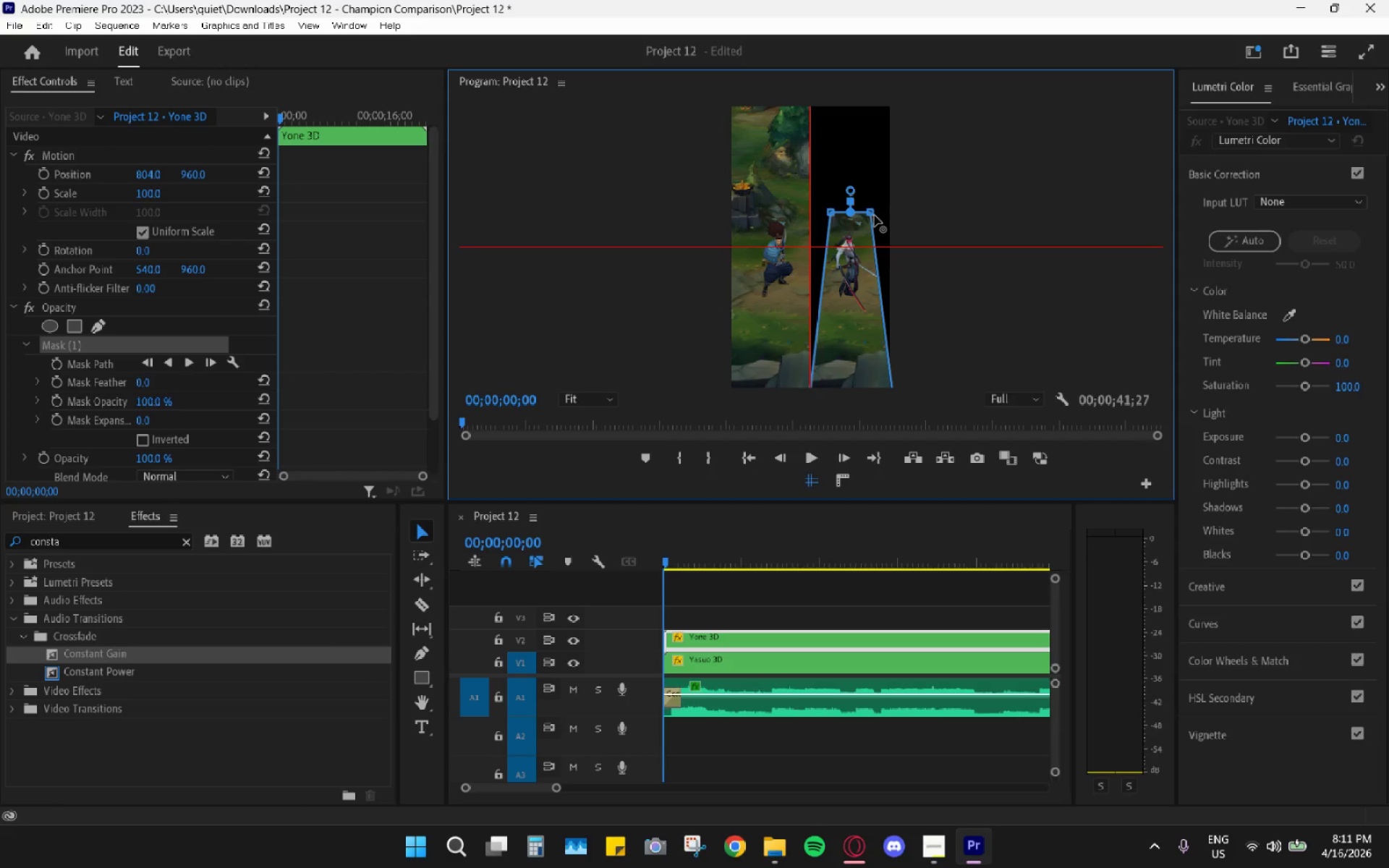 
left_click_drag(start_coordinate=[871, 213], to_coordinate=[893, 99])
 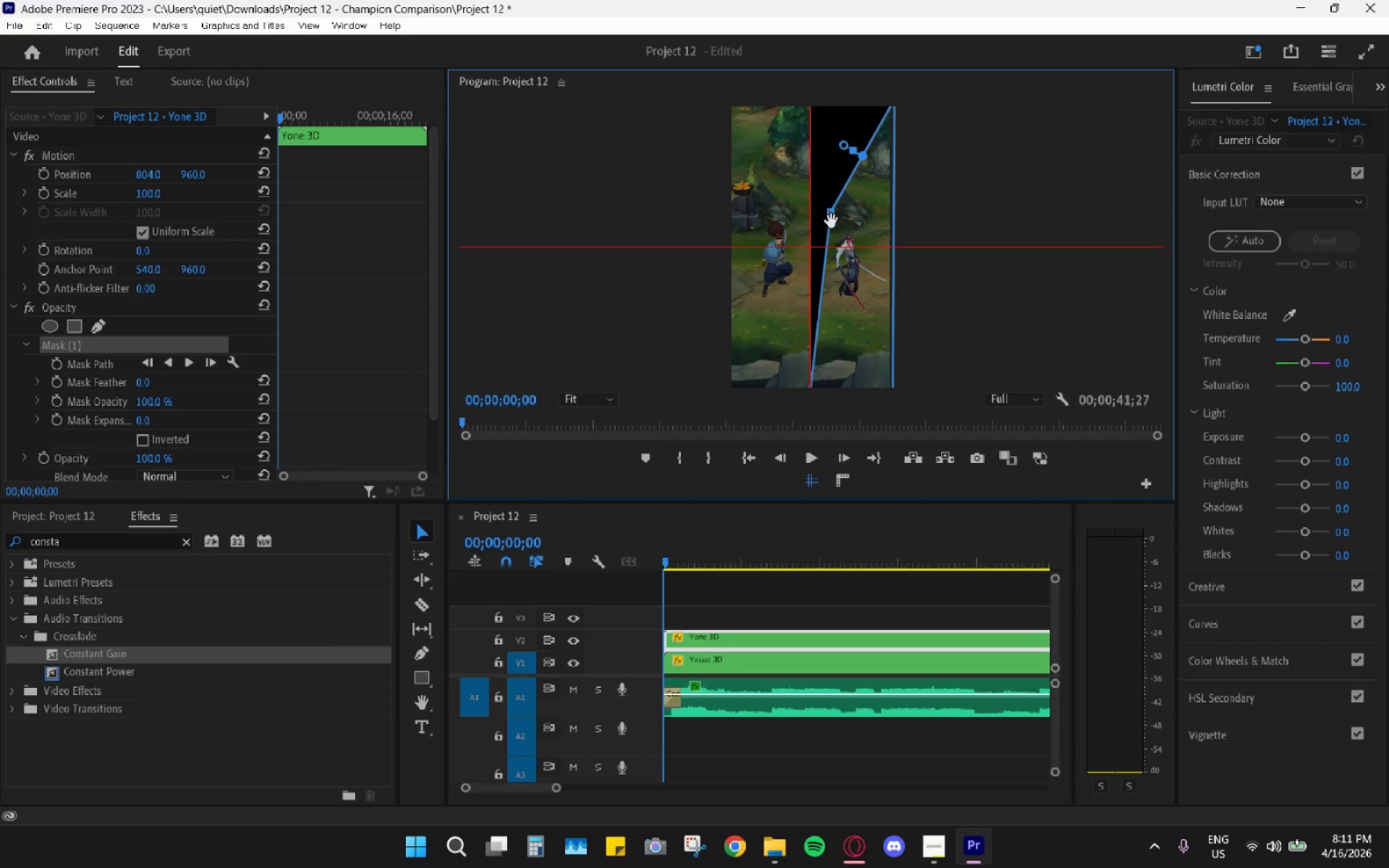 
left_click_drag(start_coordinate=[831, 220], to_coordinate=[838, 160])
 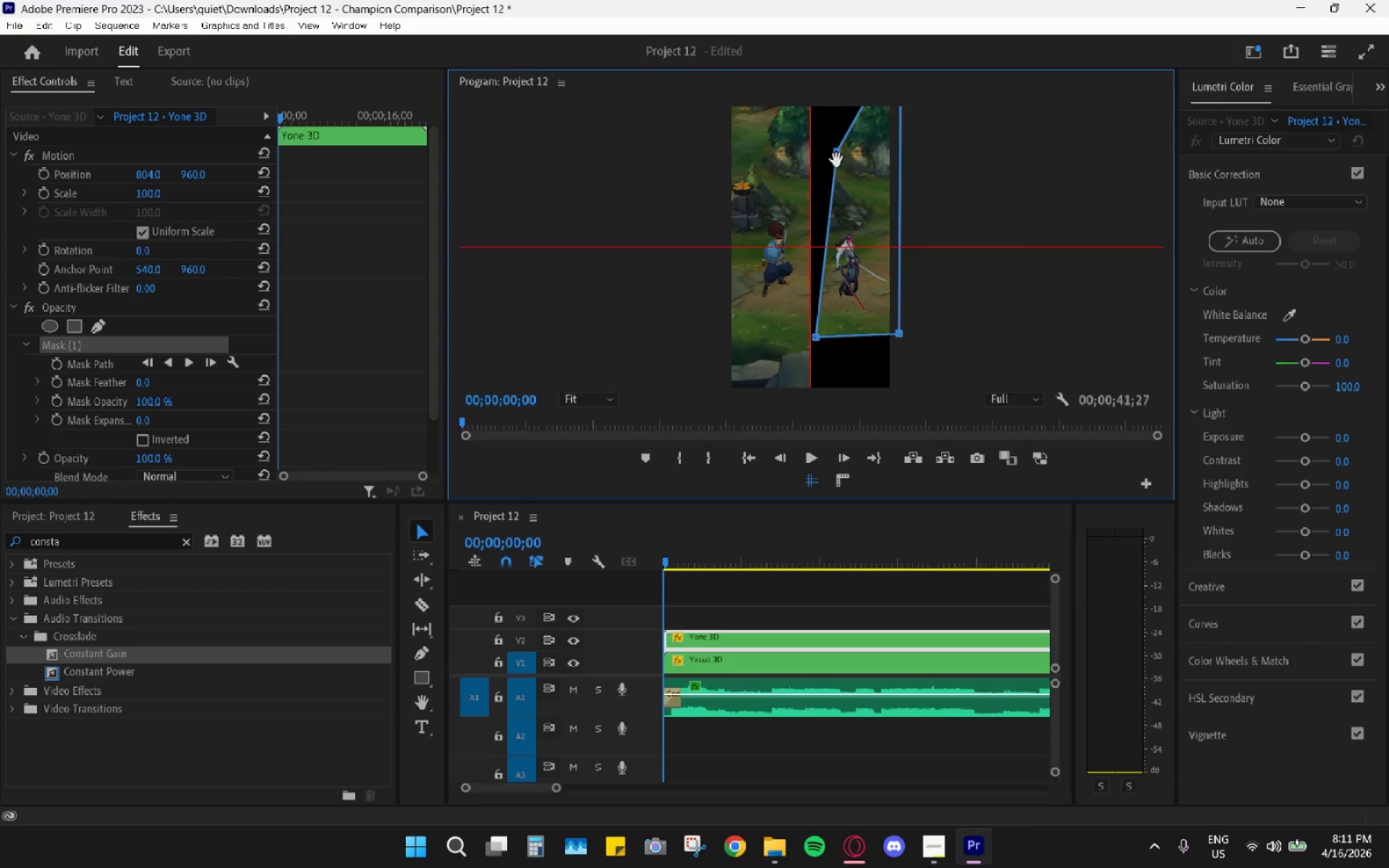 
key(Control+Z)
 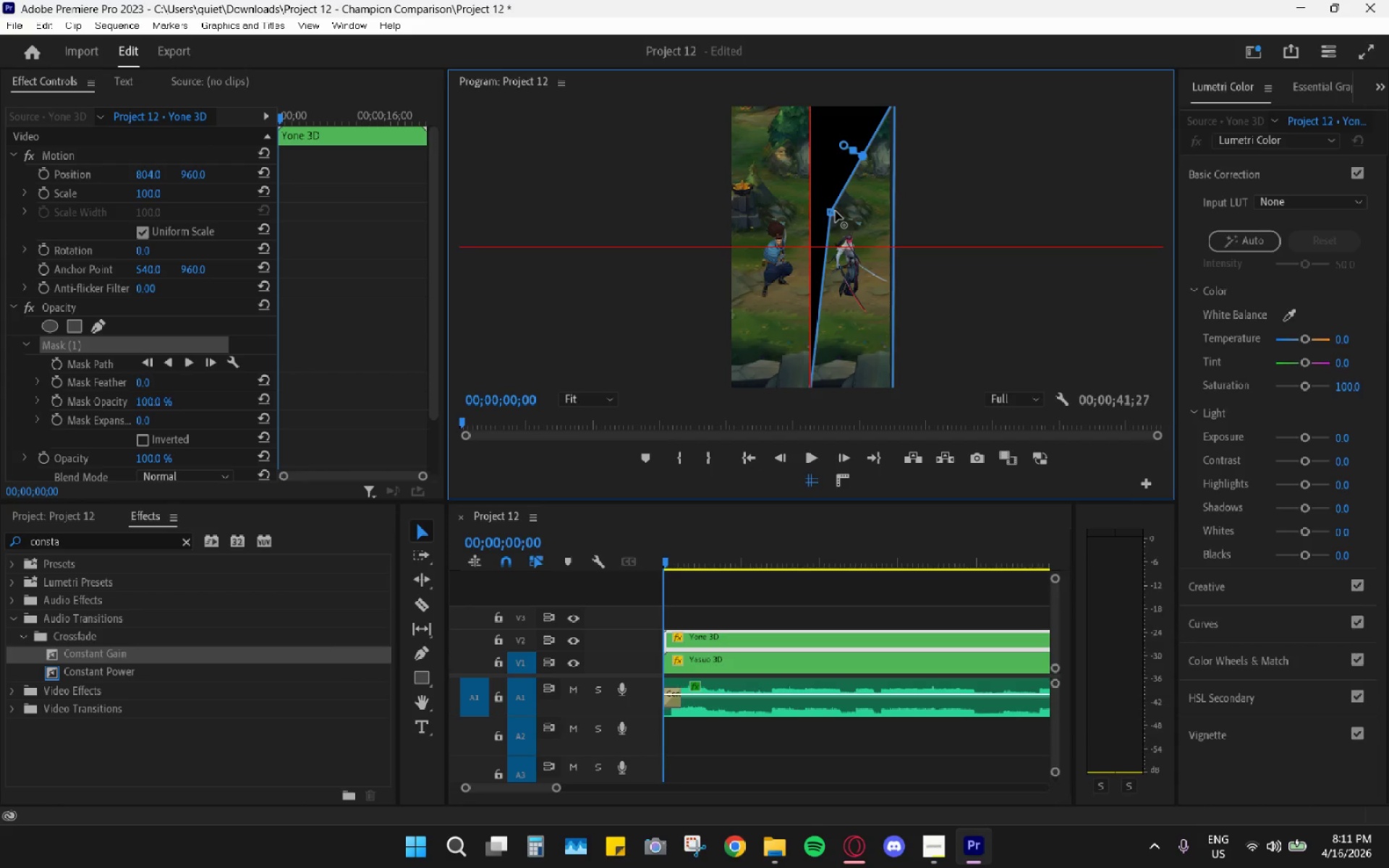 
left_click_drag(start_coordinate=[831, 216], to_coordinate=[809, 101])
 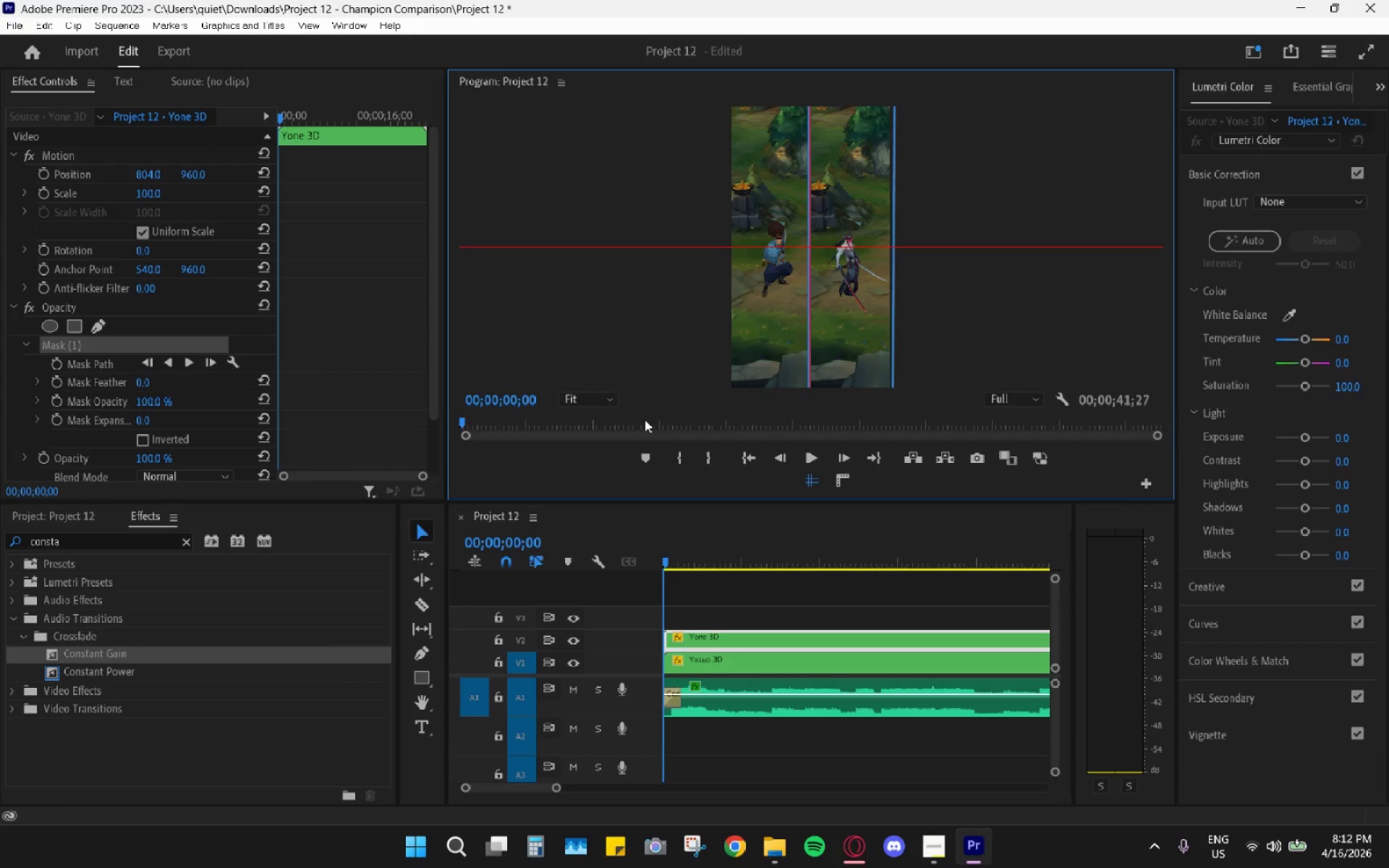 
left_click([587, 401])
 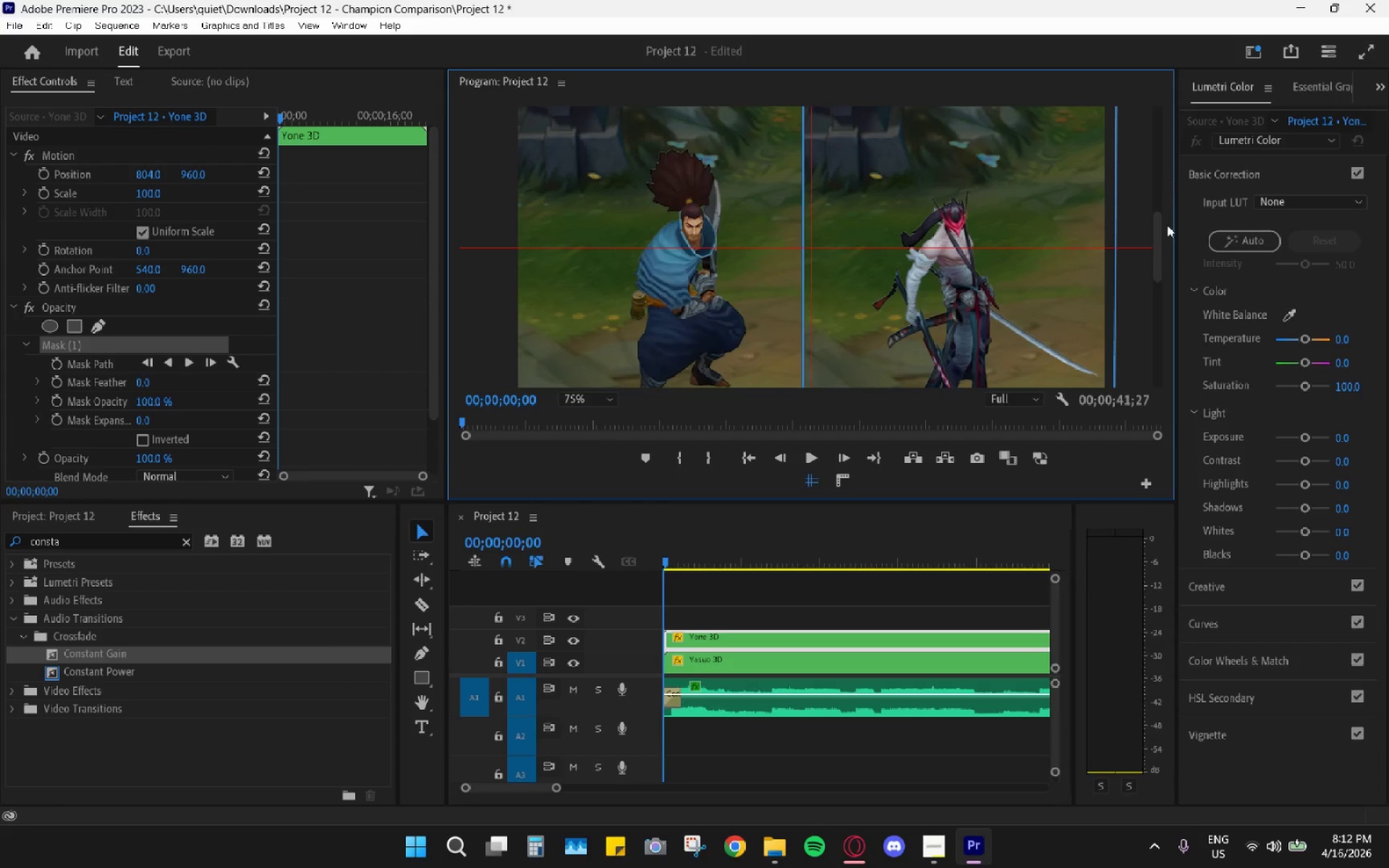 
left_click_drag(start_coordinate=[1157, 252], to_coordinate=[1145, 129])
 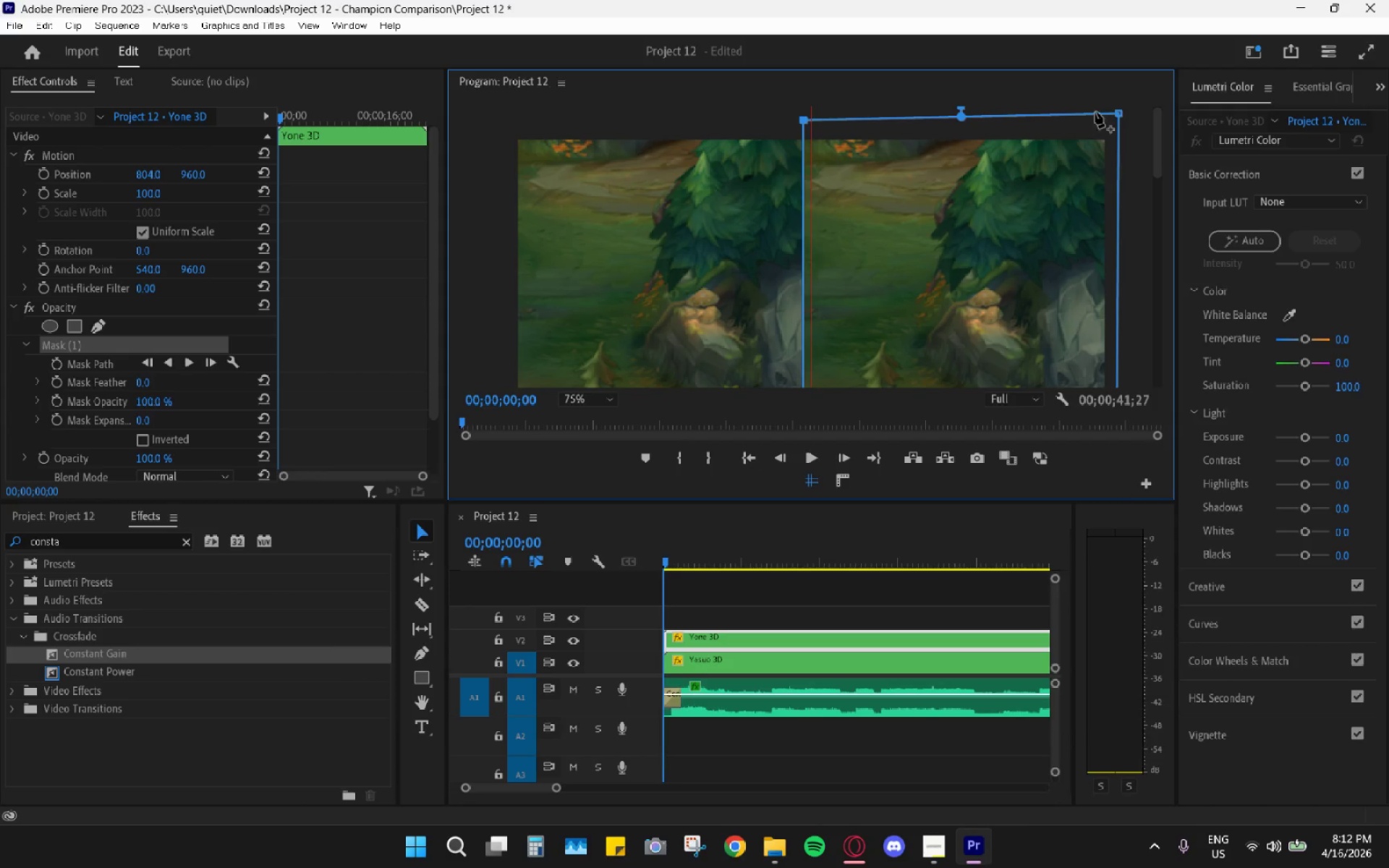 
left_click_drag(start_coordinate=[1120, 112], to_coordinate=[1108, 137])
 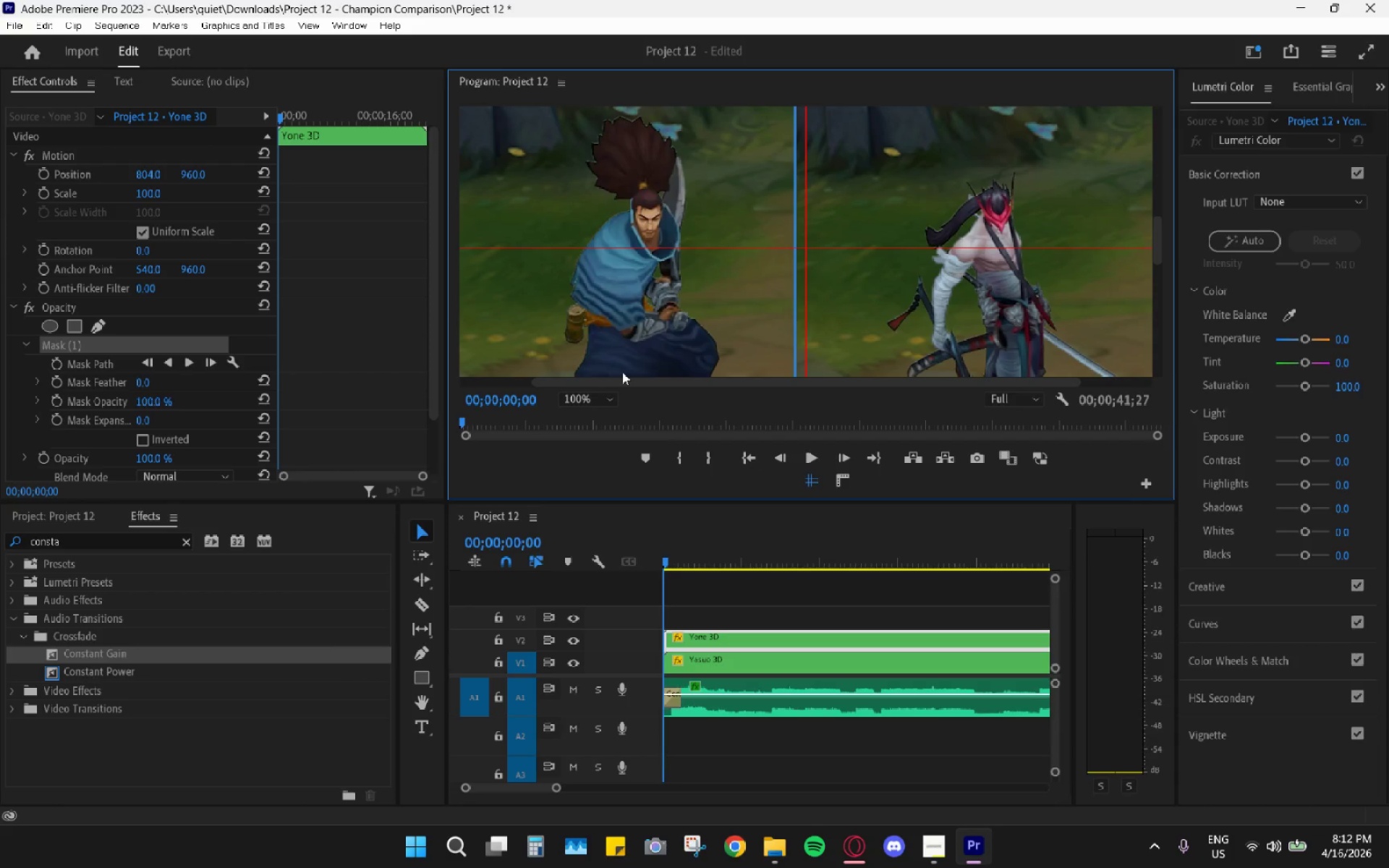 
wait(7.42)
 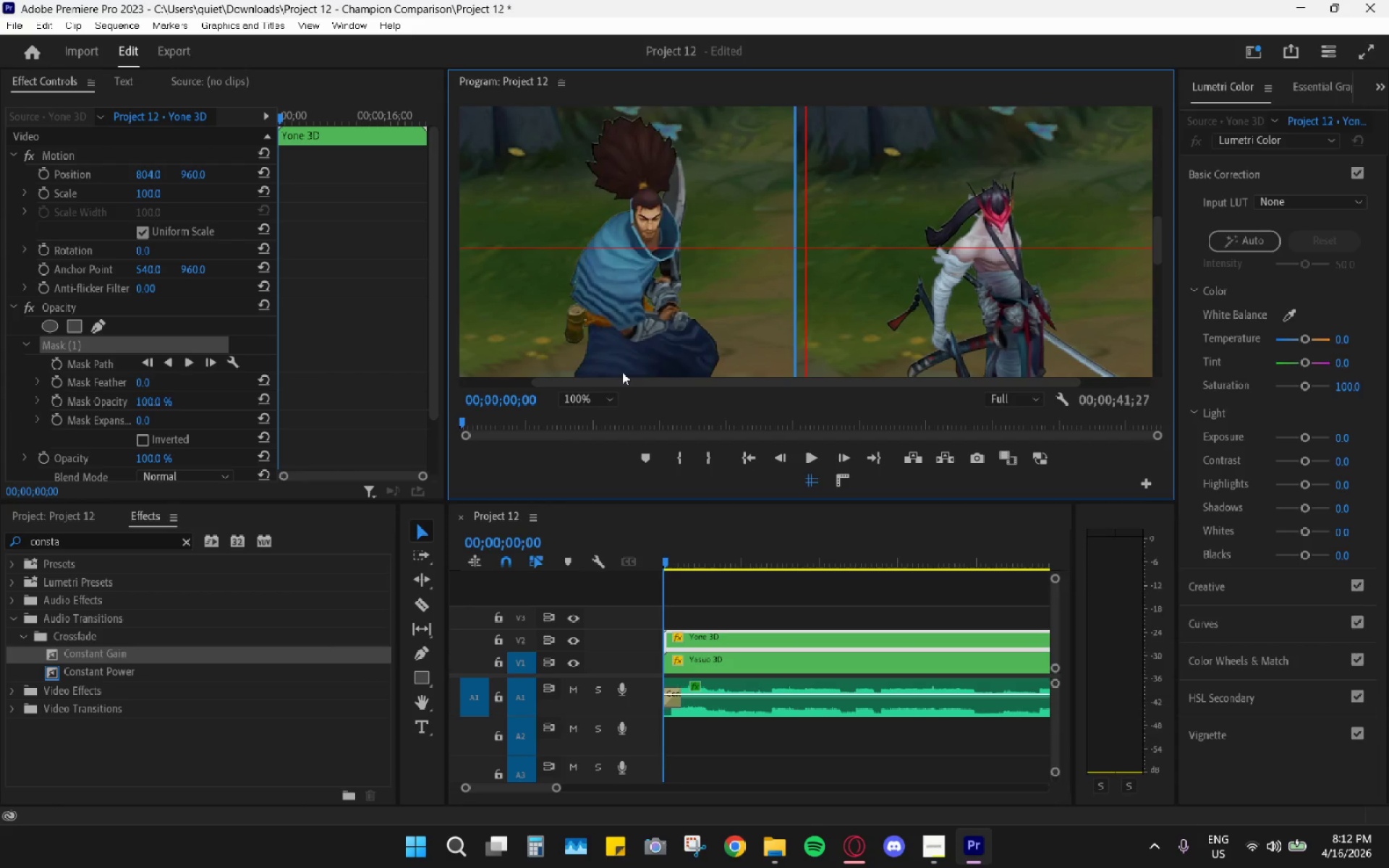 
left_click_drag(start_coordinate=[1158, 247], to_coordinate=[1150, 72])
 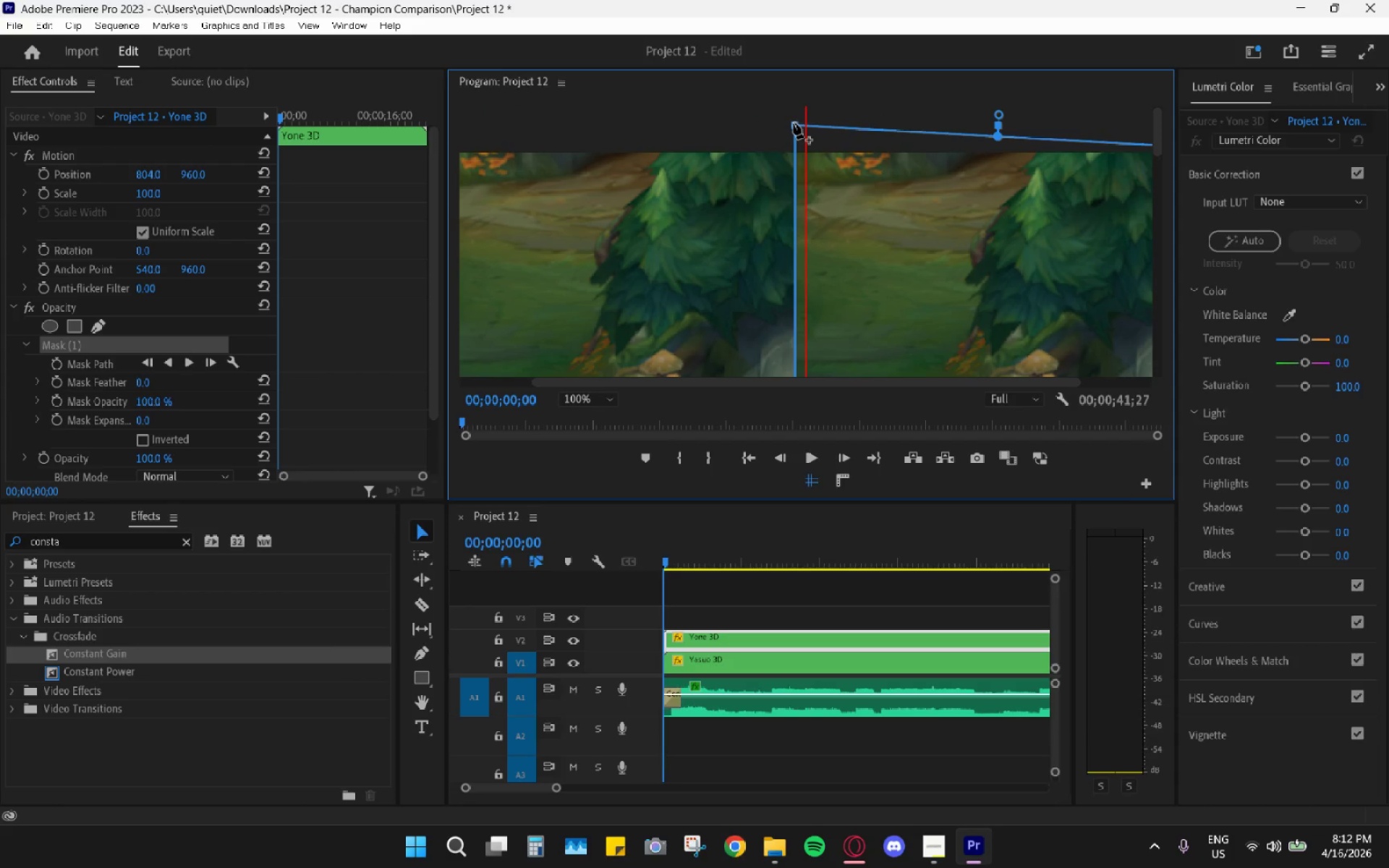 
left_click_drag(start_coordinate=[794, 123], to_coordinate=[804, 145])
 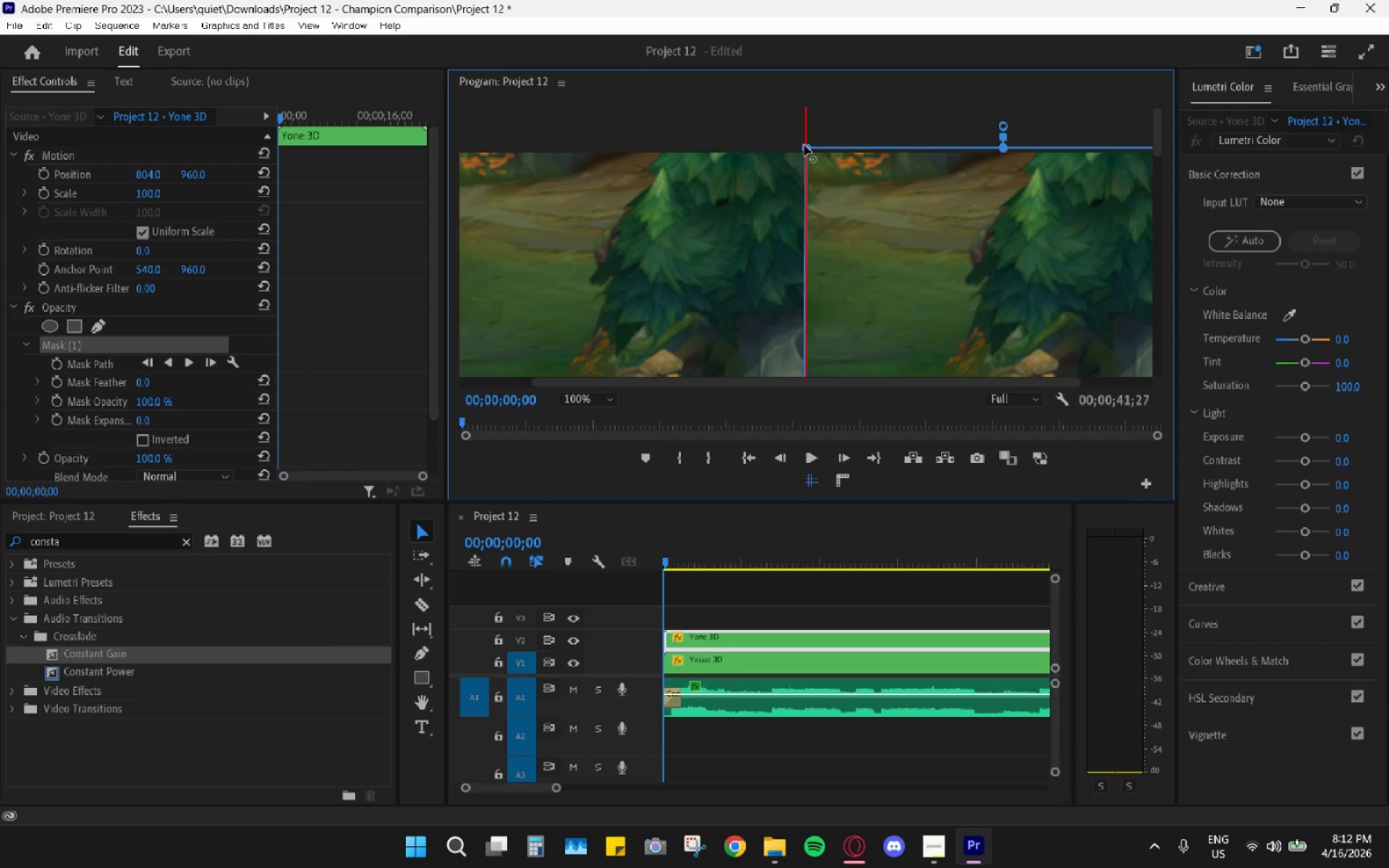 
left_click([804, 145])
 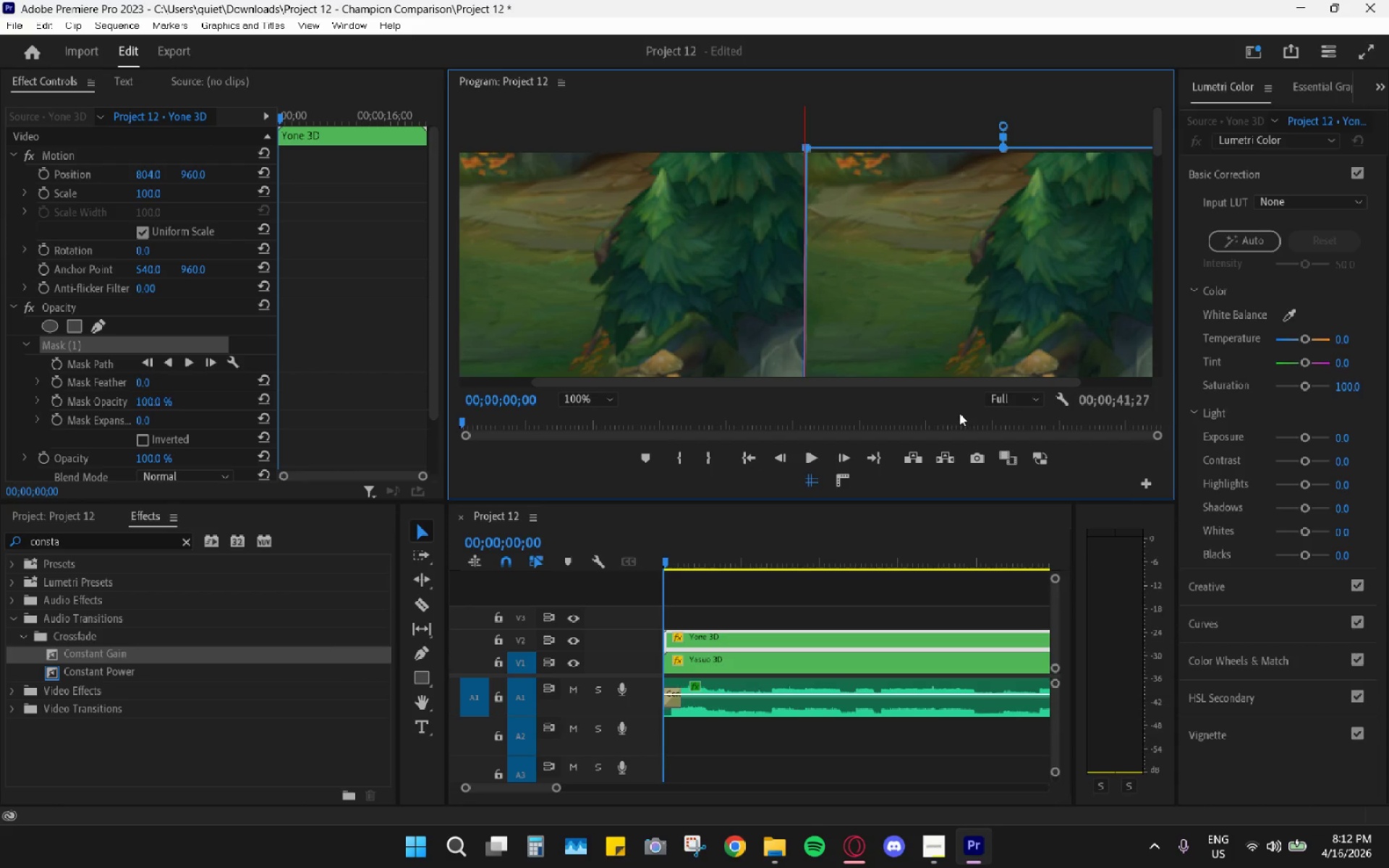 
left_click_drag(start_coordinate=[772, 388], to_coordinate=[794, 385])
 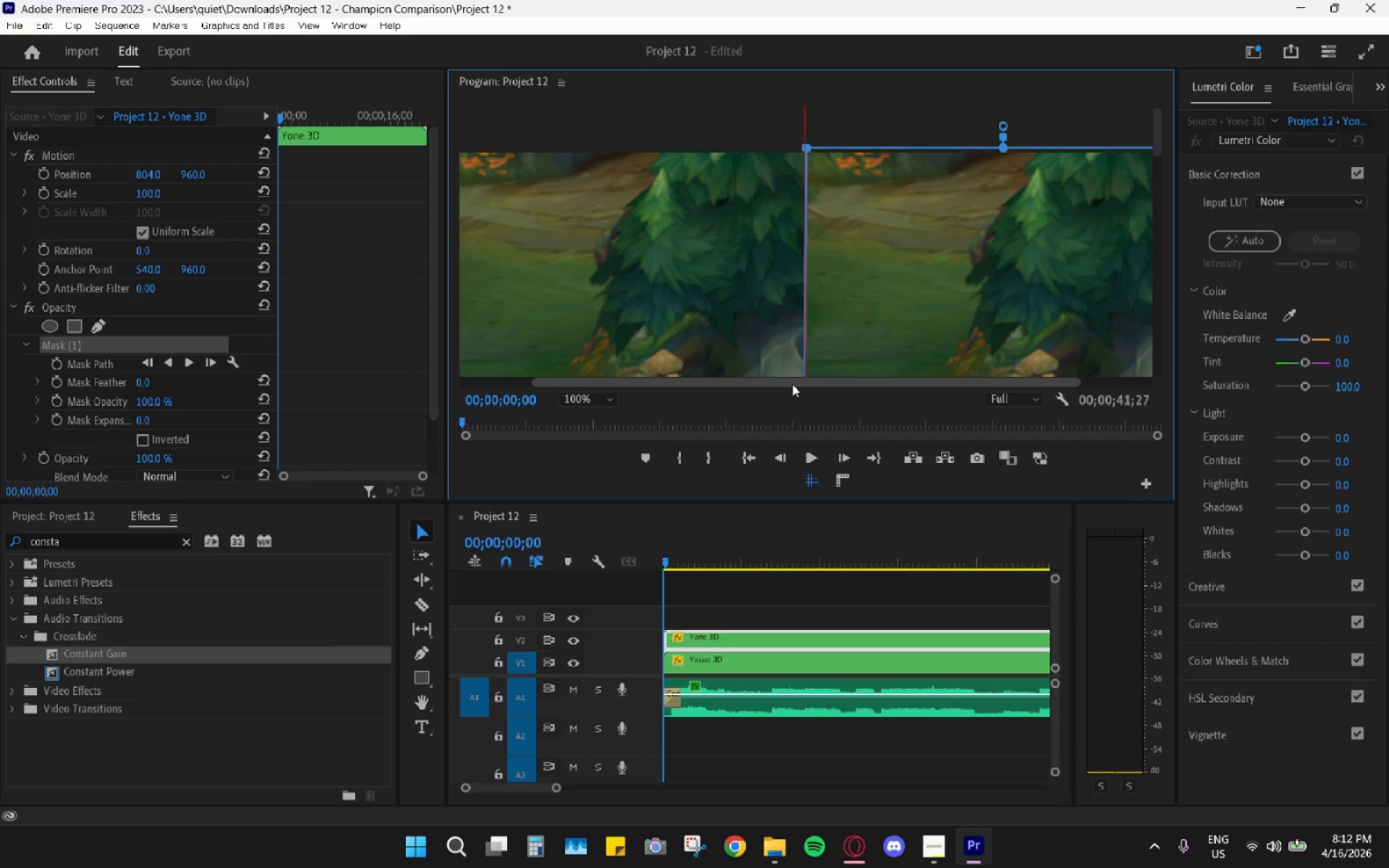 
left_click_drag(start_coordinate=[792, 383], to_coordinate=[859, 372])
 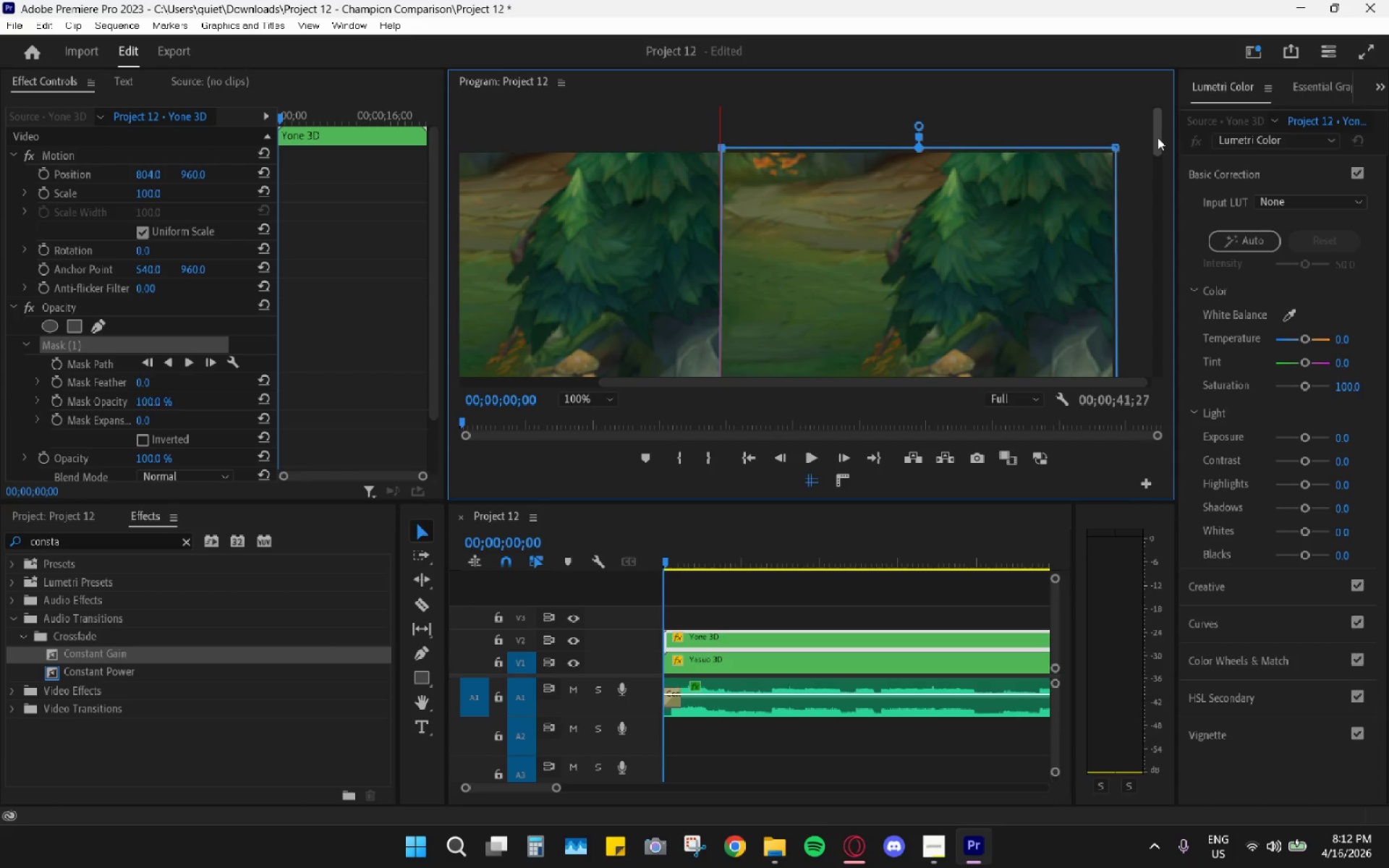 
left_click_drag(start_coordinate=[1158, 137], to_coordinate=[1104, 413])
 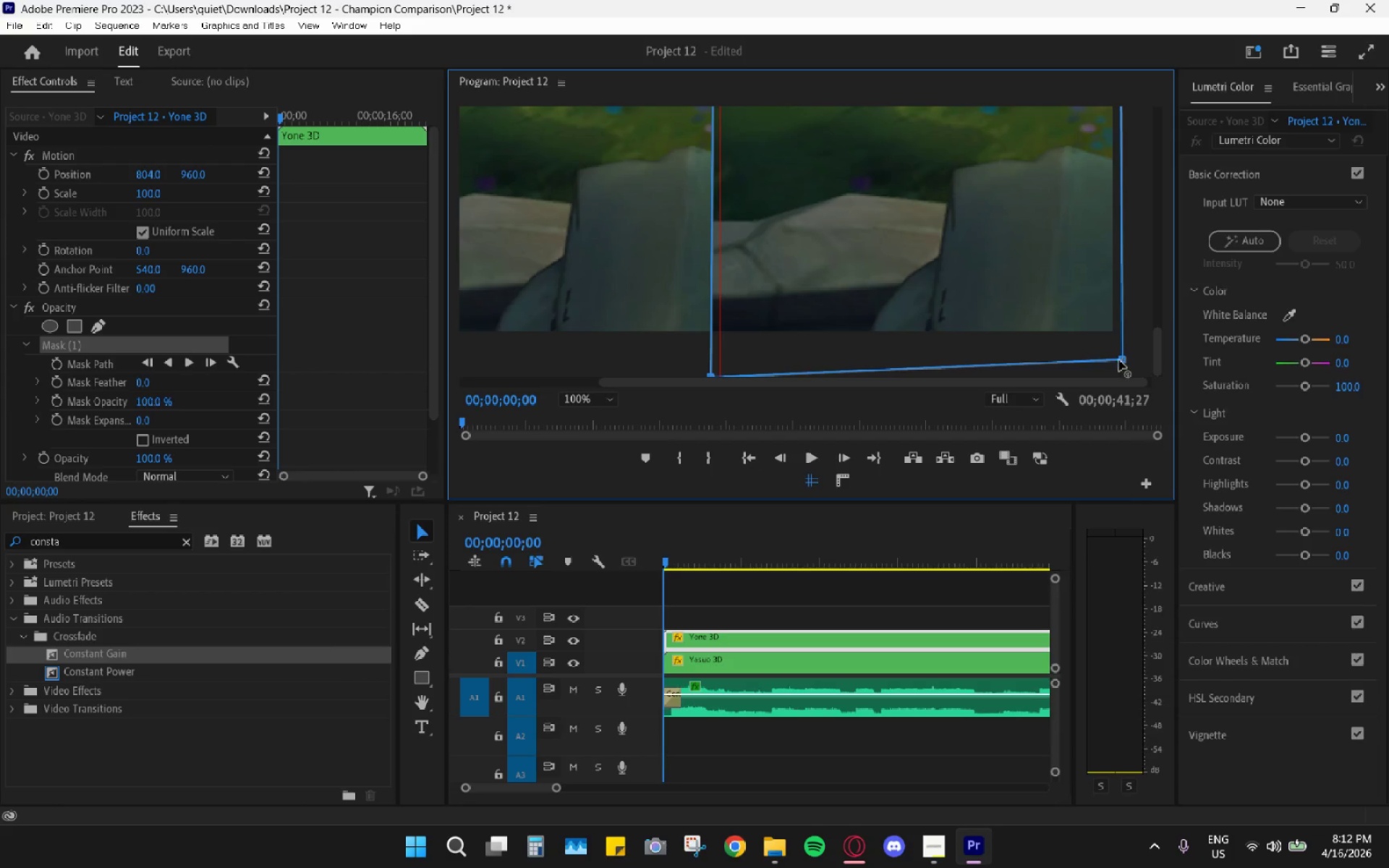 
left_click_drag(start_coordinate=[1124, 363], to_coordinate=[1116, 339])
 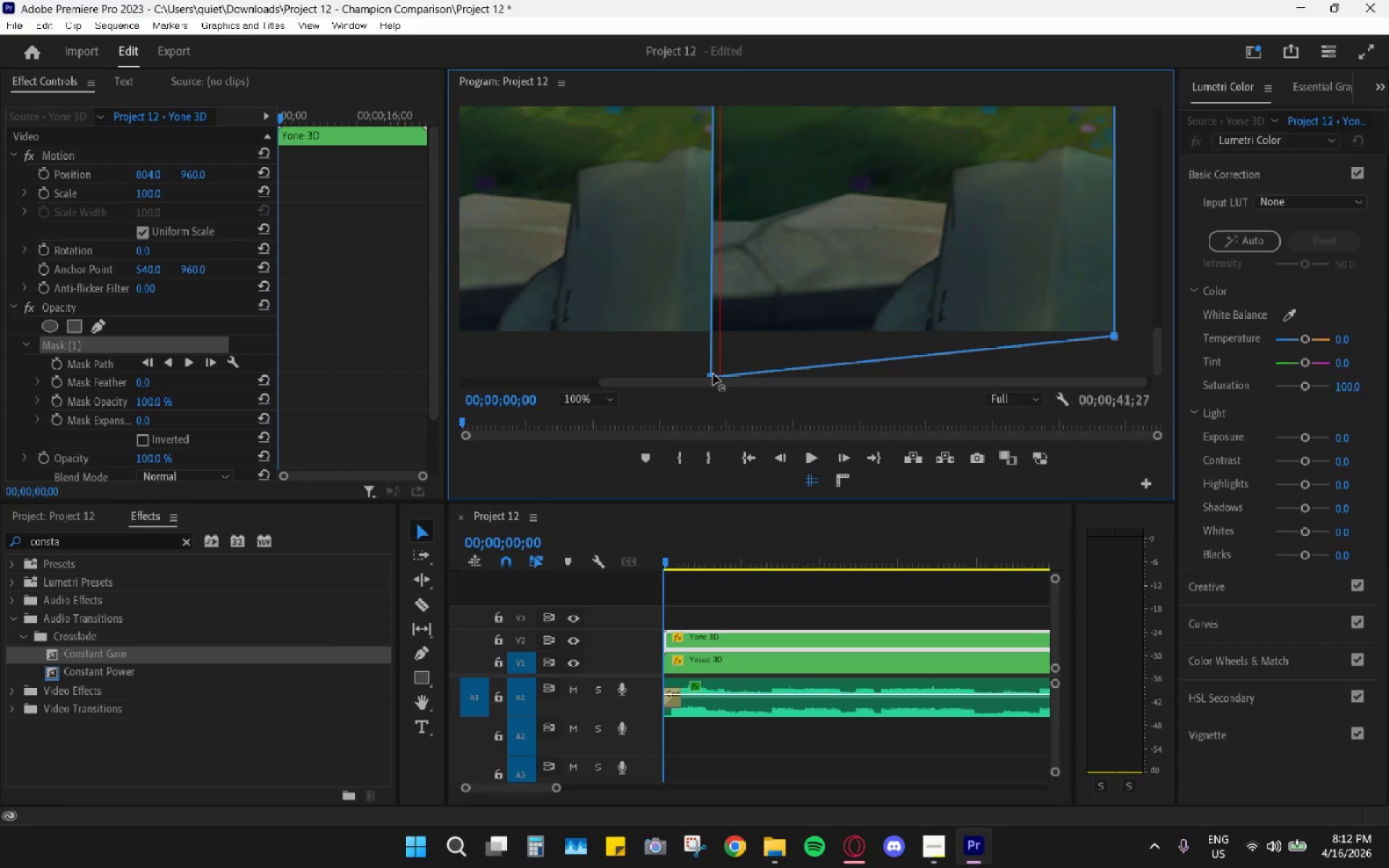 
left_click_drag(start_coordinate=[710, 376], to_coordinate=[720, 333])
 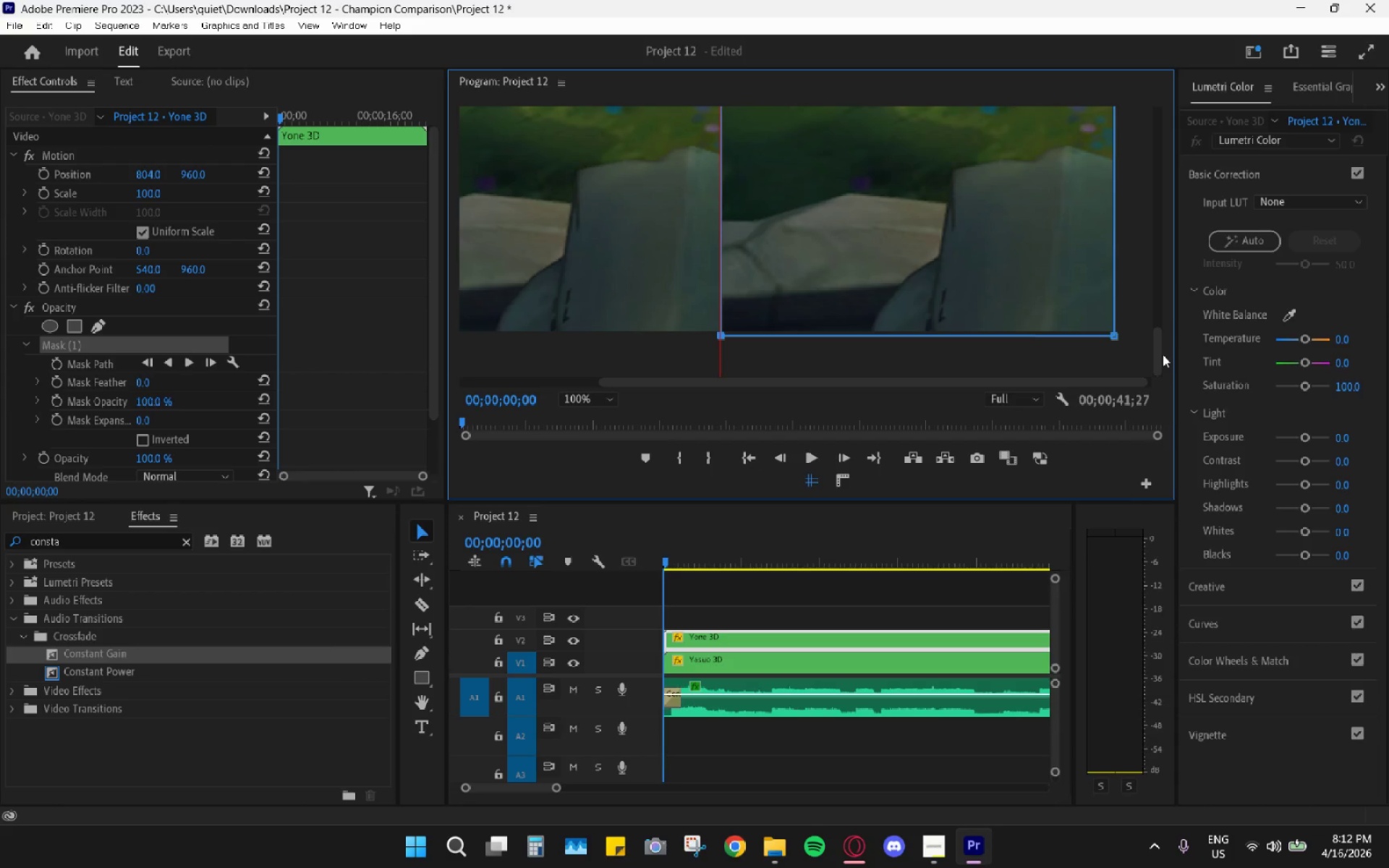 
left_click_drag(start_coordinate=[1154, 357], to_coordinate=[1152, 80])
 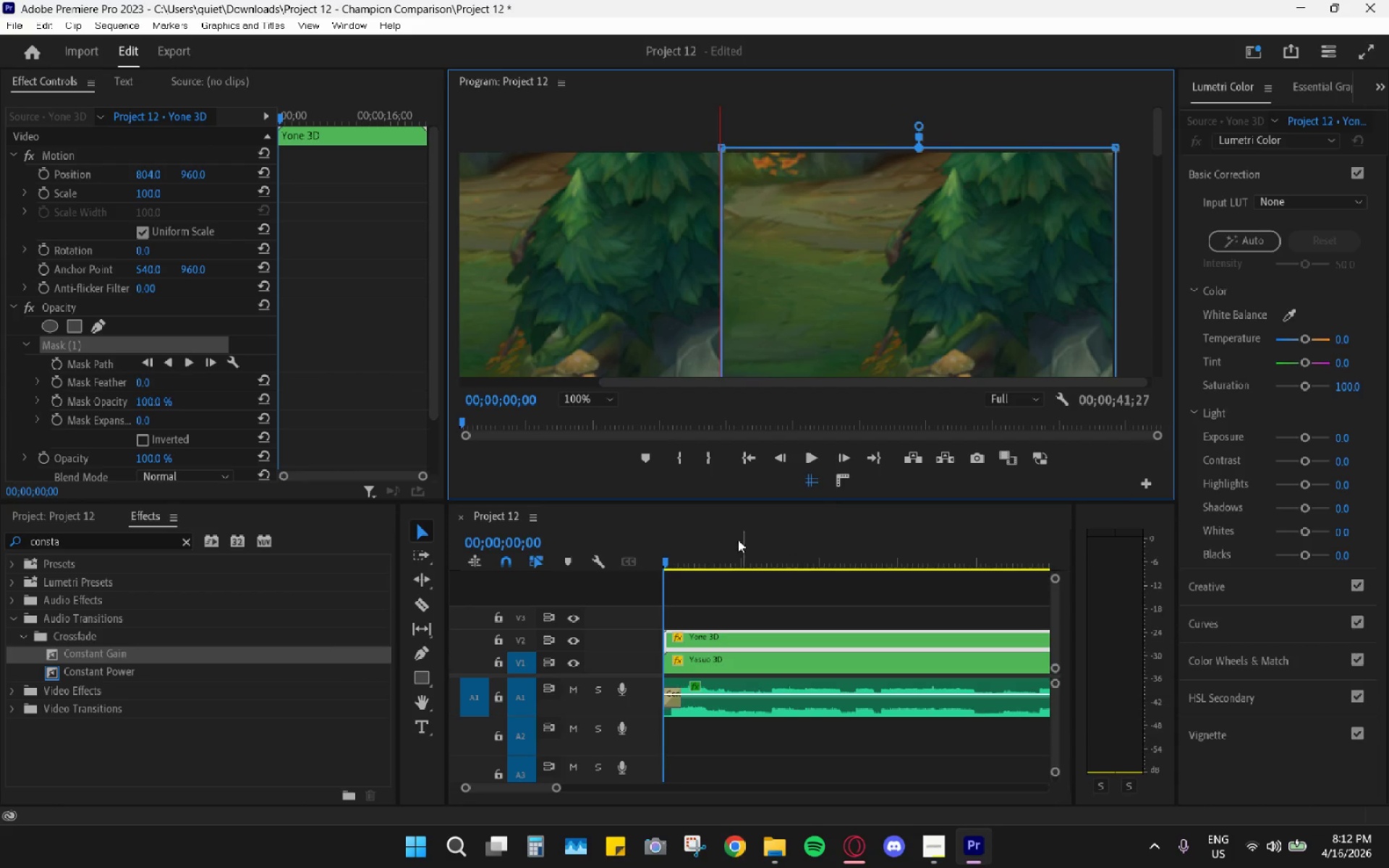 
left_click([814, 482])
 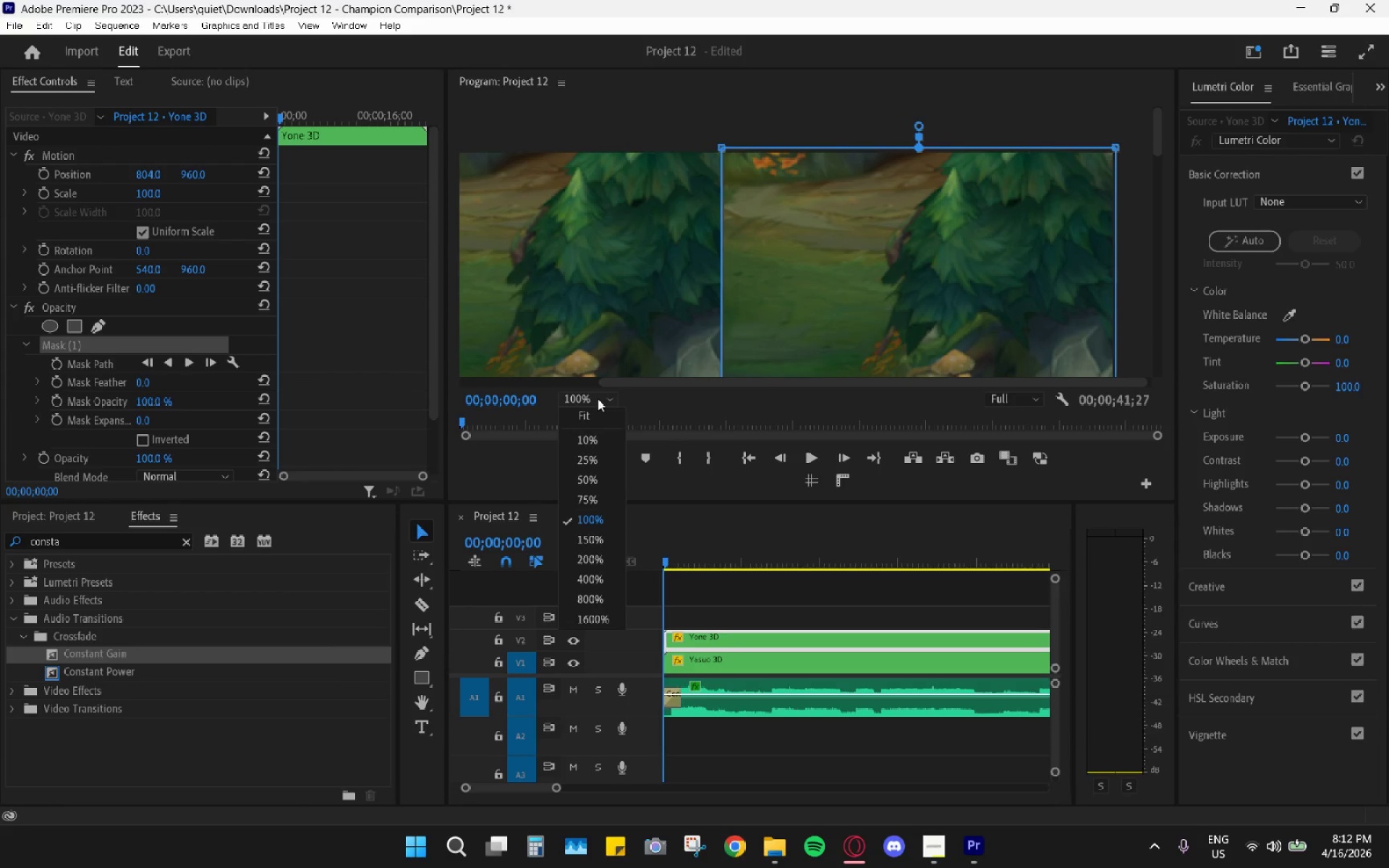 
double_click([592, 422])
 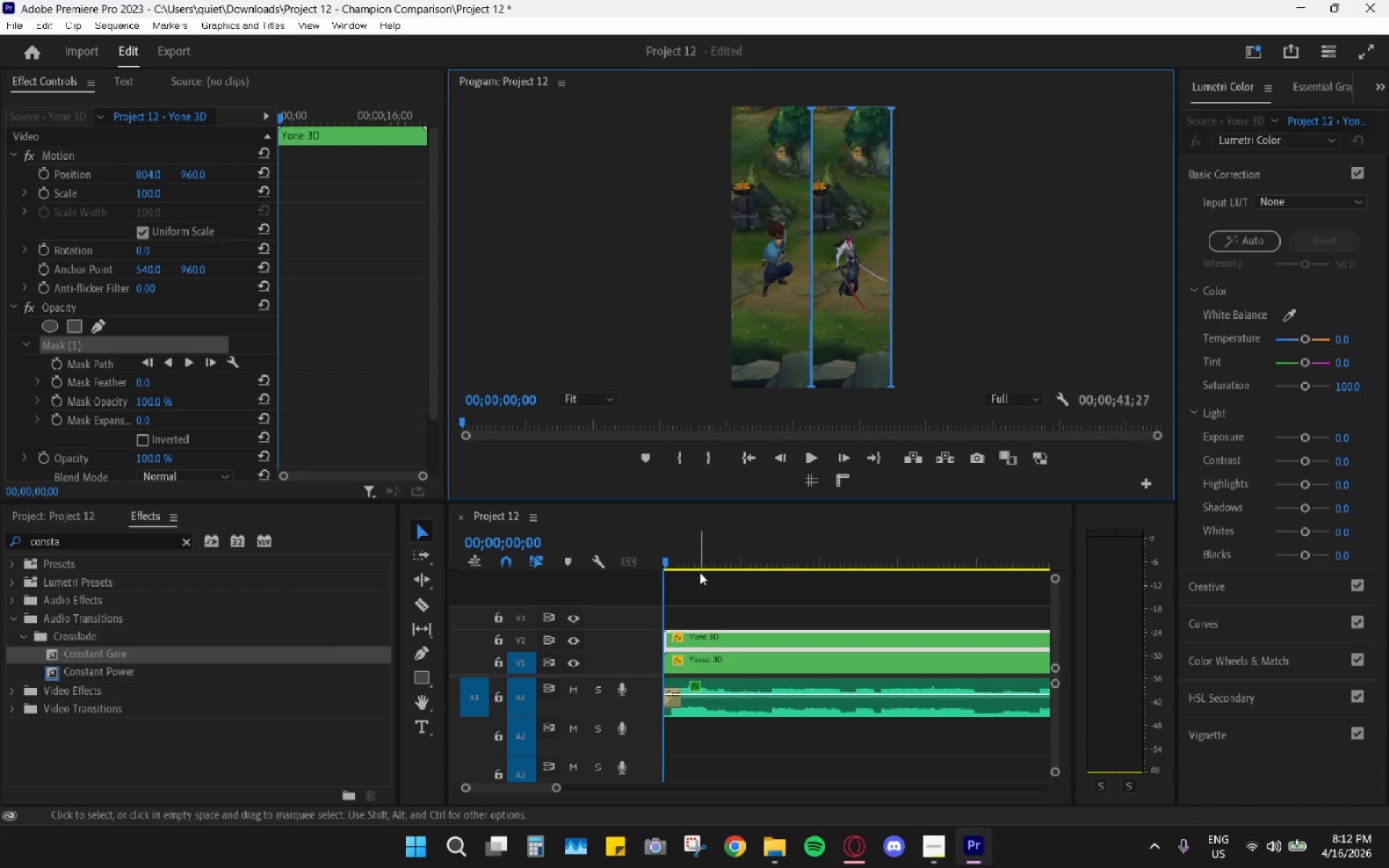 
left_click([755, 593])
 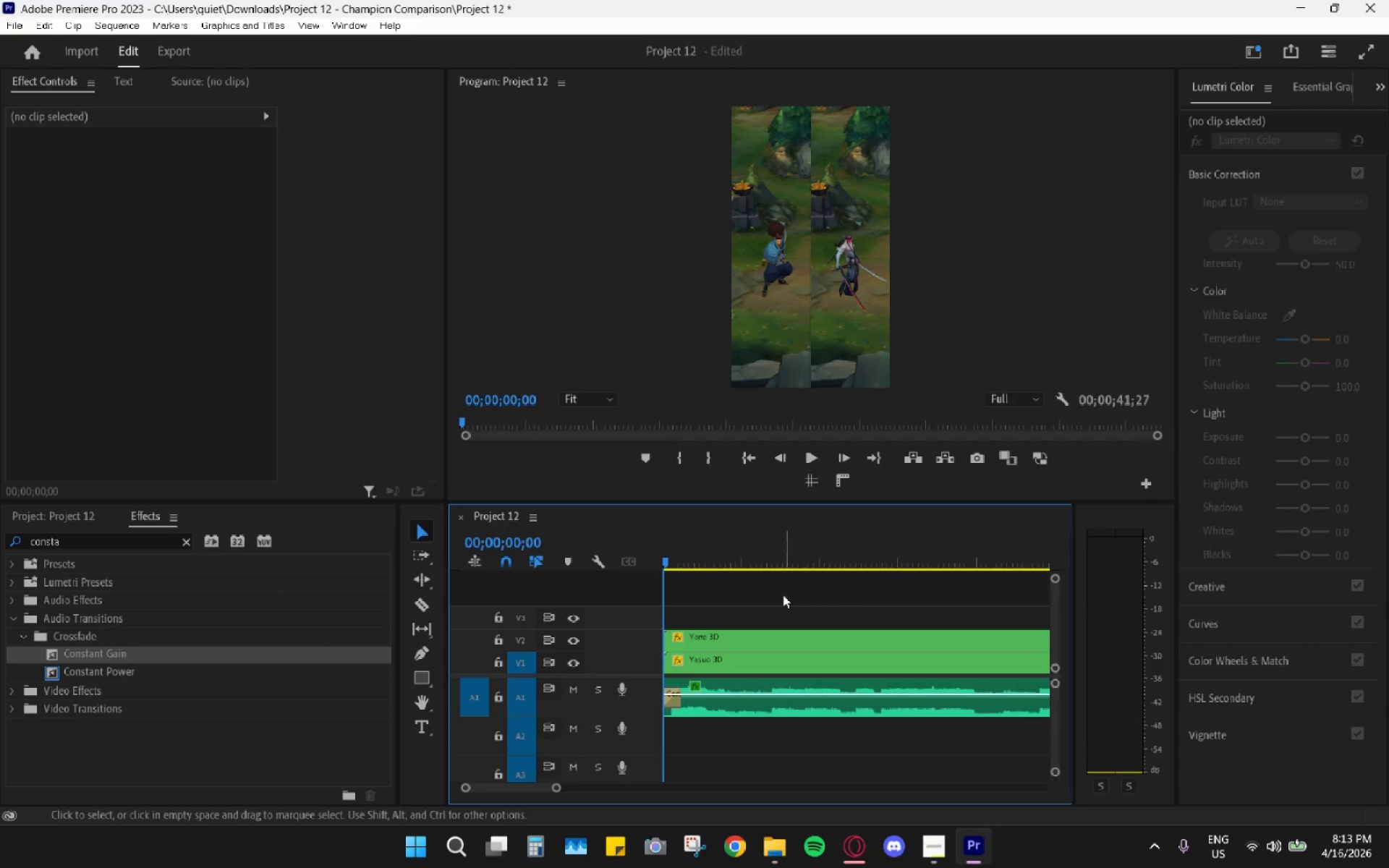 
left_click_drag(start_coordinate=[714, 540], to_coordinate=[628, 566])
 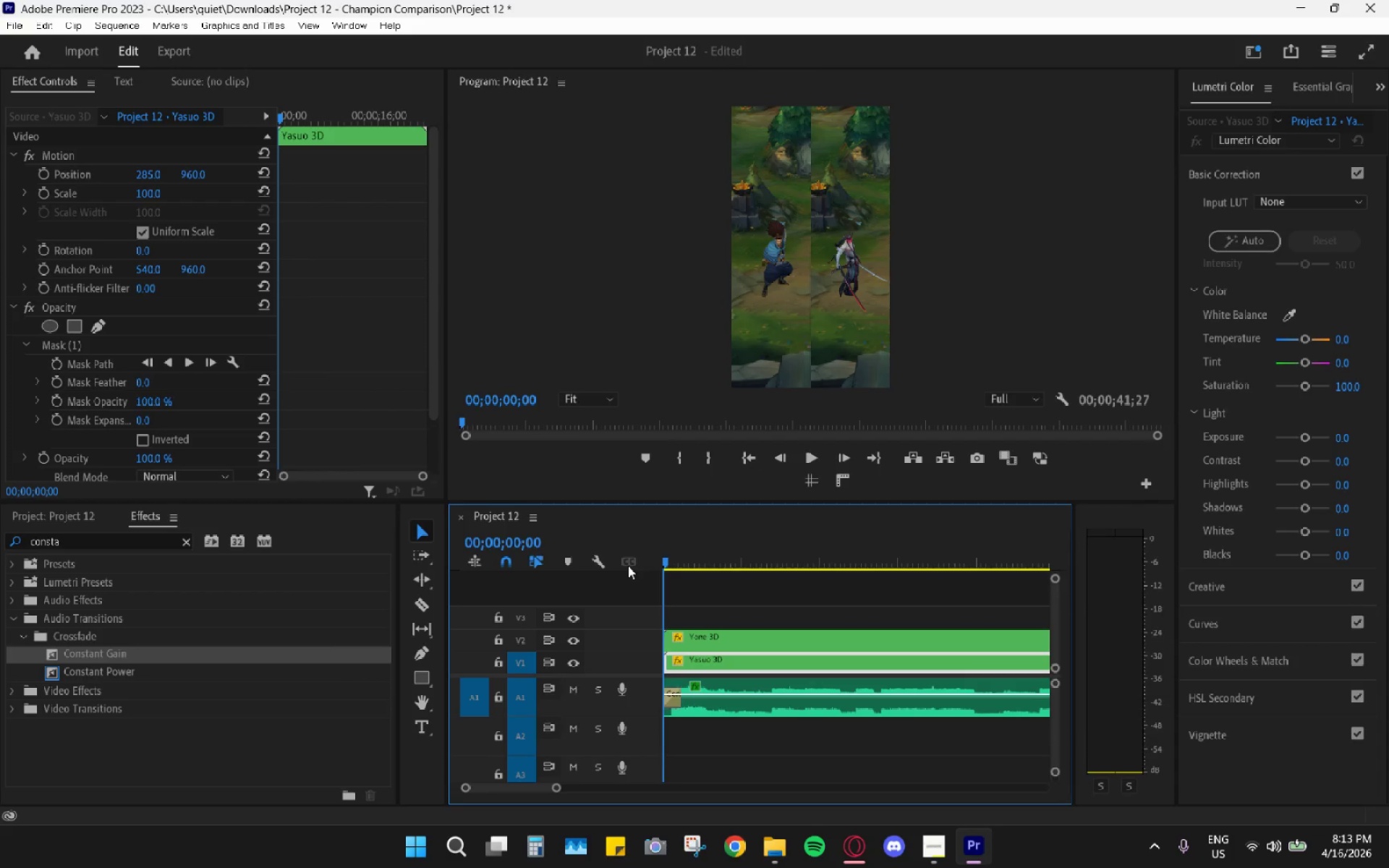 
key(Space)
 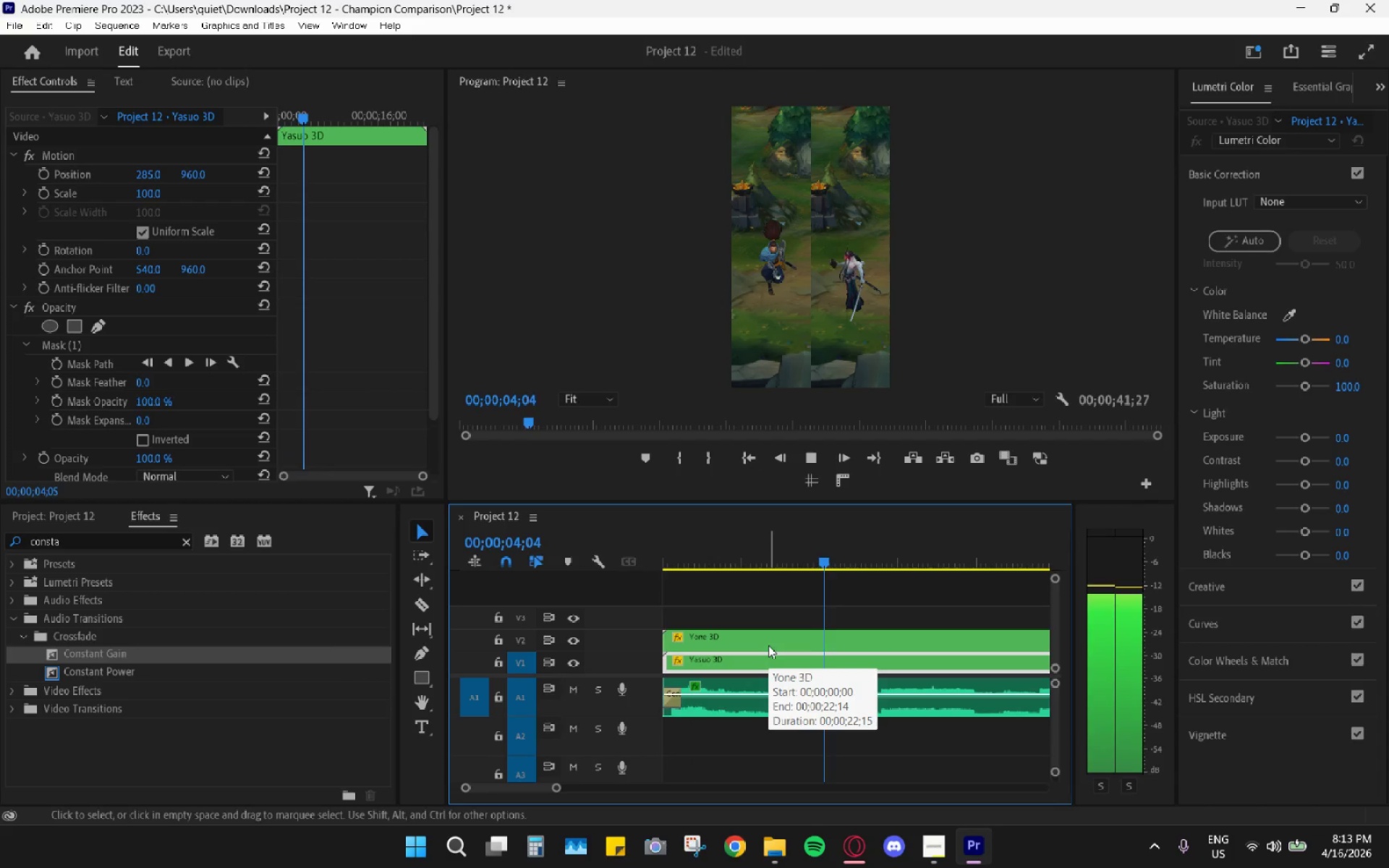 
wait(5.69)
 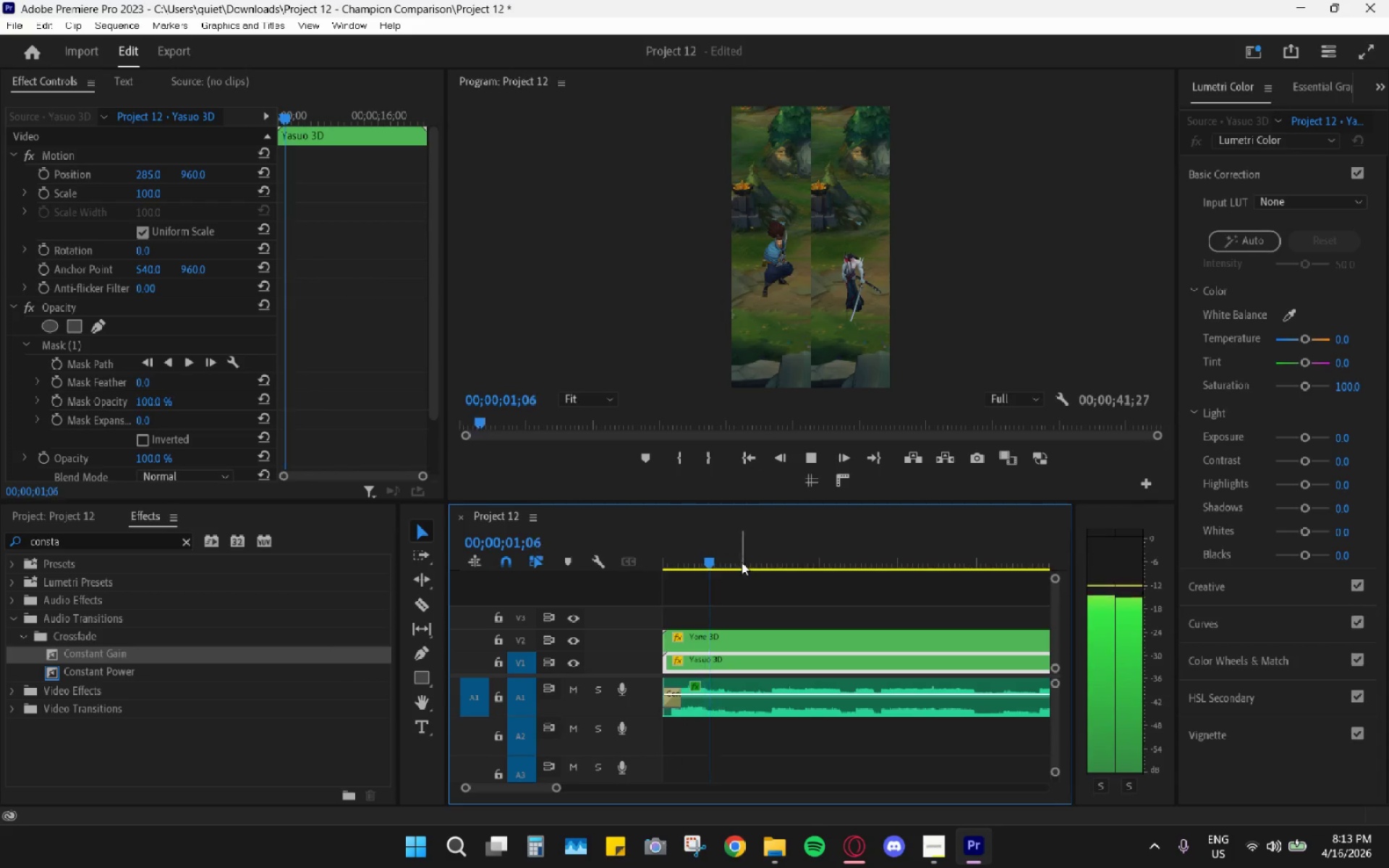 
key(Space)
 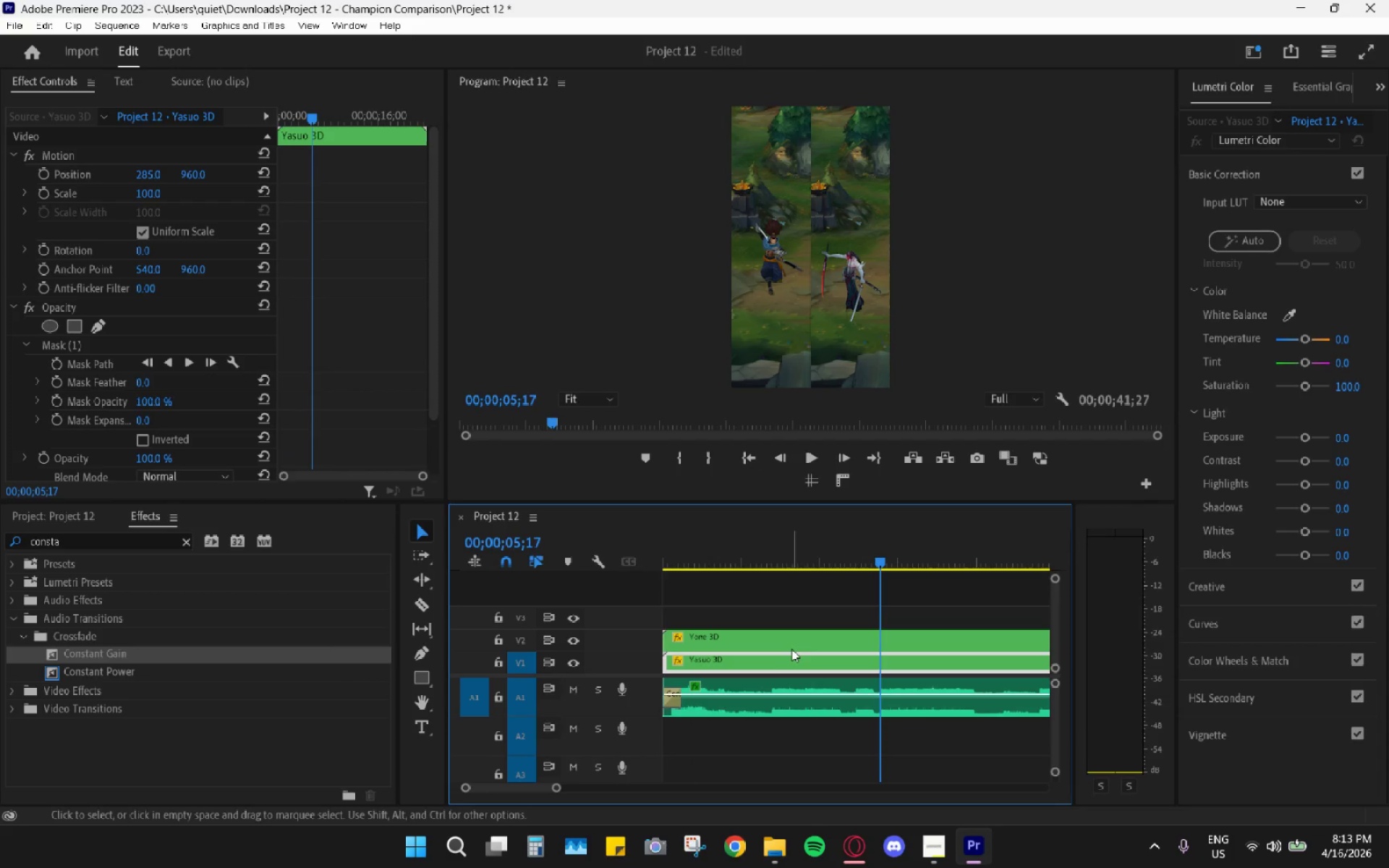 
left_click([810, 642])
 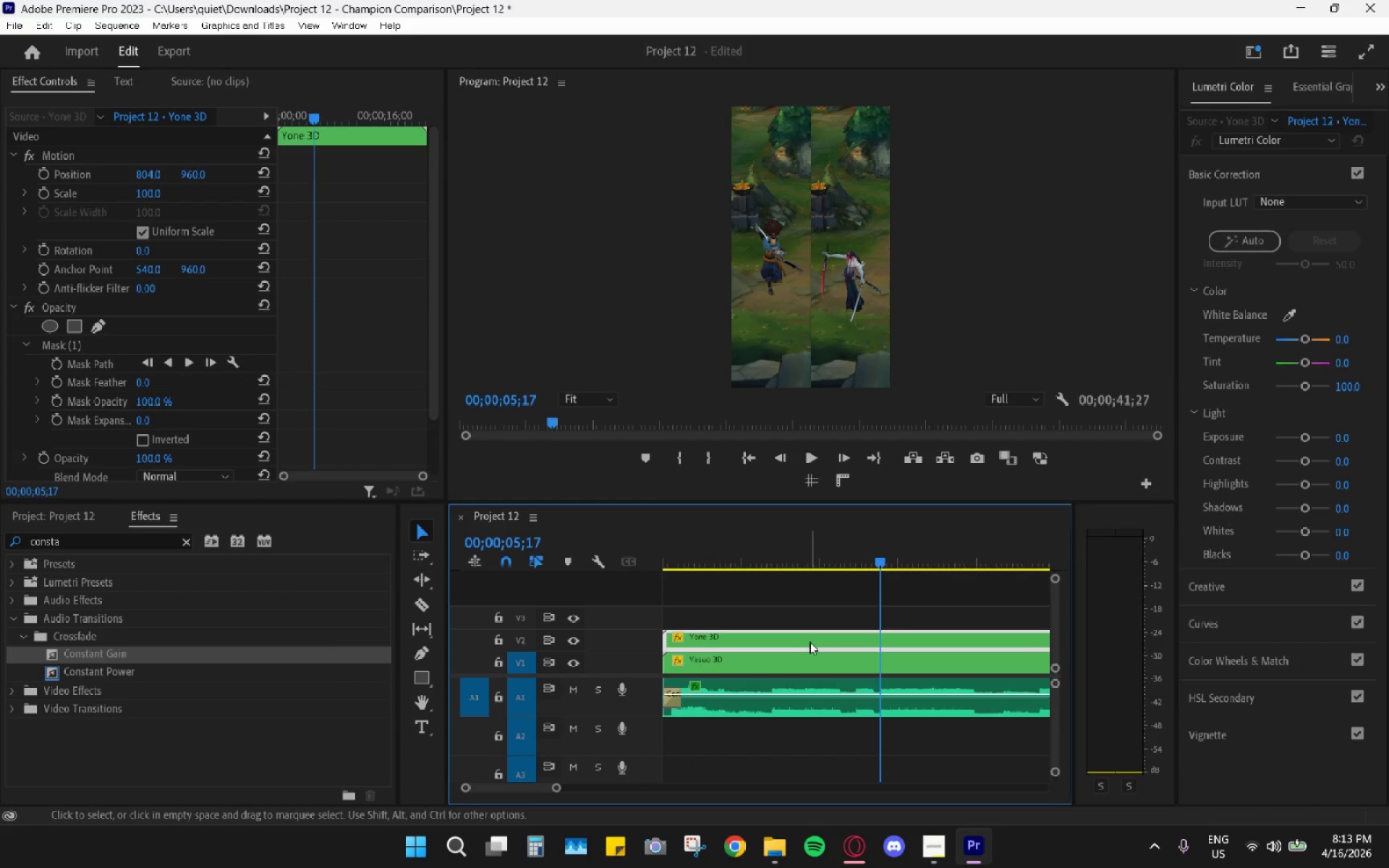 
double_click([810, 642])
 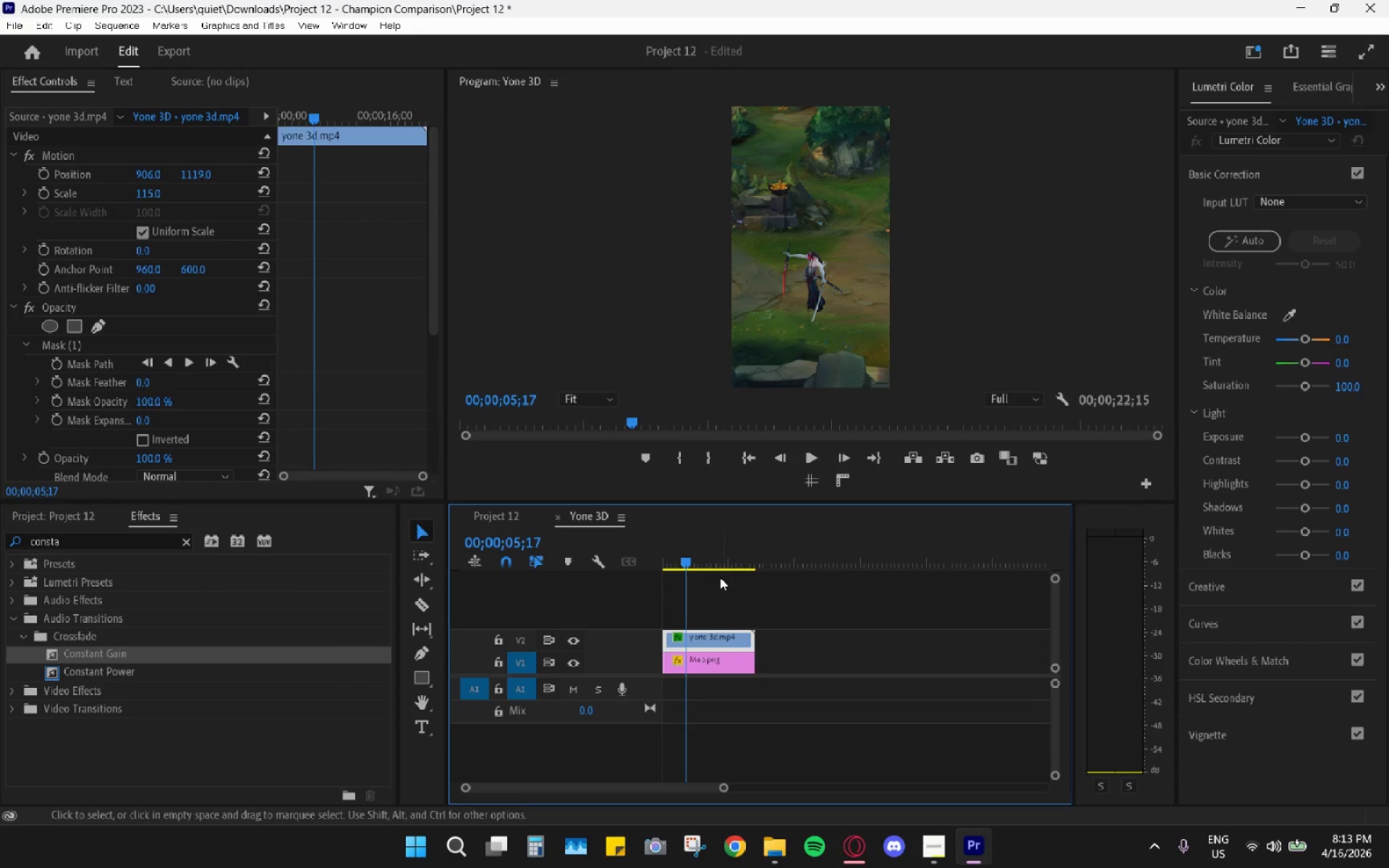 
left_click_drag(start_coordinate=[694, 561], to_coordinate=[650, 553])
 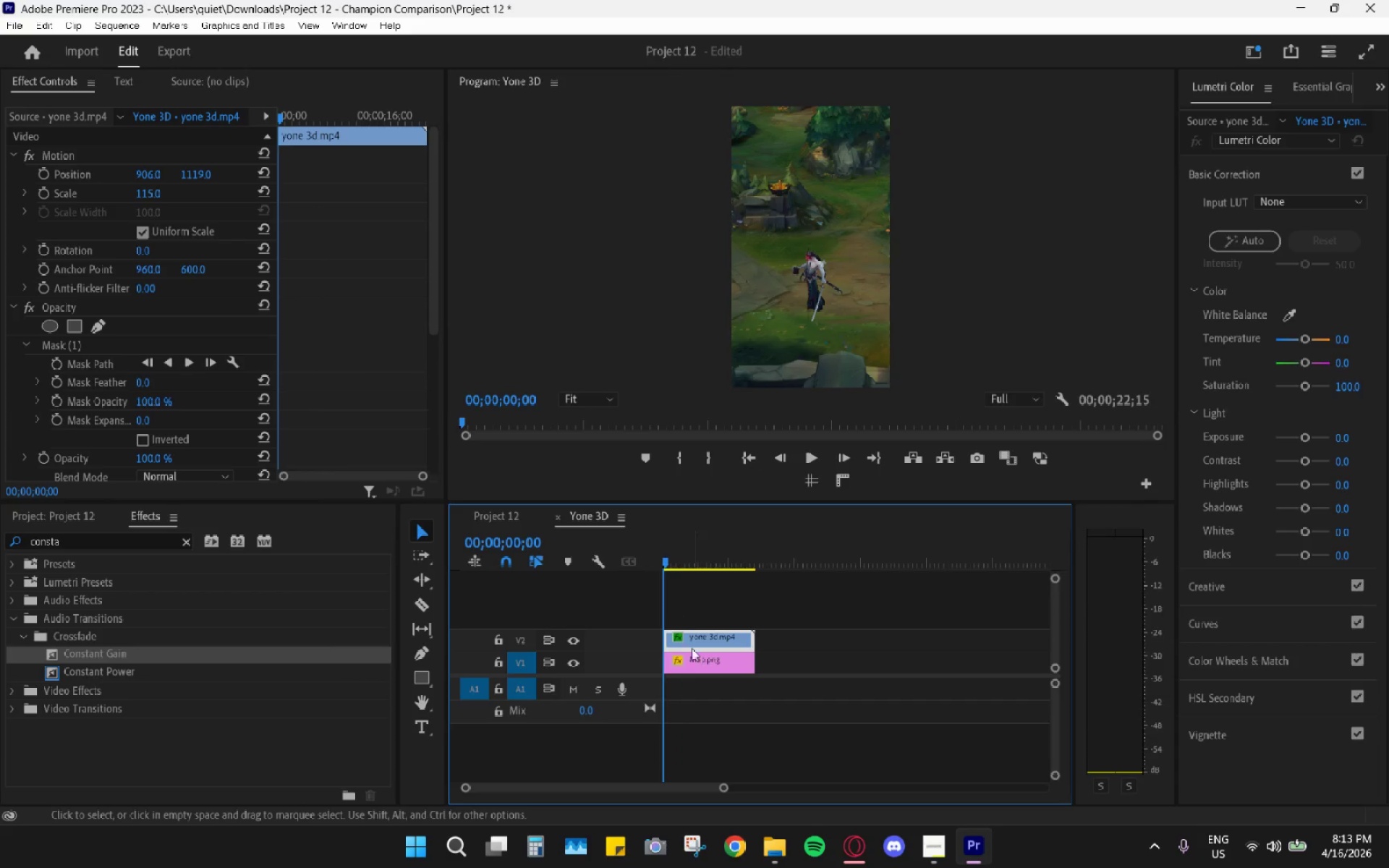 
hold_key(key=AltLeft, duration=0.59)
 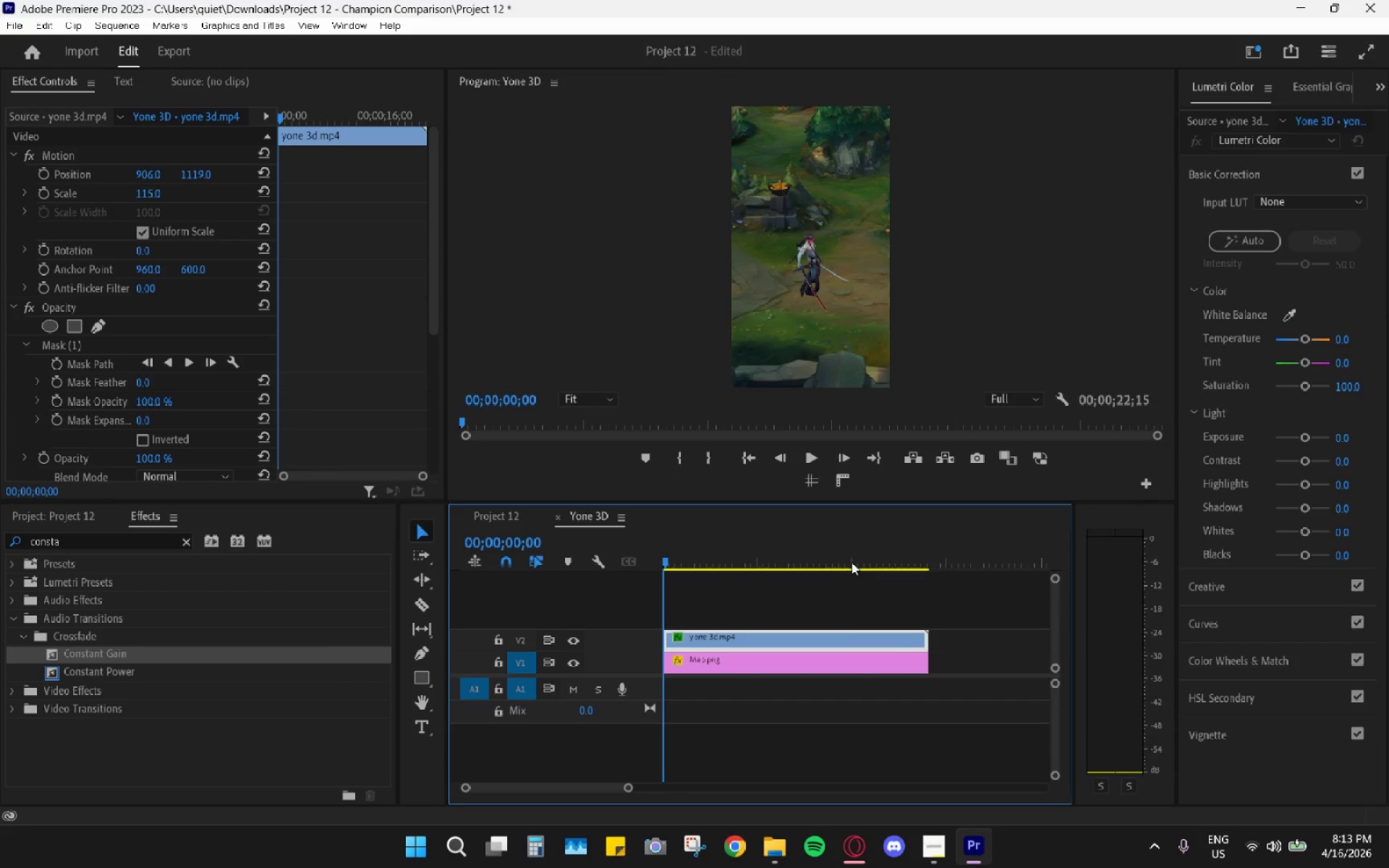 
left_click_drag(start_coordinate=[847, 553], to_coordinate=[853, 558])
 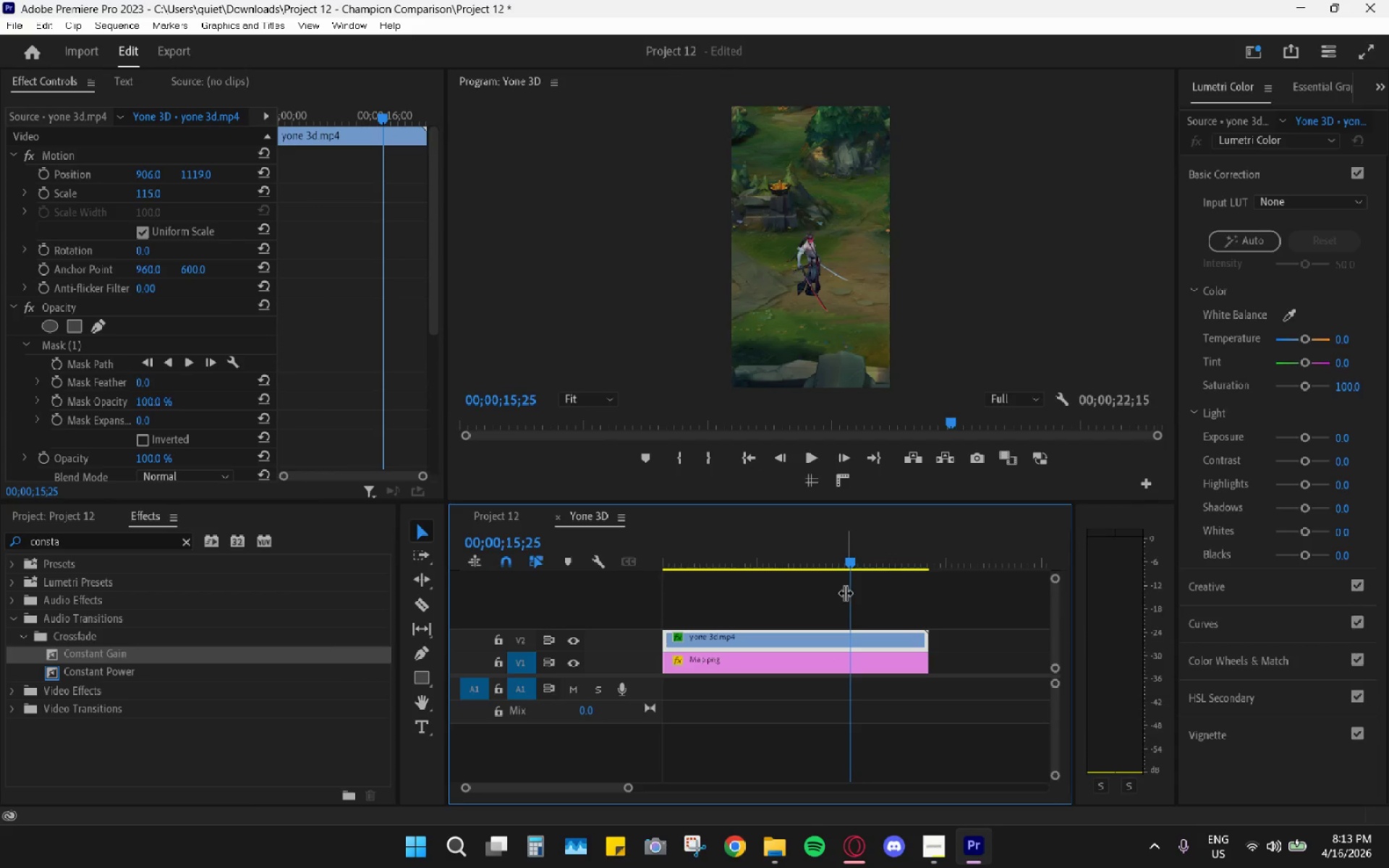 
scroll: coordinate [733, 652], scroll_direction: up, amount: 14.0
 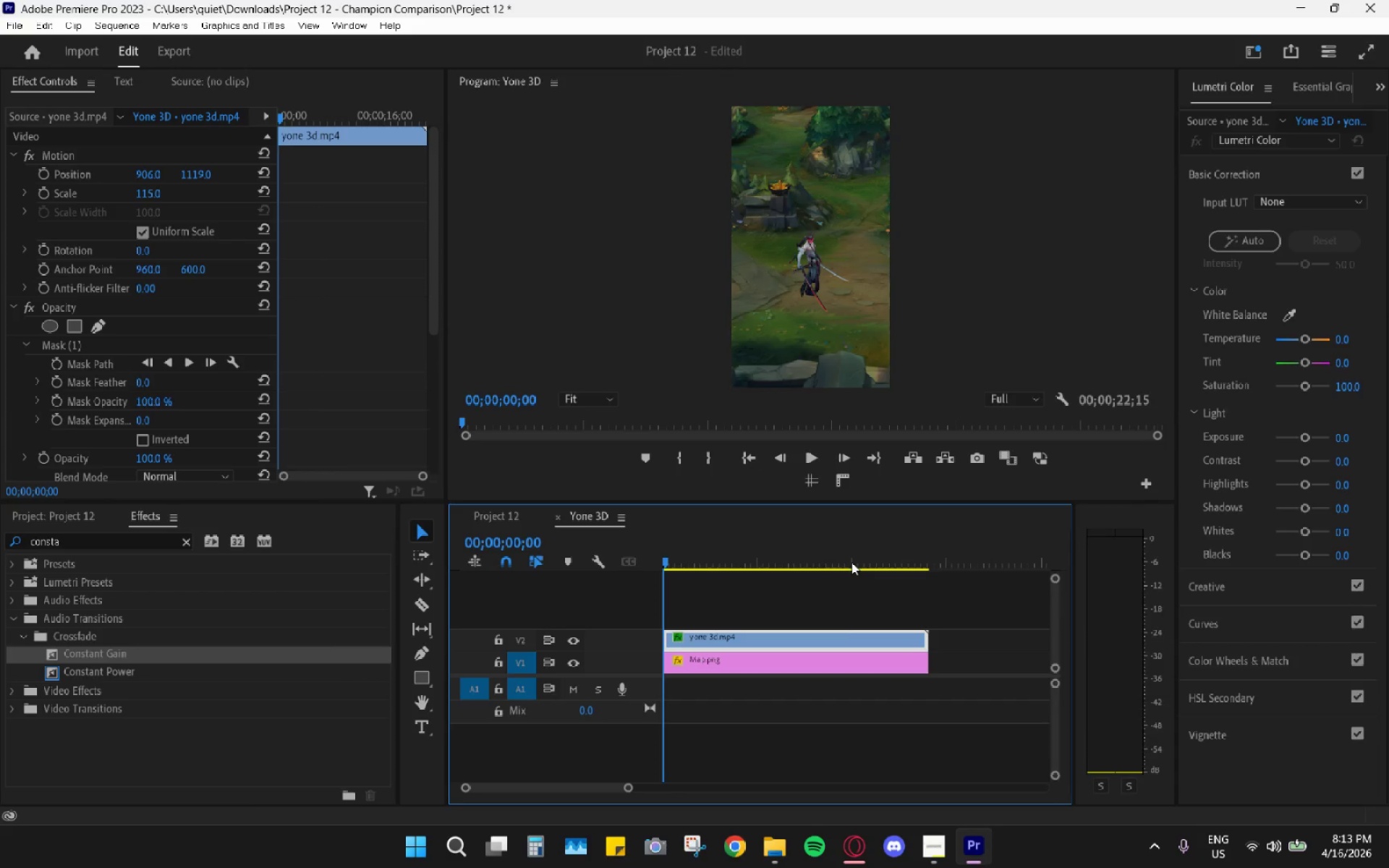 
type(dc)
 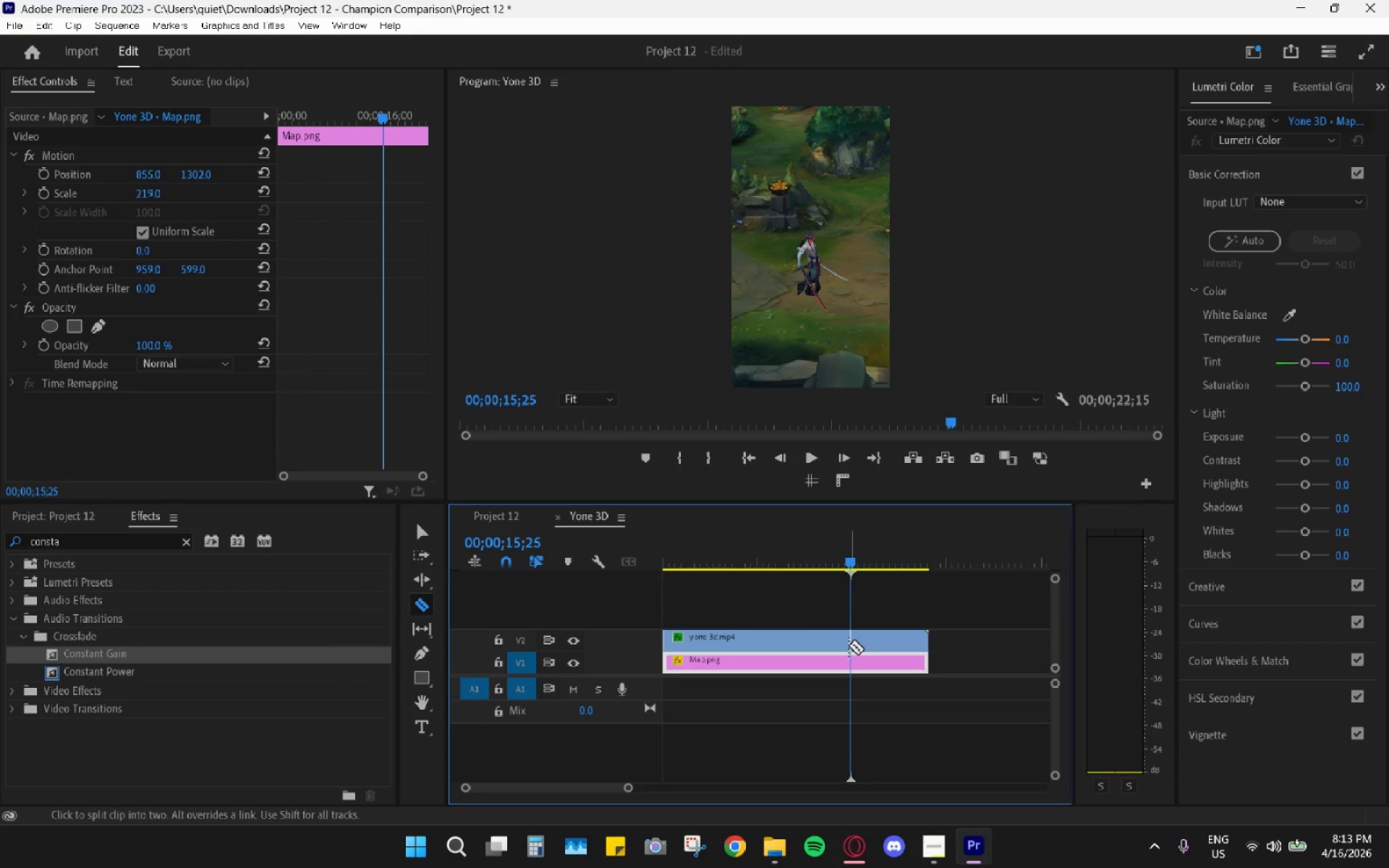 
left_click([849, 645])
 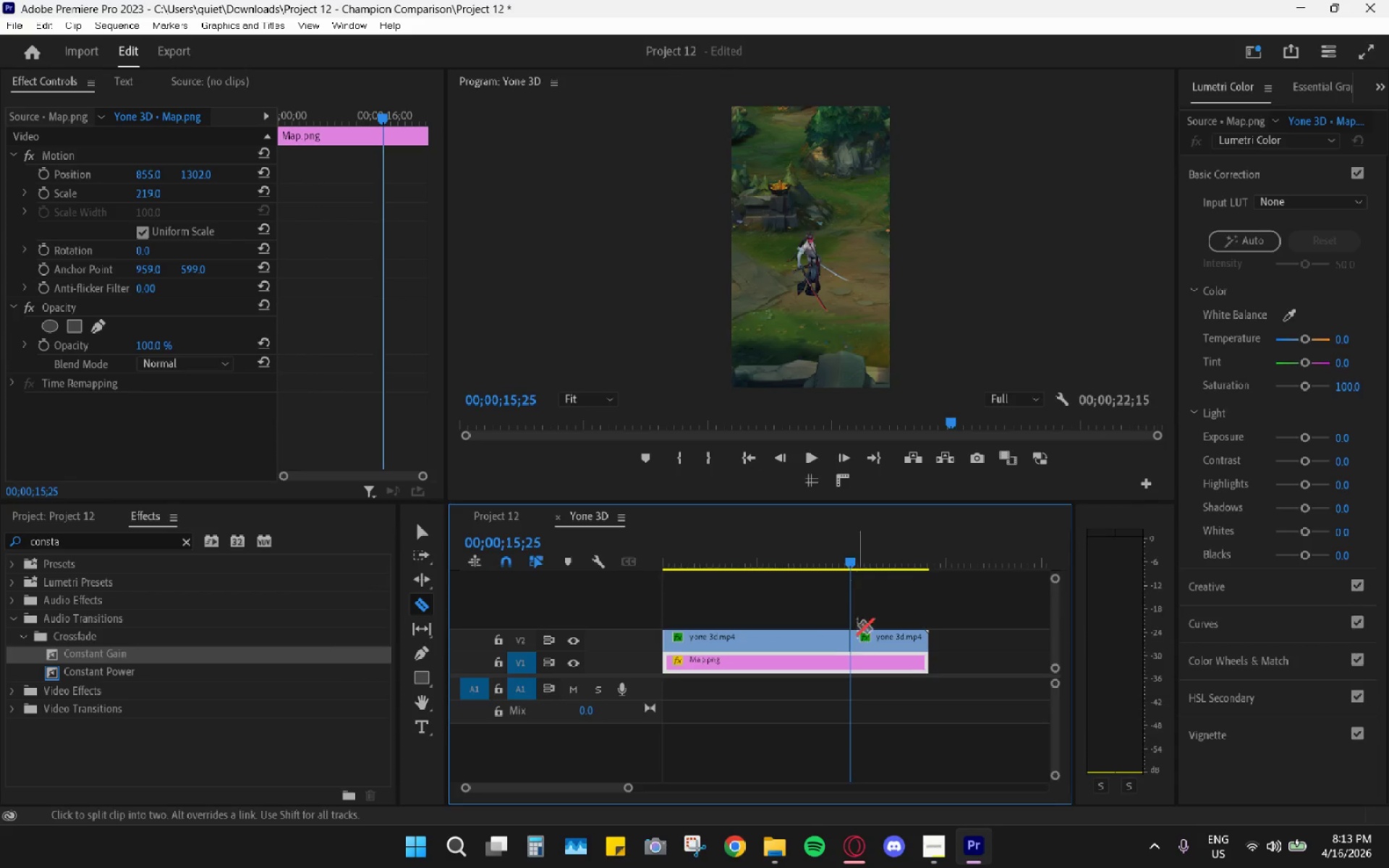 
key(V)
 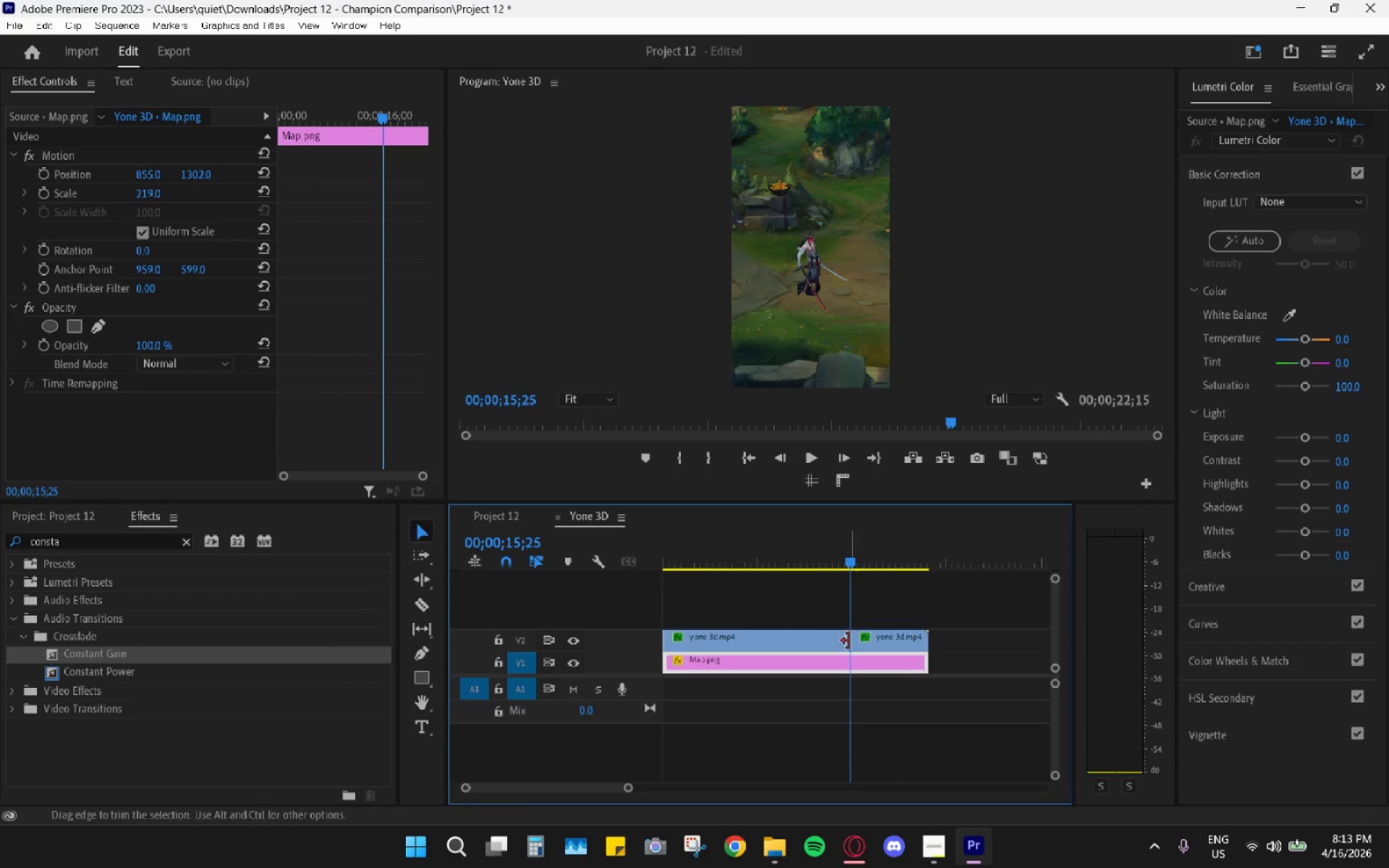 
left_click_drag(start_coordinate=[893, 642], to_coordinate=[692, 614])
 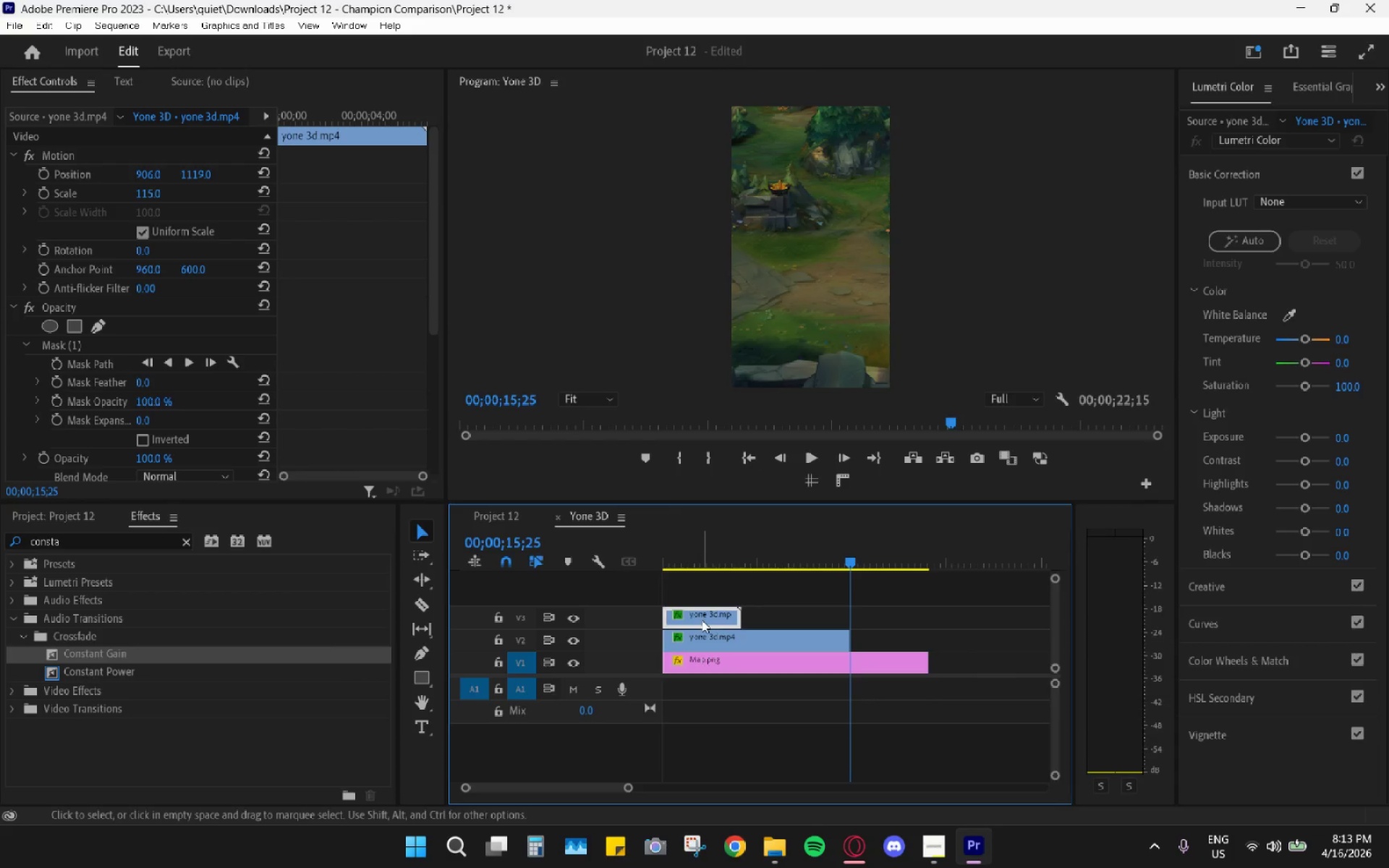 
hold_key(key=AltLeft, duration=2.08)
left_click_drag(start_coordinate=[702, 620], to_coordinate=[885, 640])
 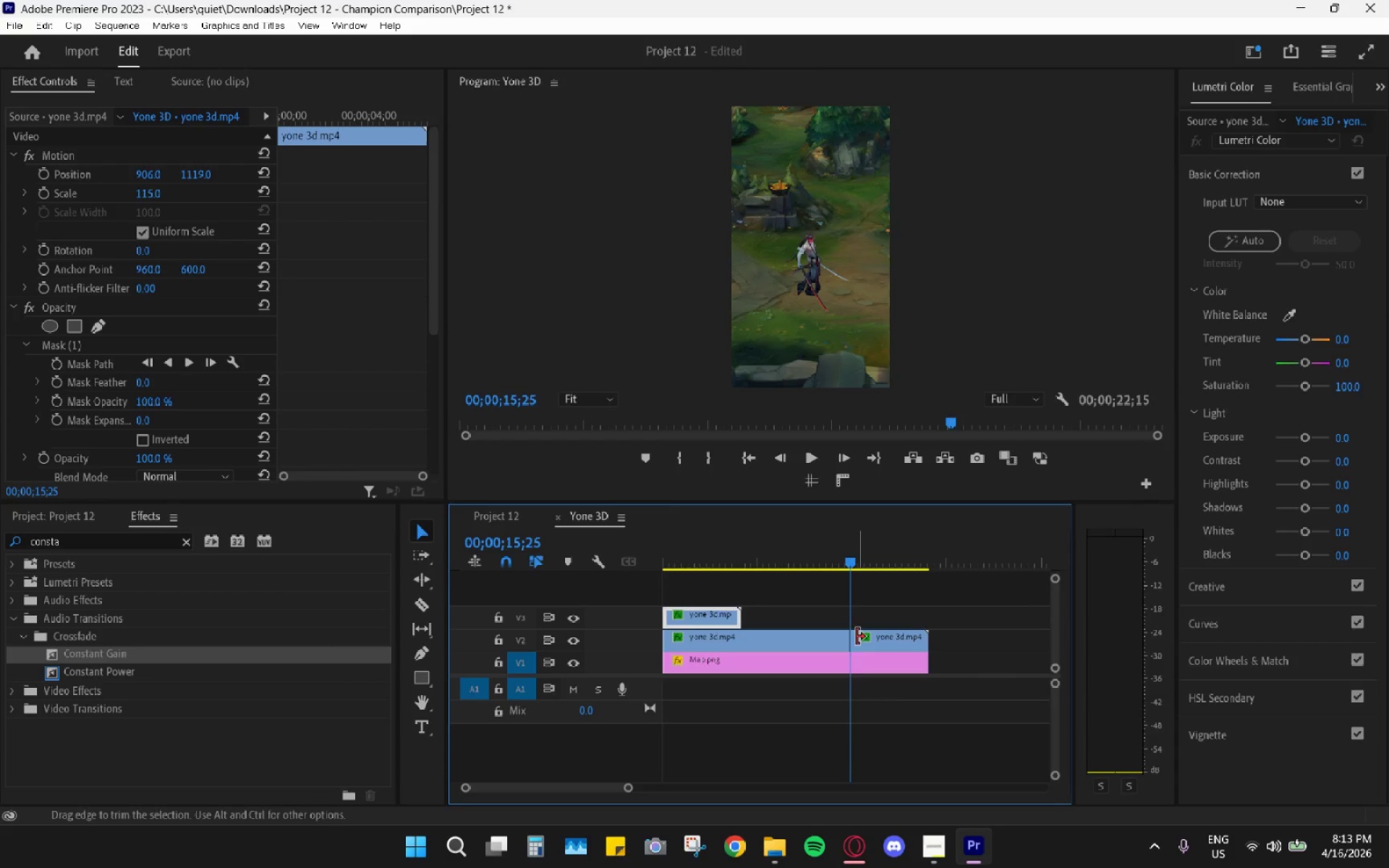 
left_click([854, 640])
 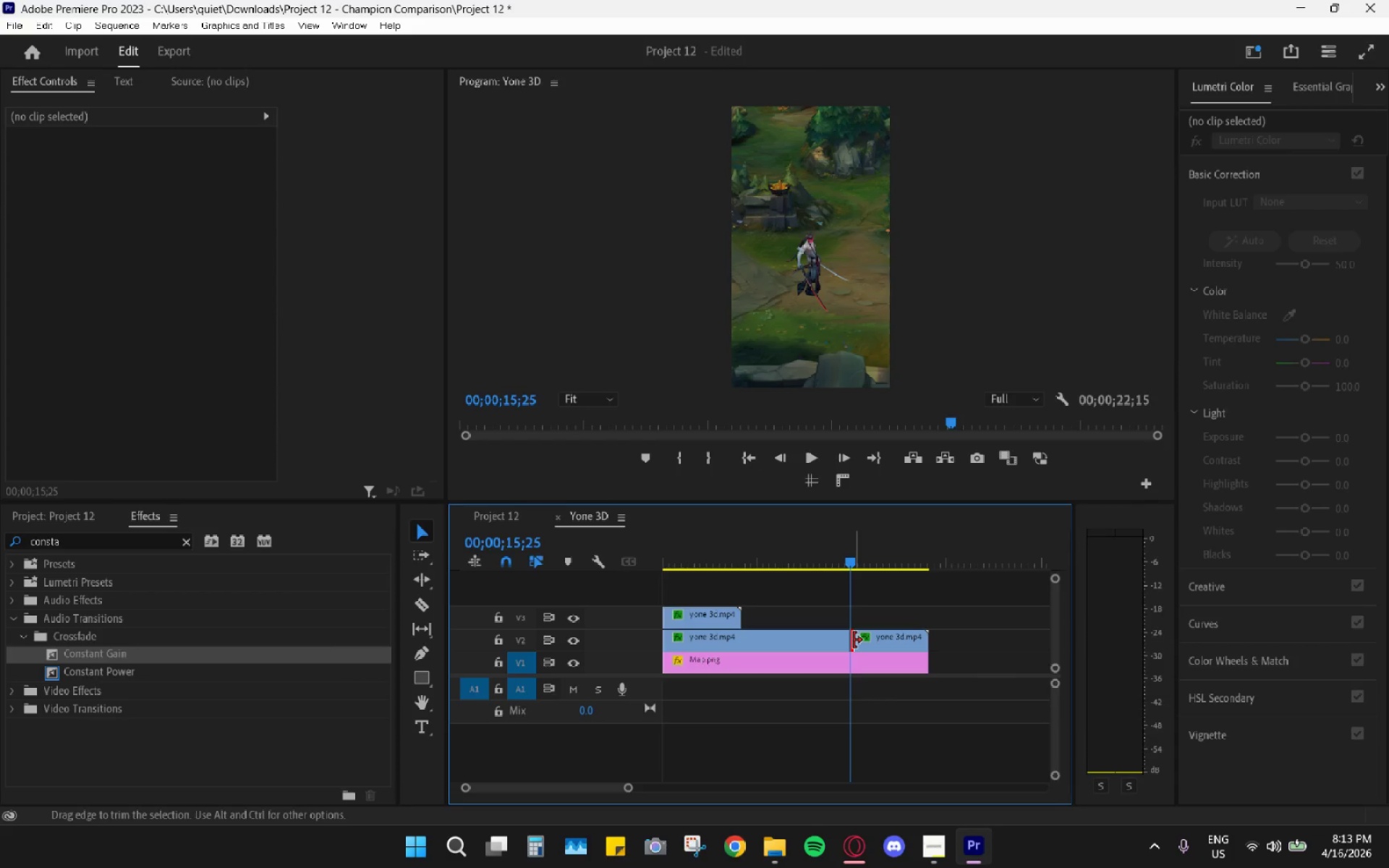 
key(H)
 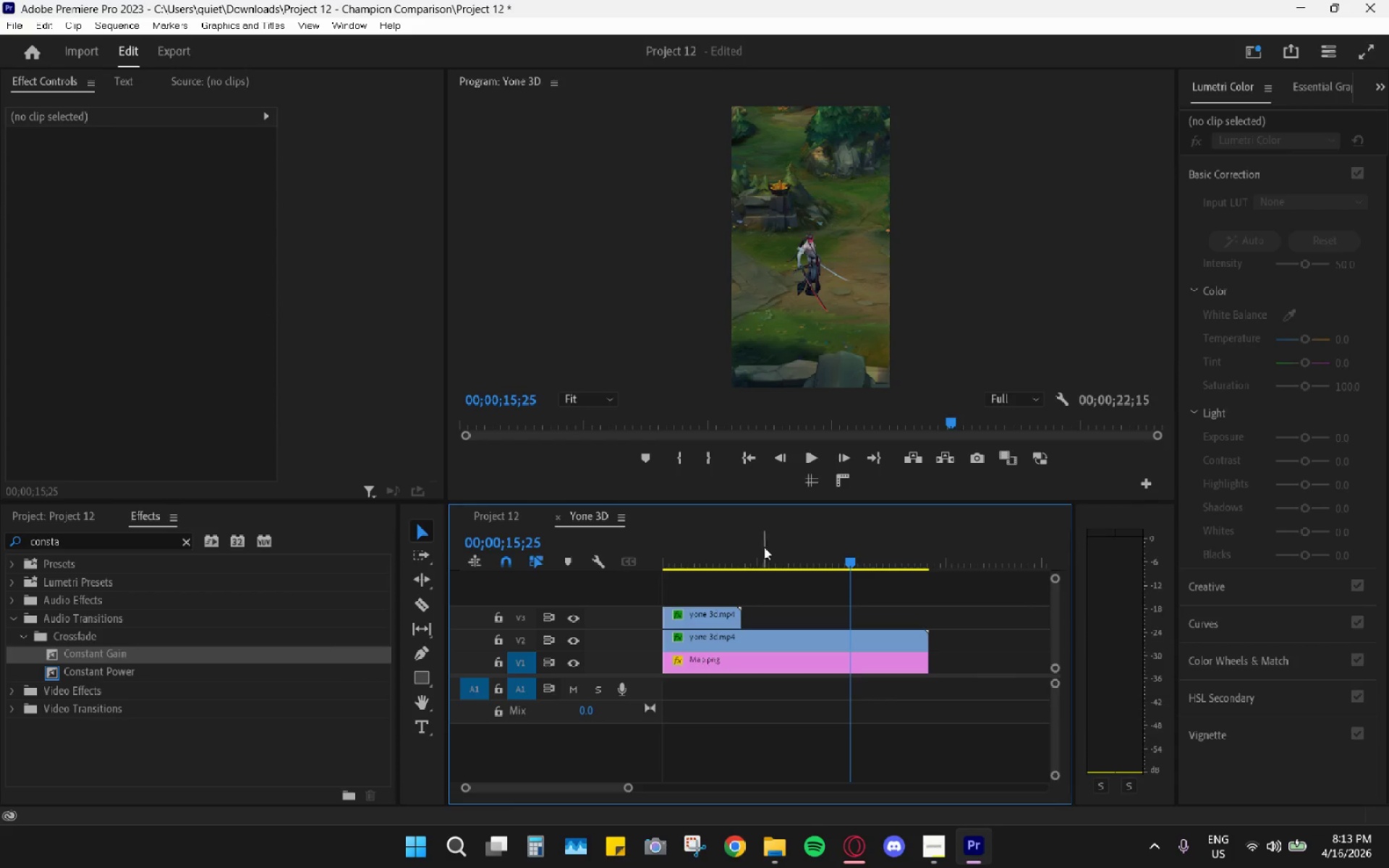 
left_click_drag(start_coordinate=[736, 545], to_coordinate=[657, 541])
 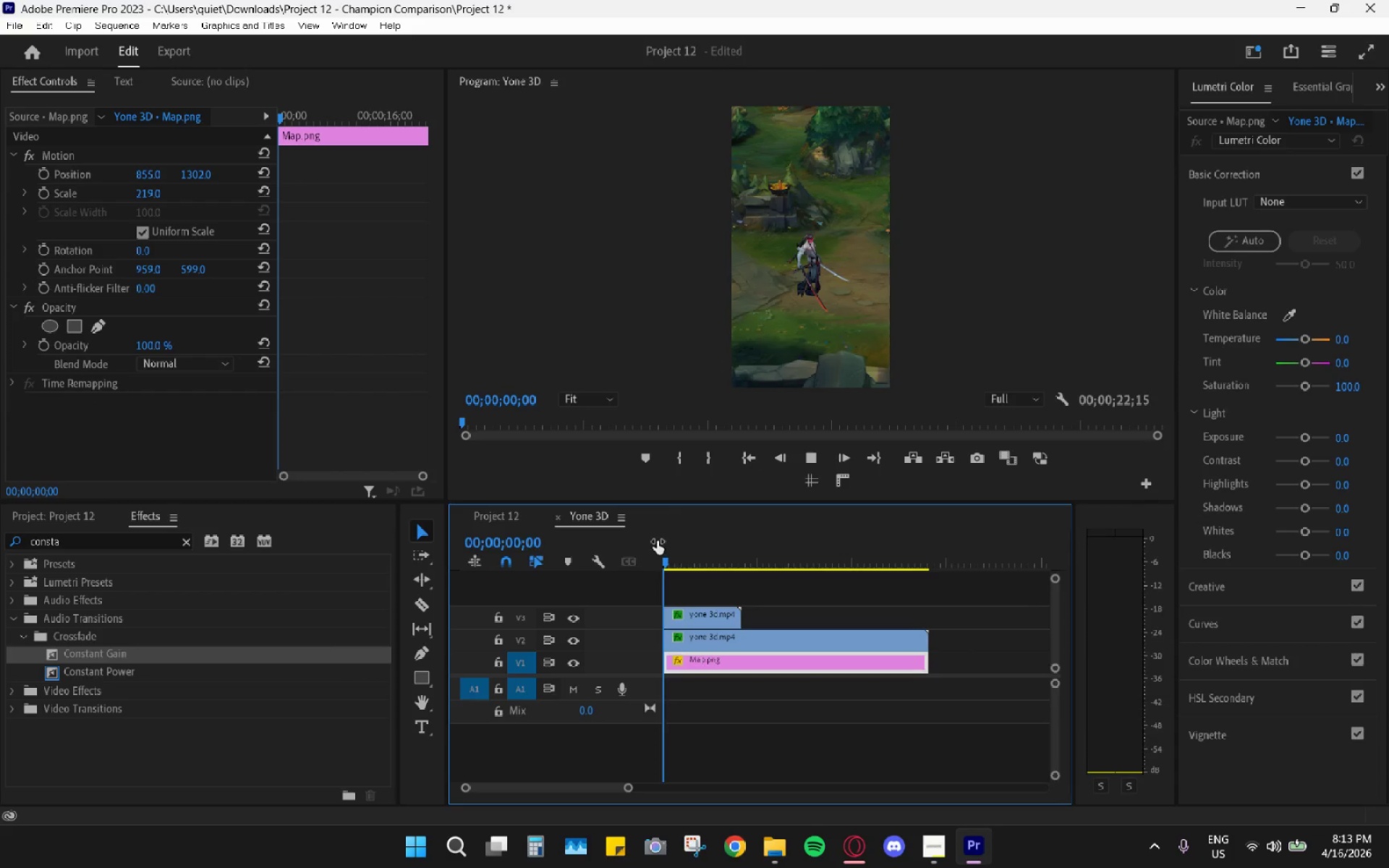 
key(Space)
 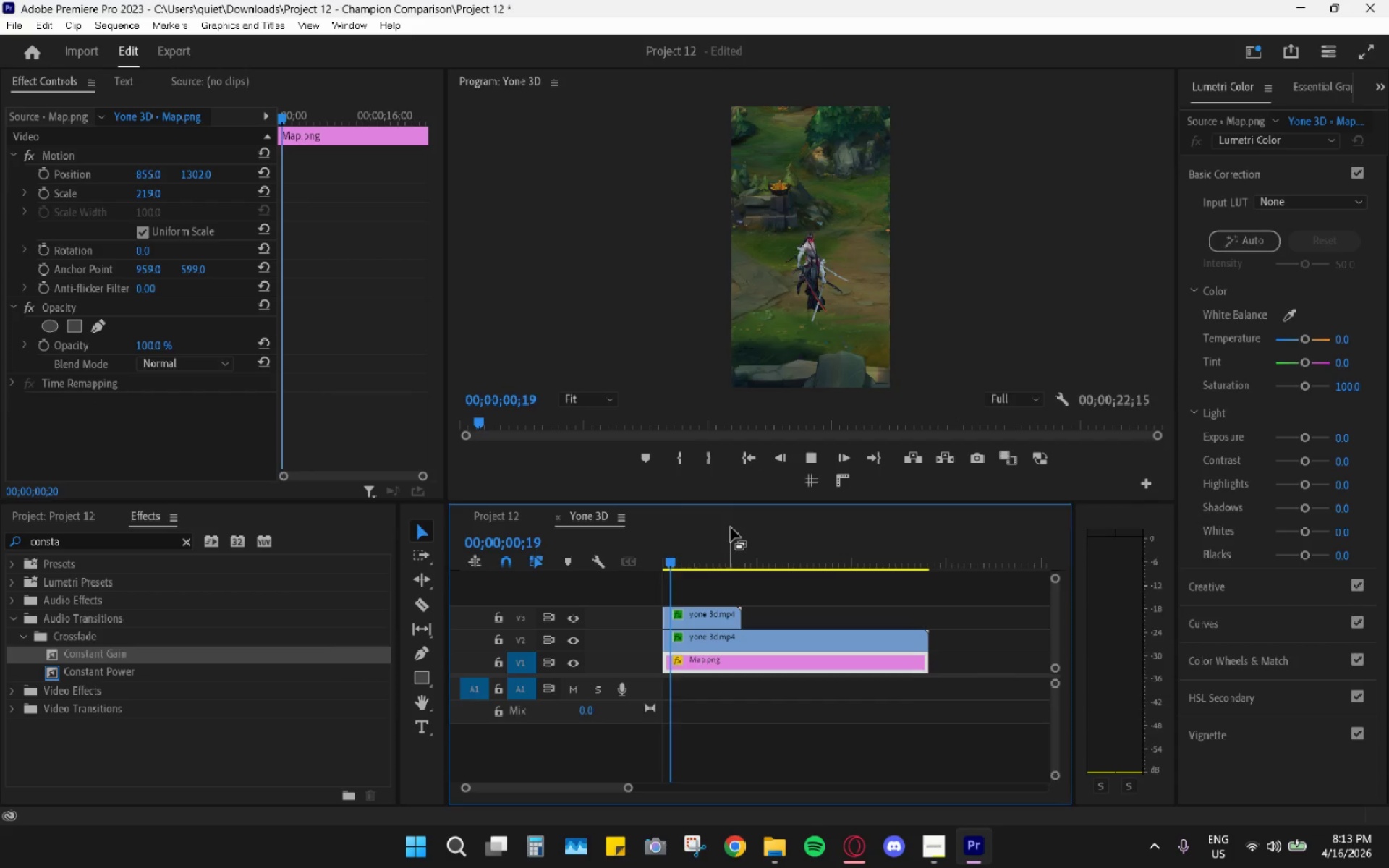 
key(Space)
 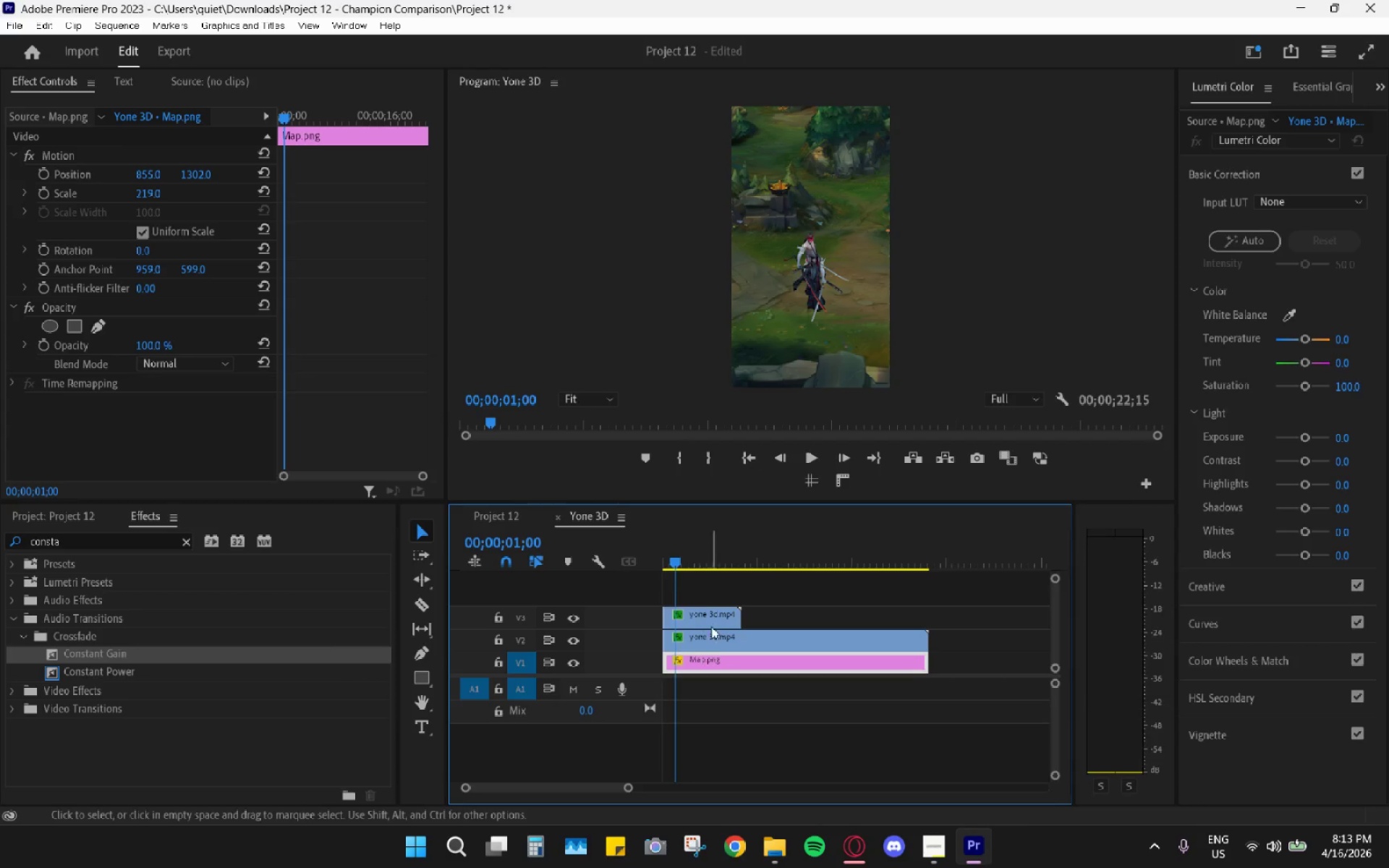 
left_click_drag(start_coordinate=[684, 557], to_coordinate=[797, 570])
 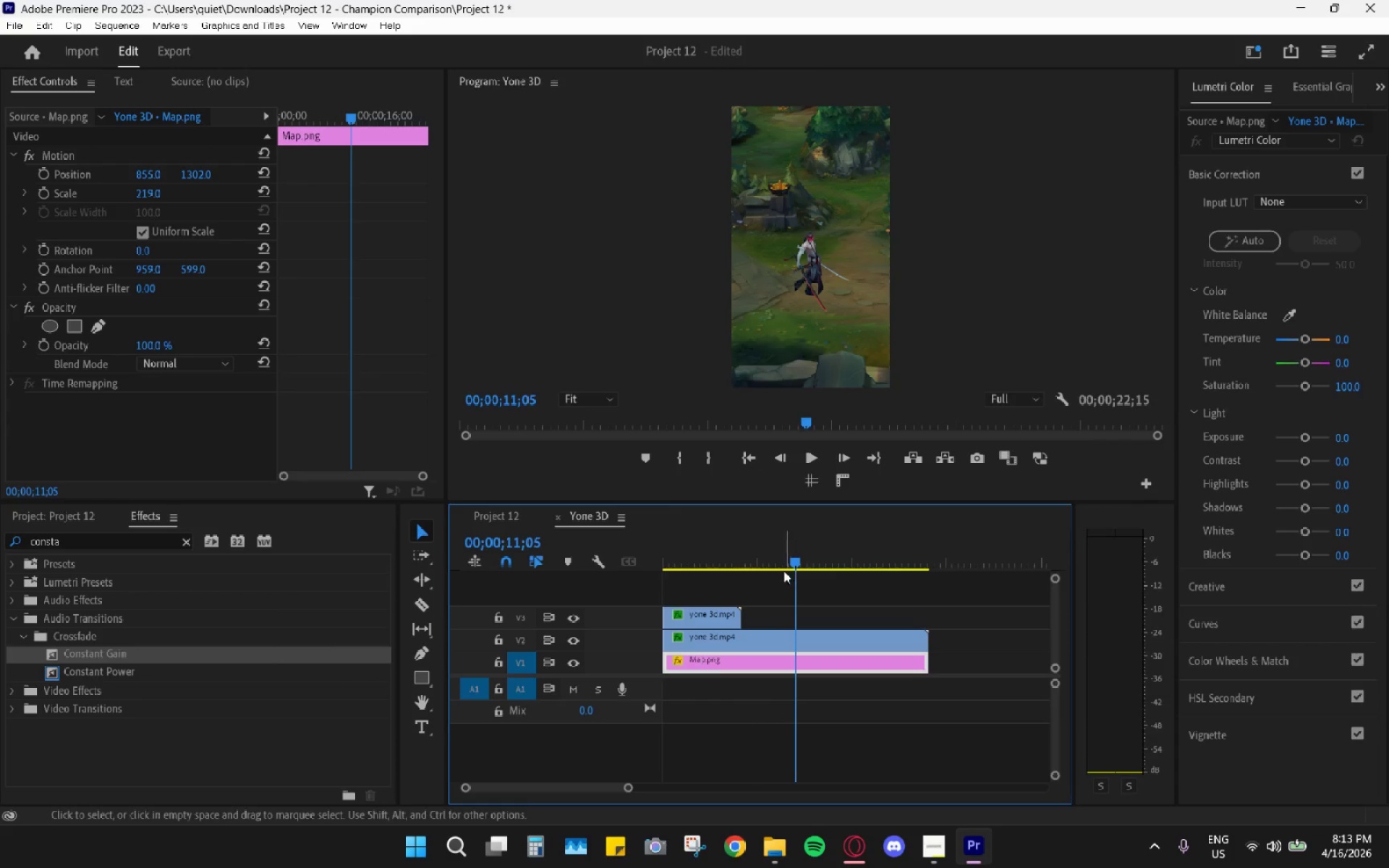 
left_click_drag(start_coordinate=[780, 568], to_coordinate=[721, 548])
 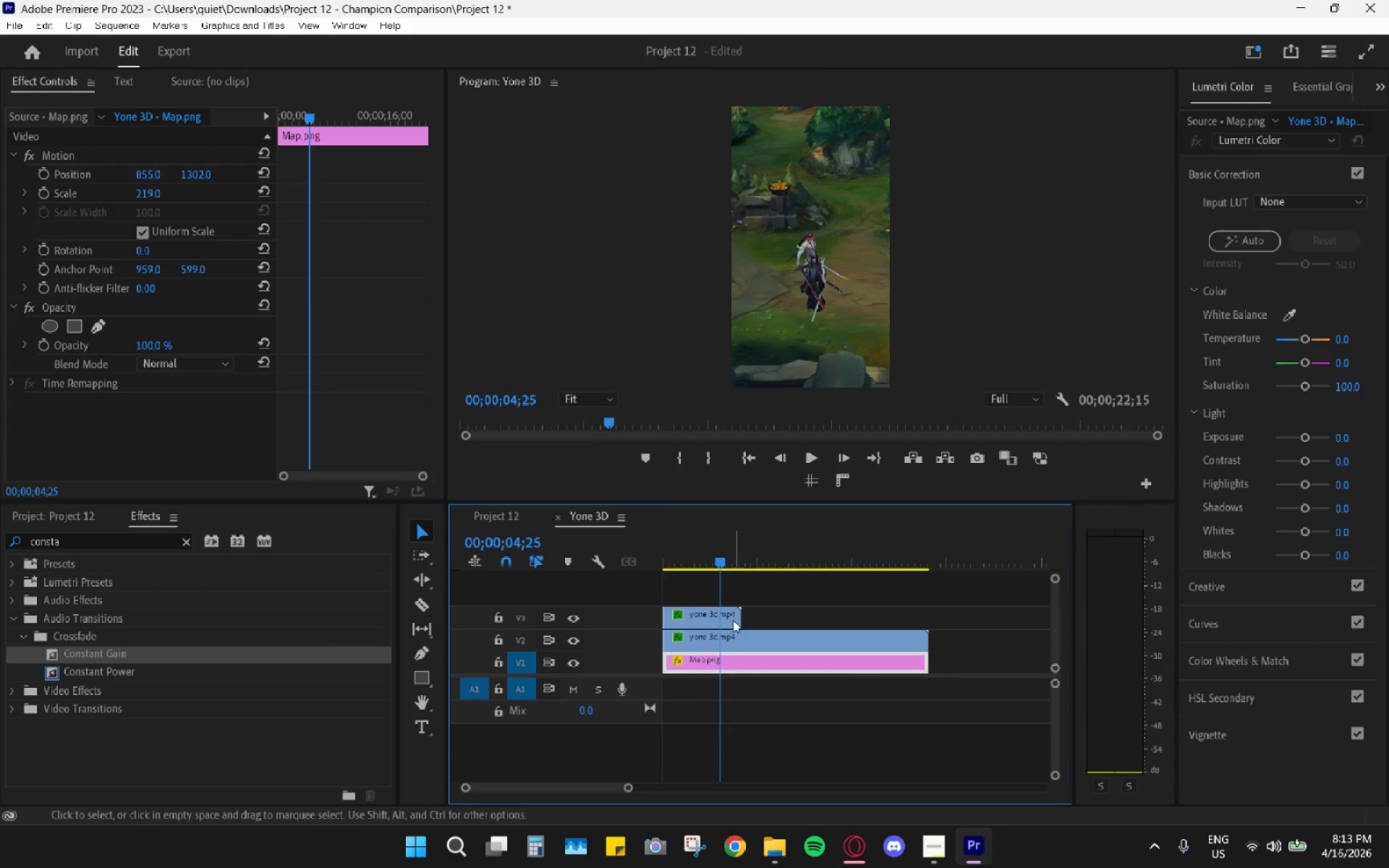 
left_click([726, 617])
 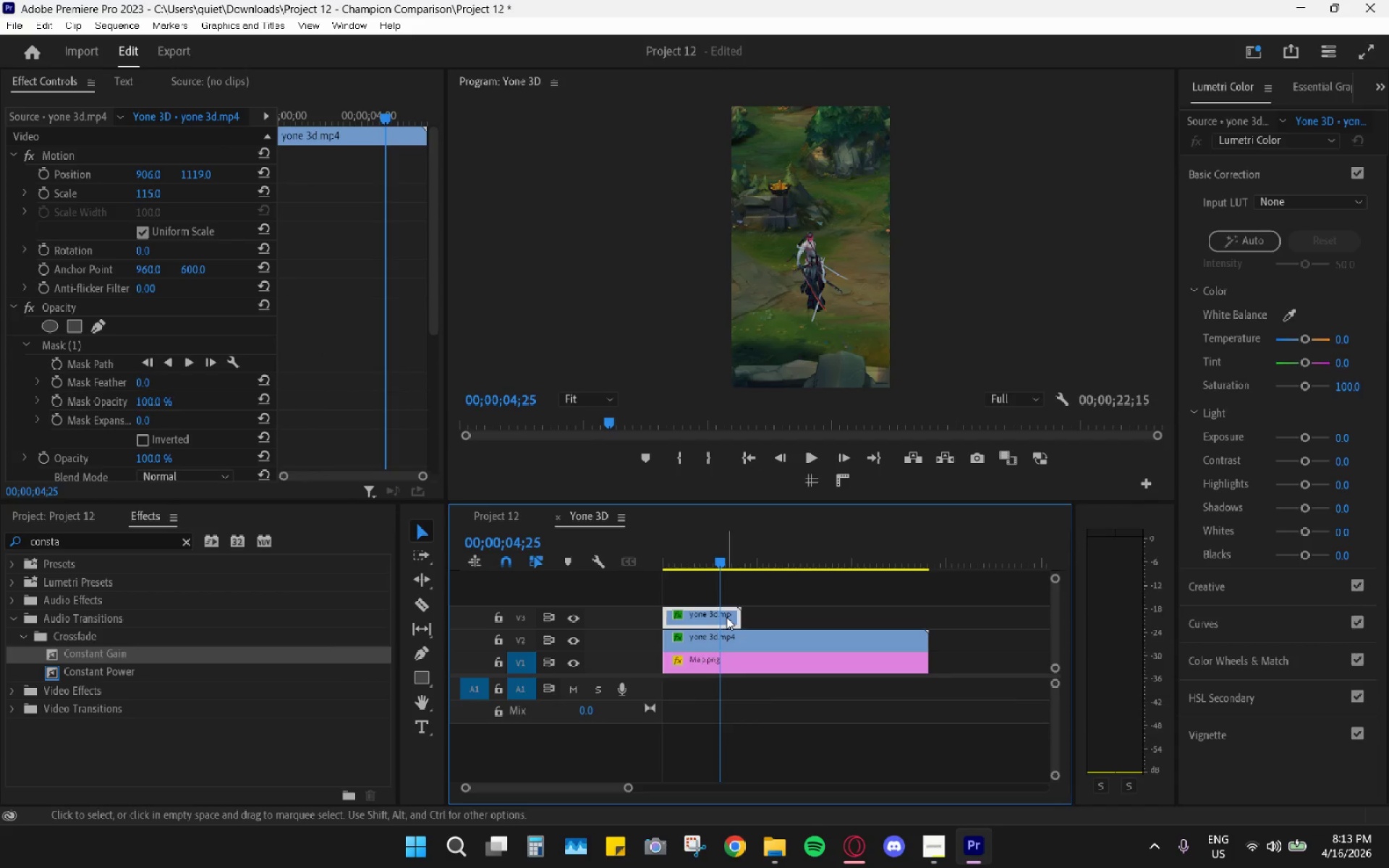 
key(Shift+ShiftLeft)
 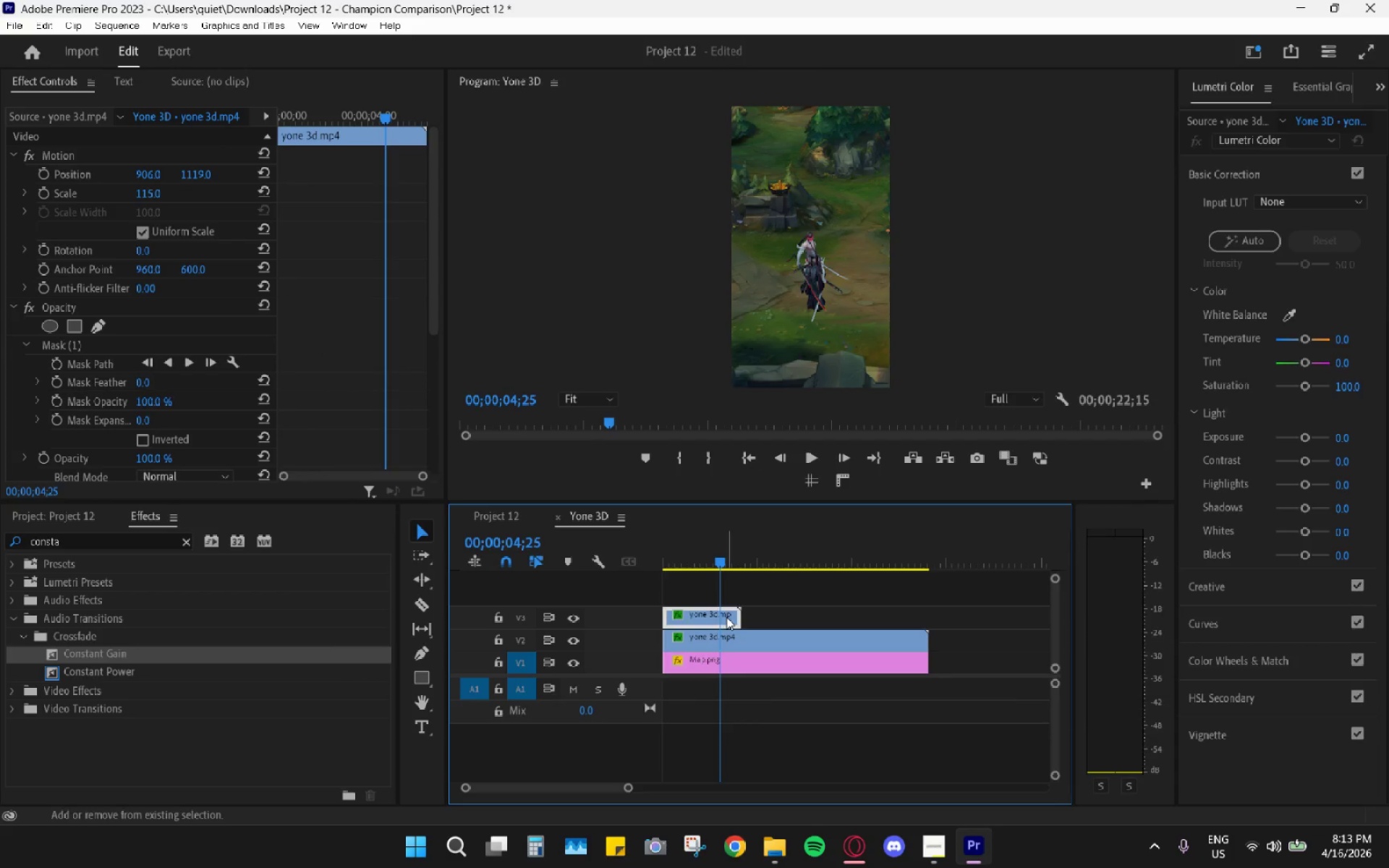 
key(Shift+E)
 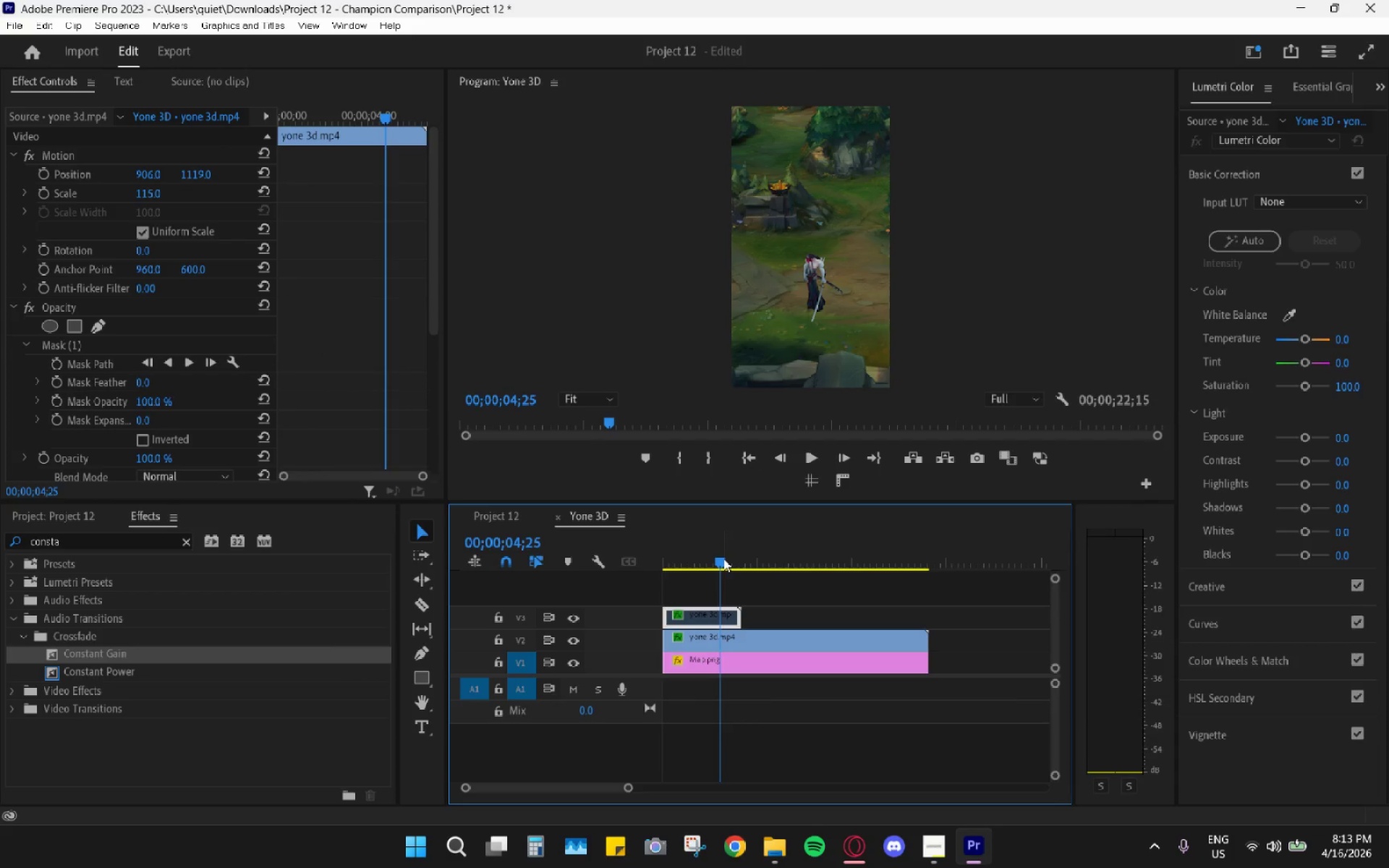 
key(Space)
 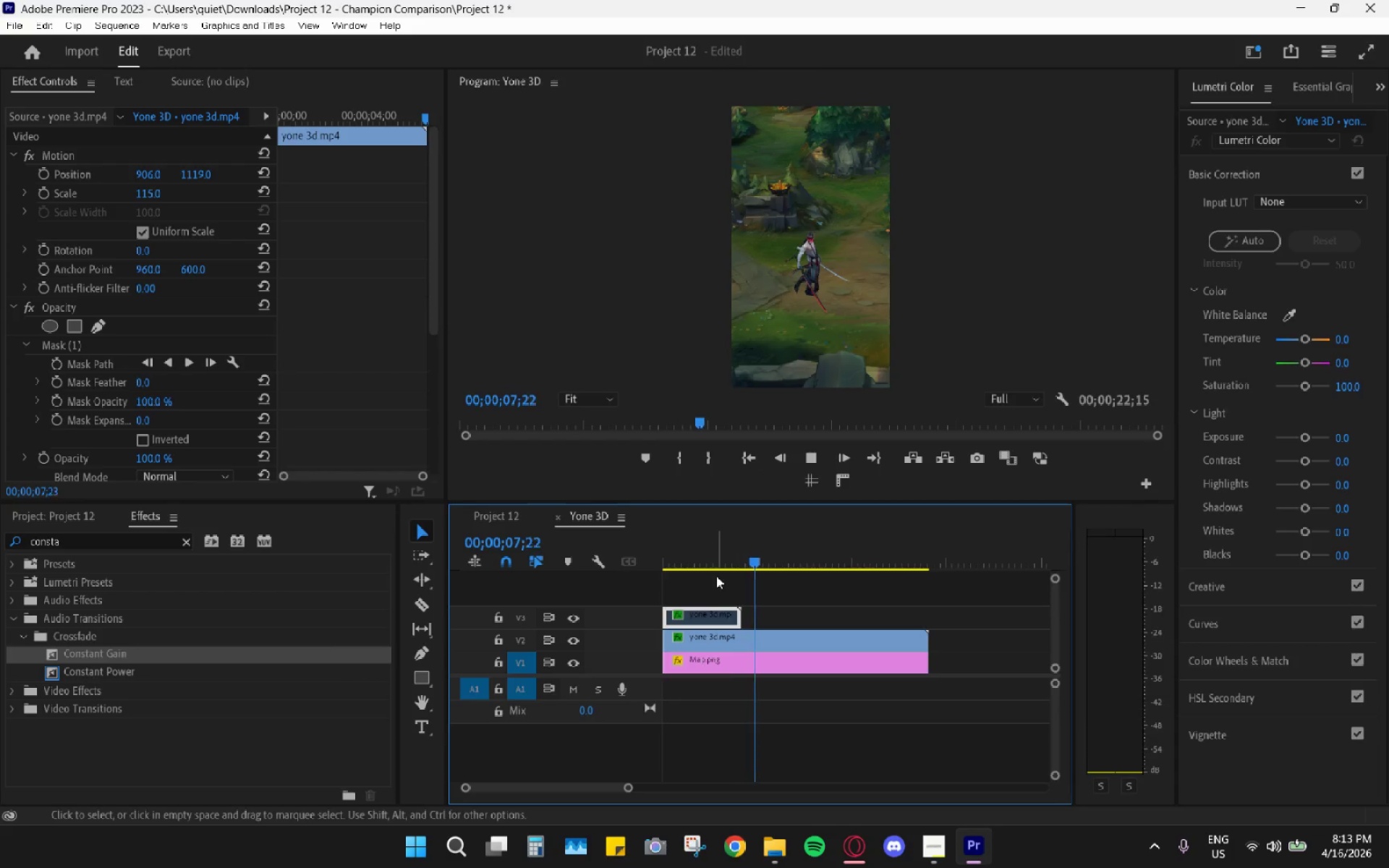 
key(ArrowLeft)
 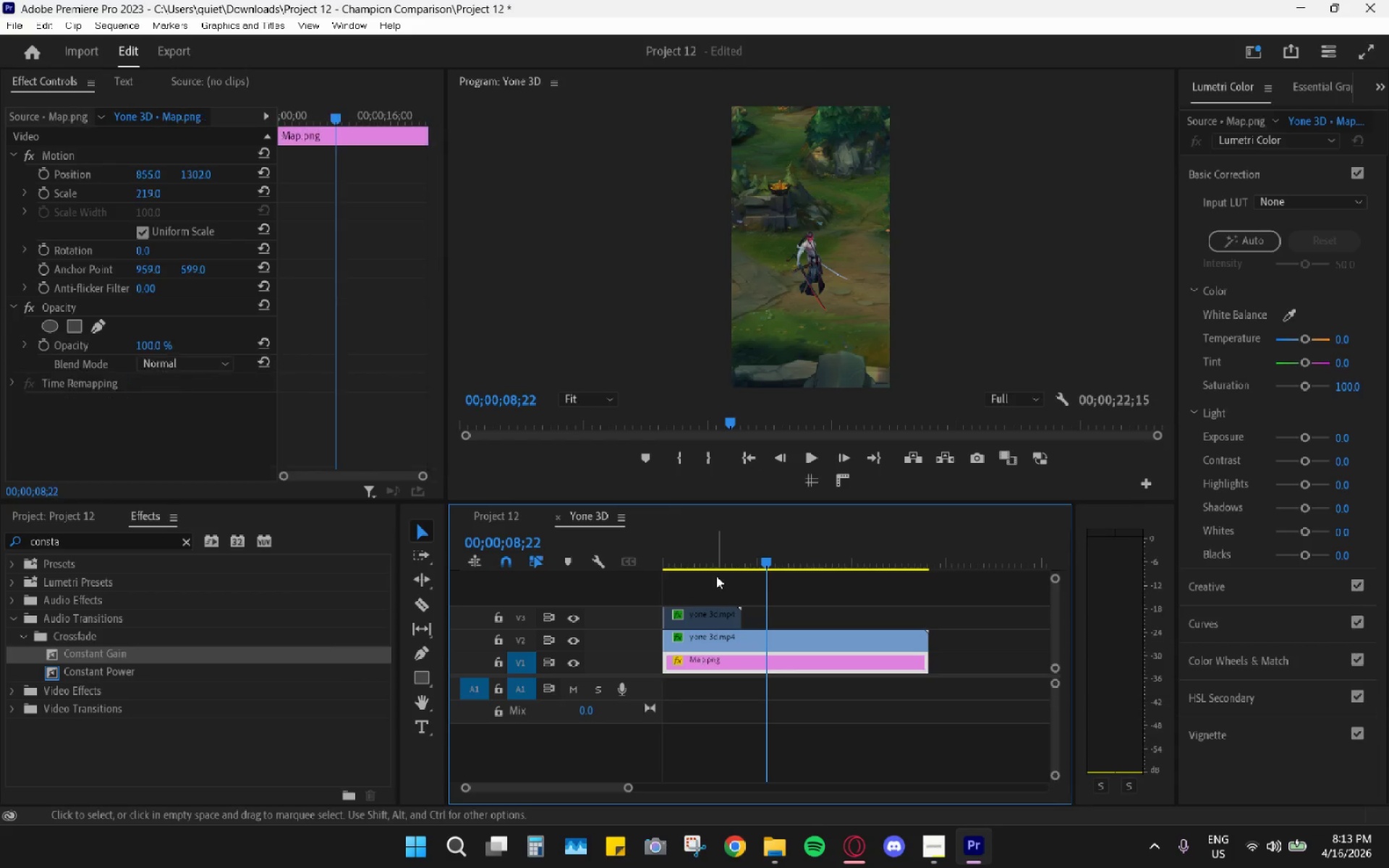 
key(ArrowLeft)
 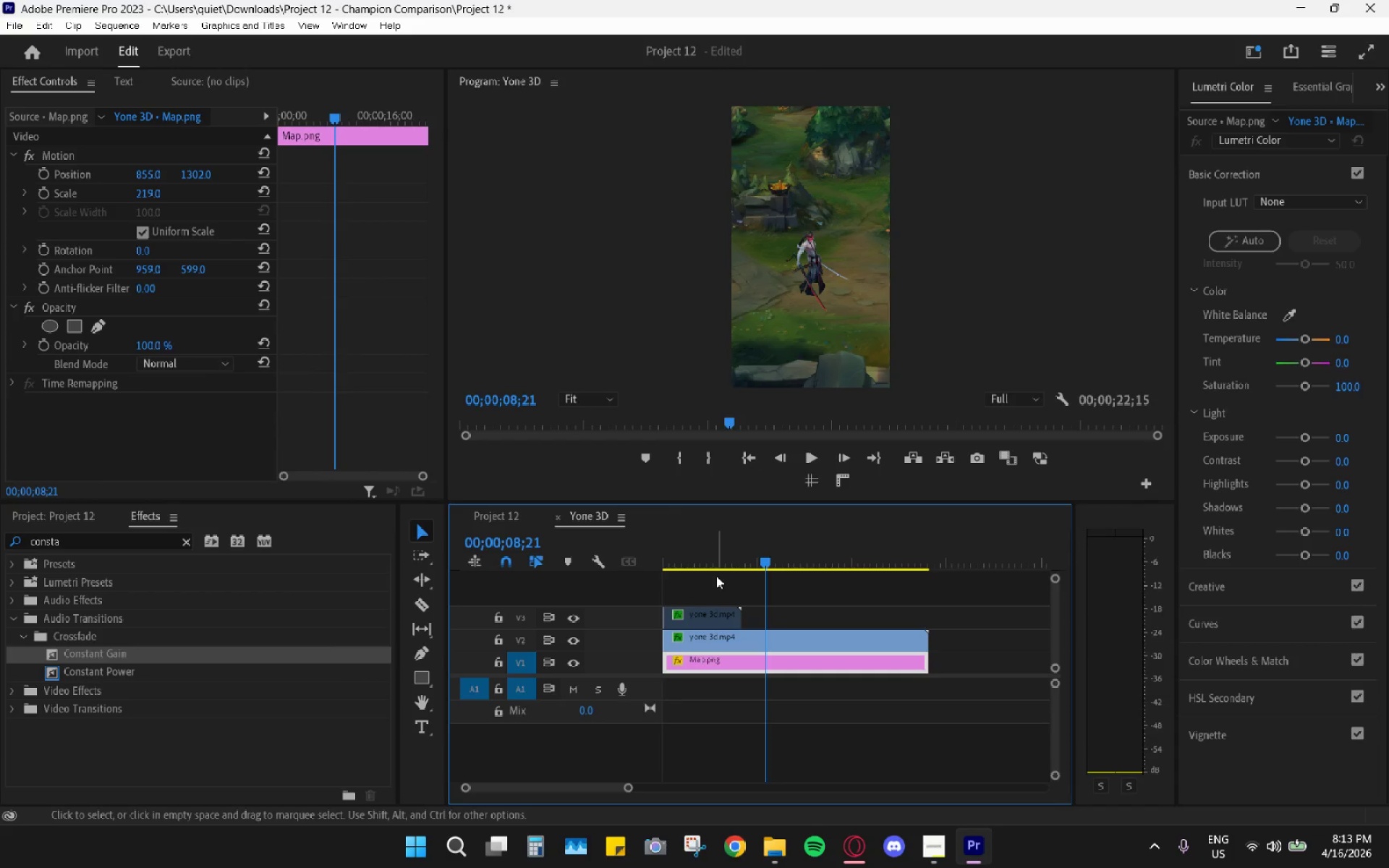 
key(ArrowLeft)
 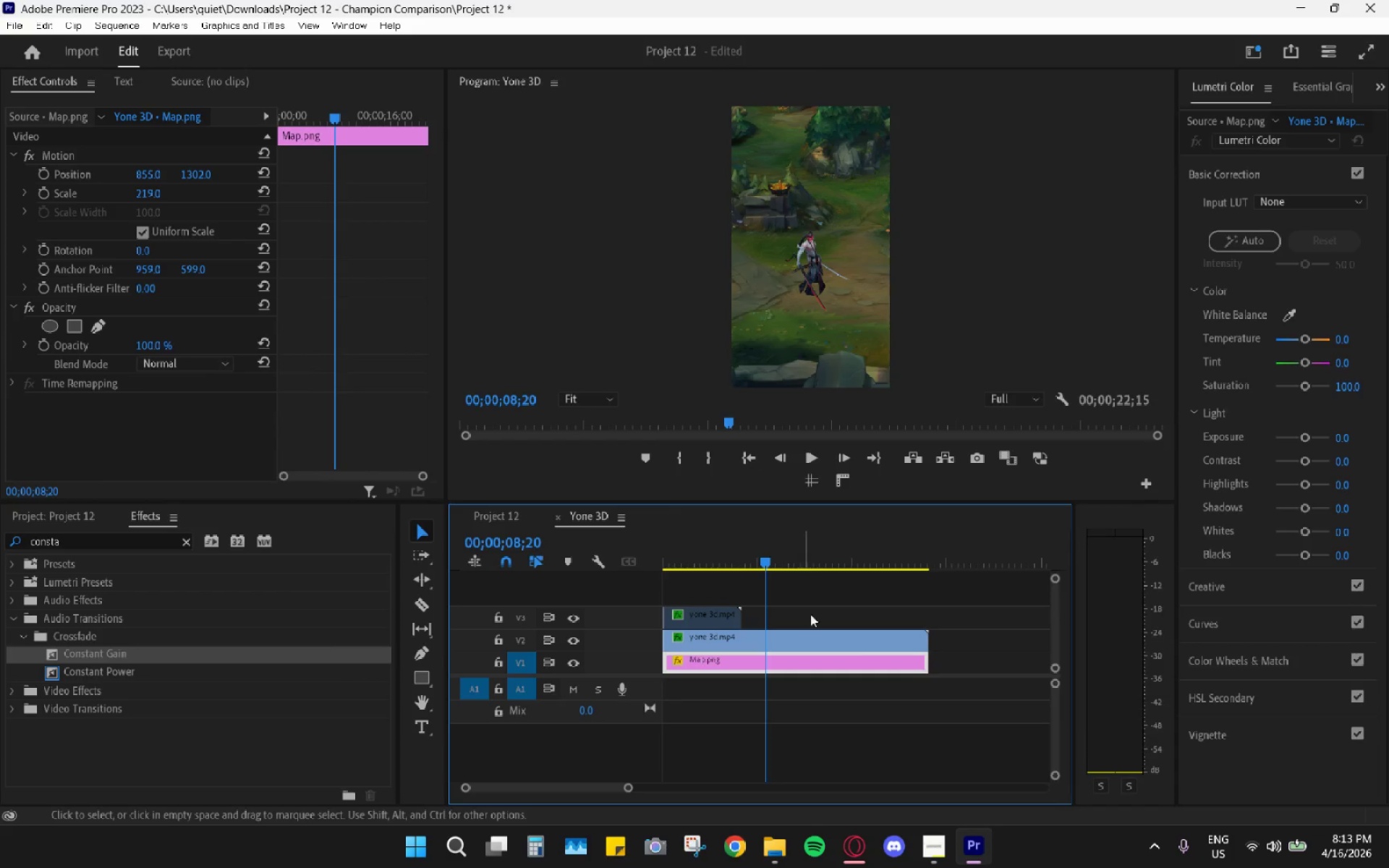 
hold_key(key=AltLeft, duration=0.64)
scroll: coordinate [828, 642], scroll_direction: up, amount: 13.0
 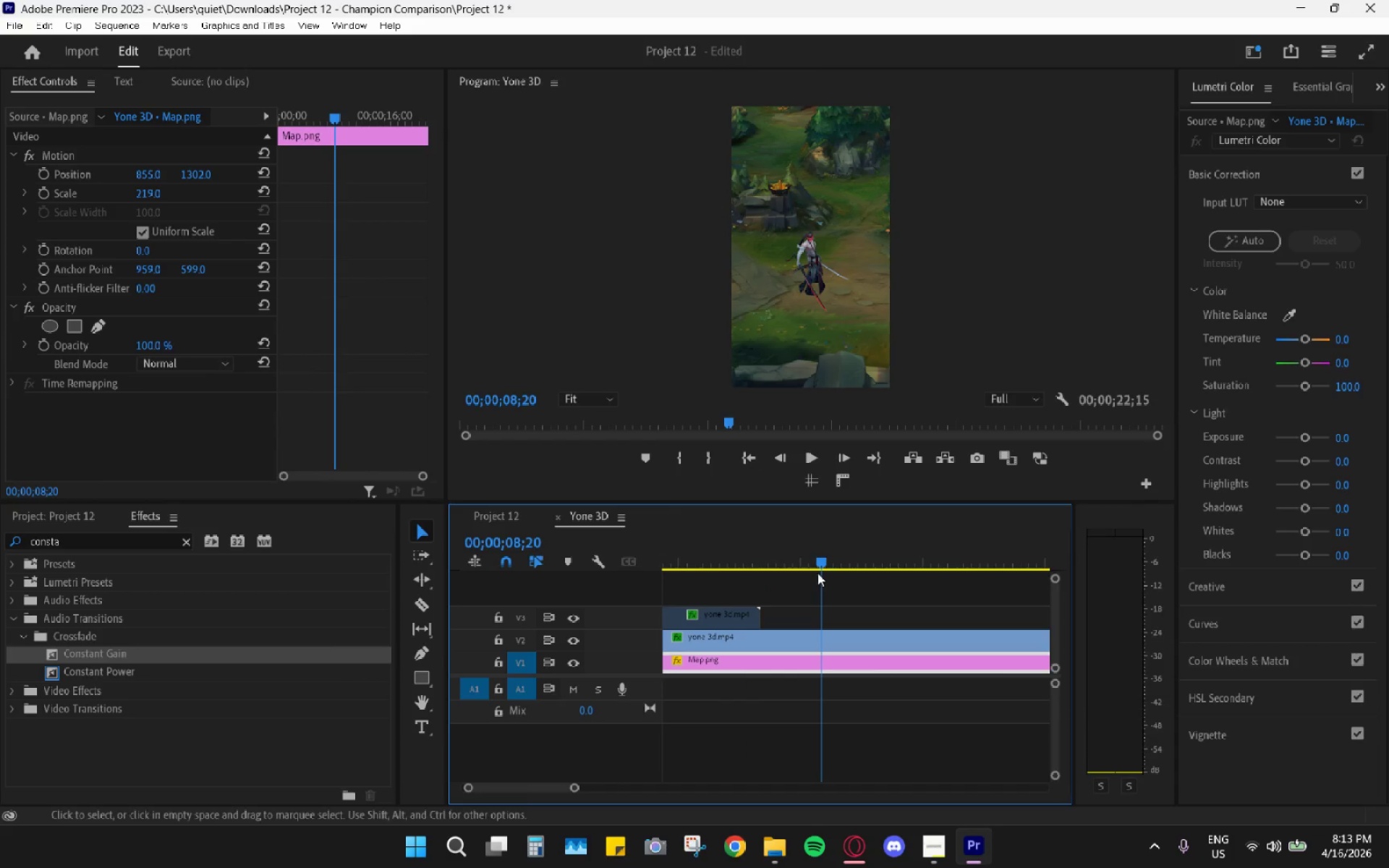 
left_click_drag(start_coordinate=[818, 559], to_coordinate=[772, 544])
 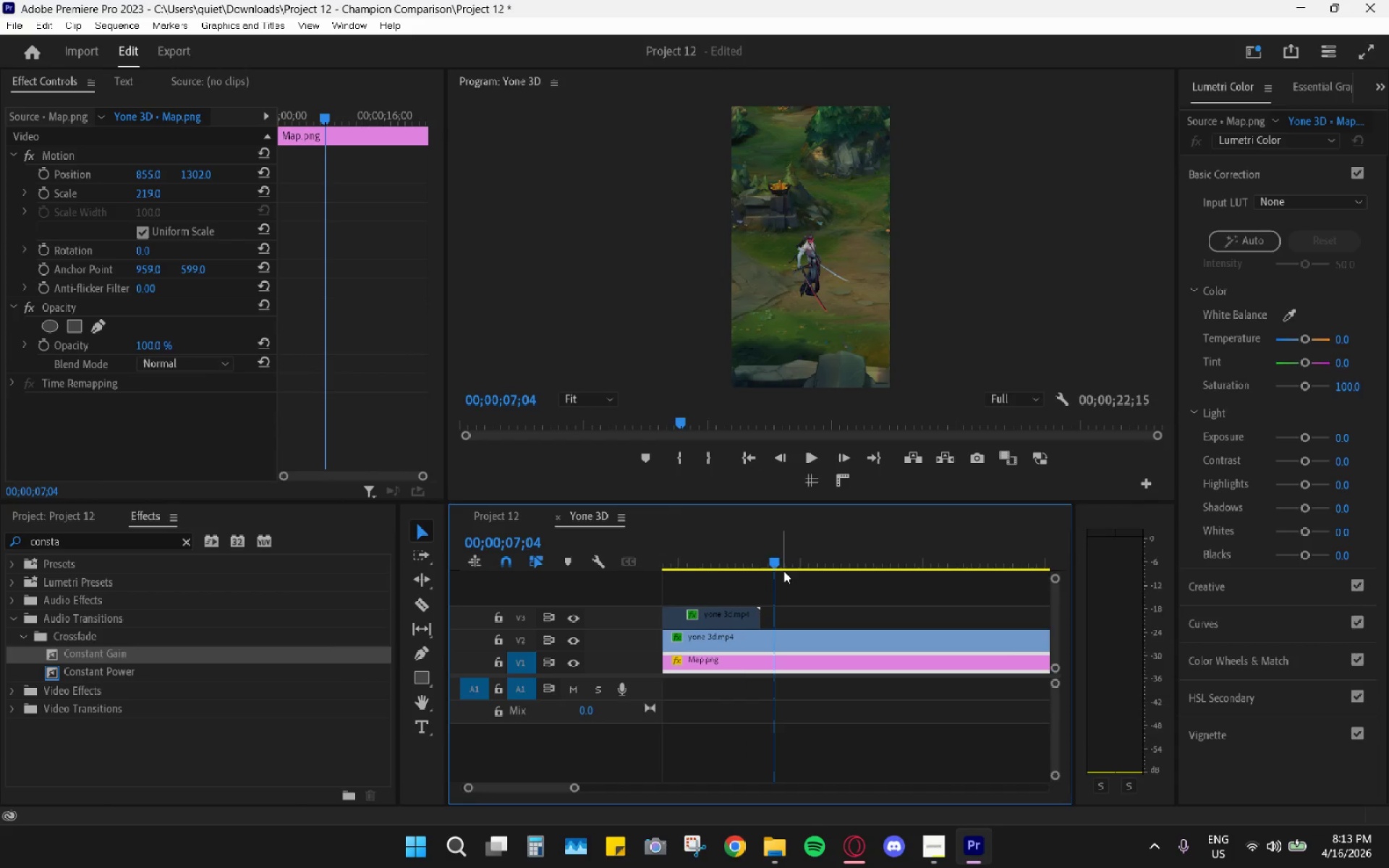 
hold_key(key=AltLeft, duration=0.69)
scroll: coordinate [752, 649], scroll_direction: up, amount: 11.0
 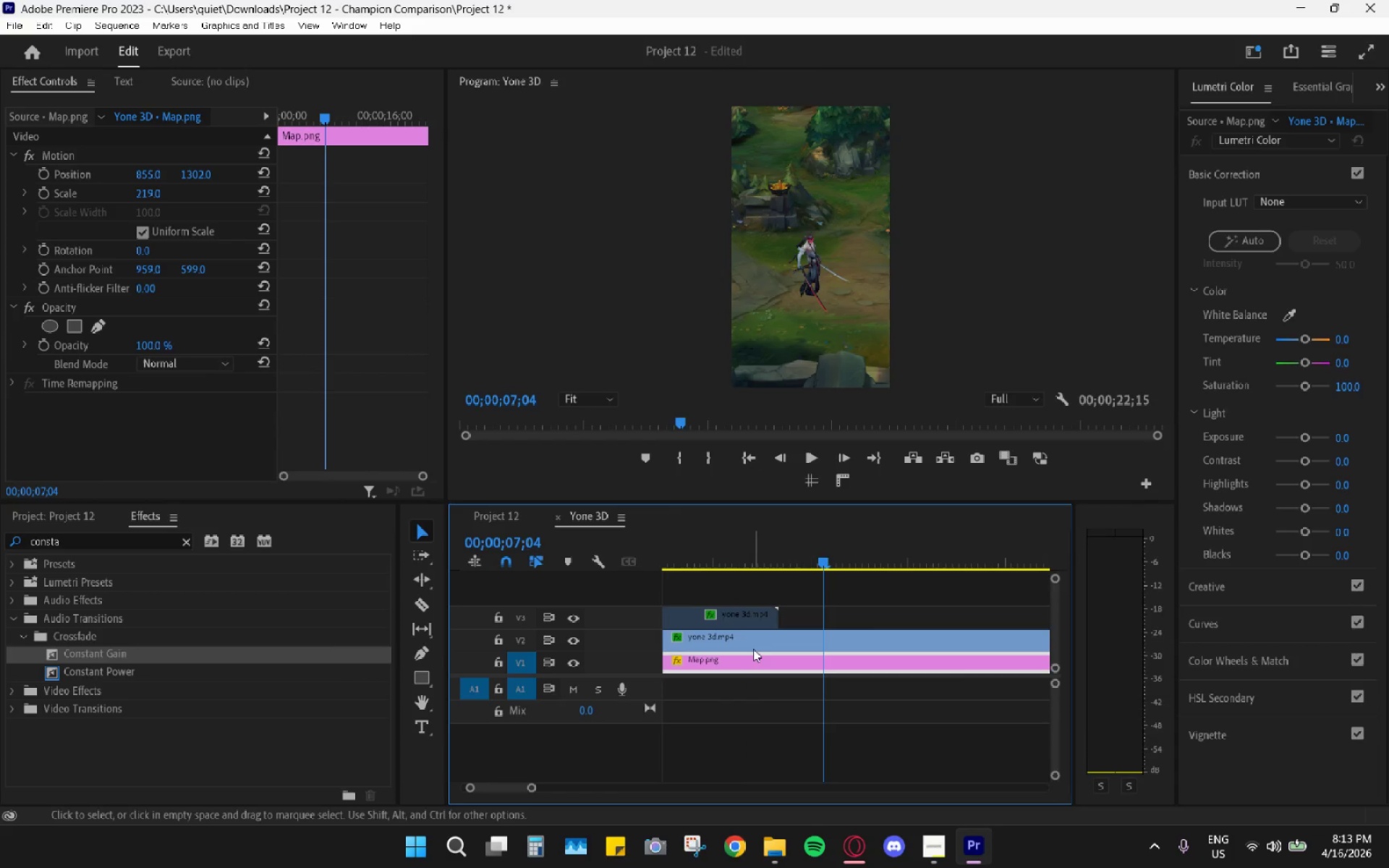 
key(ArrowRight)
 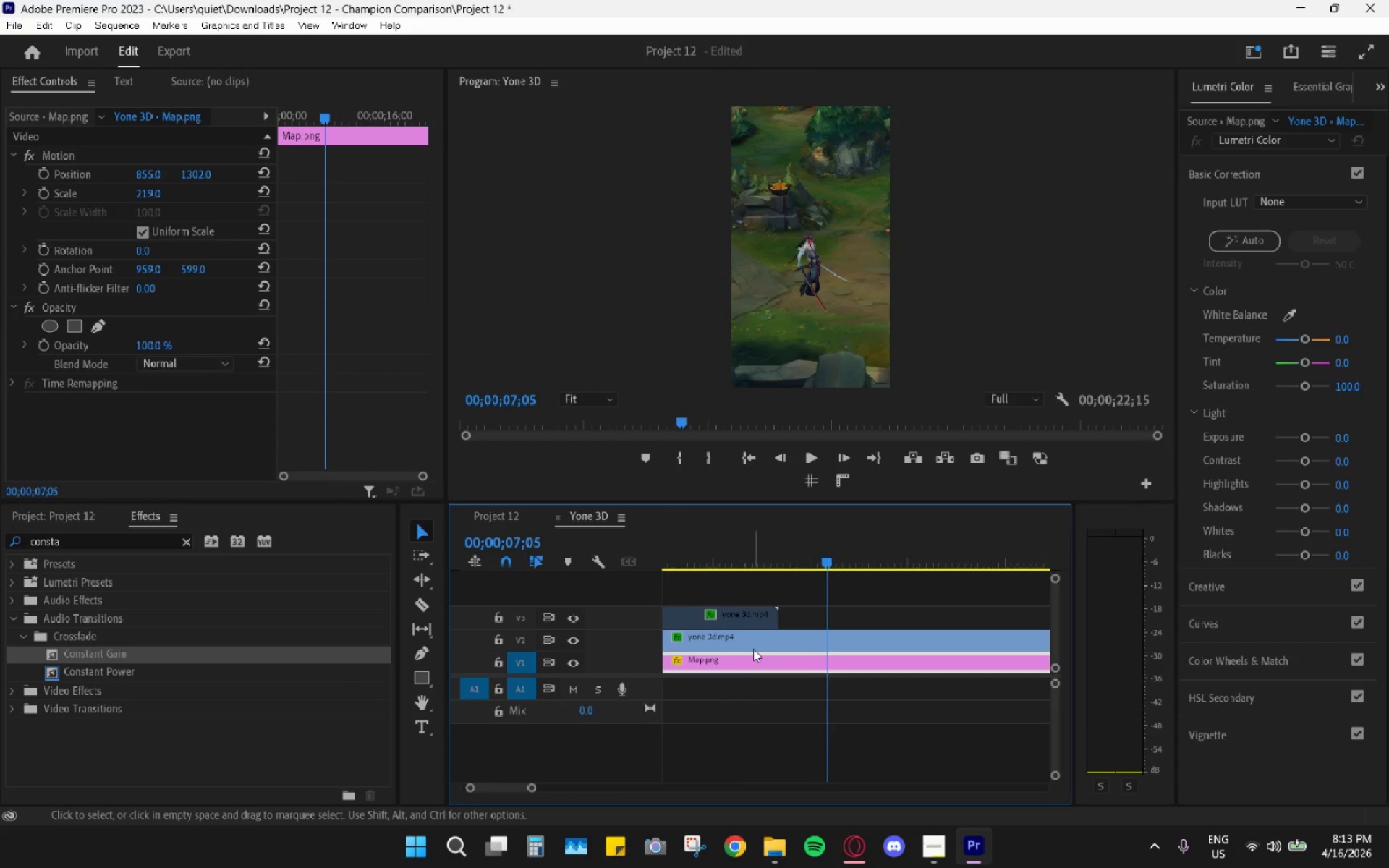 
key(ArrowRight)
 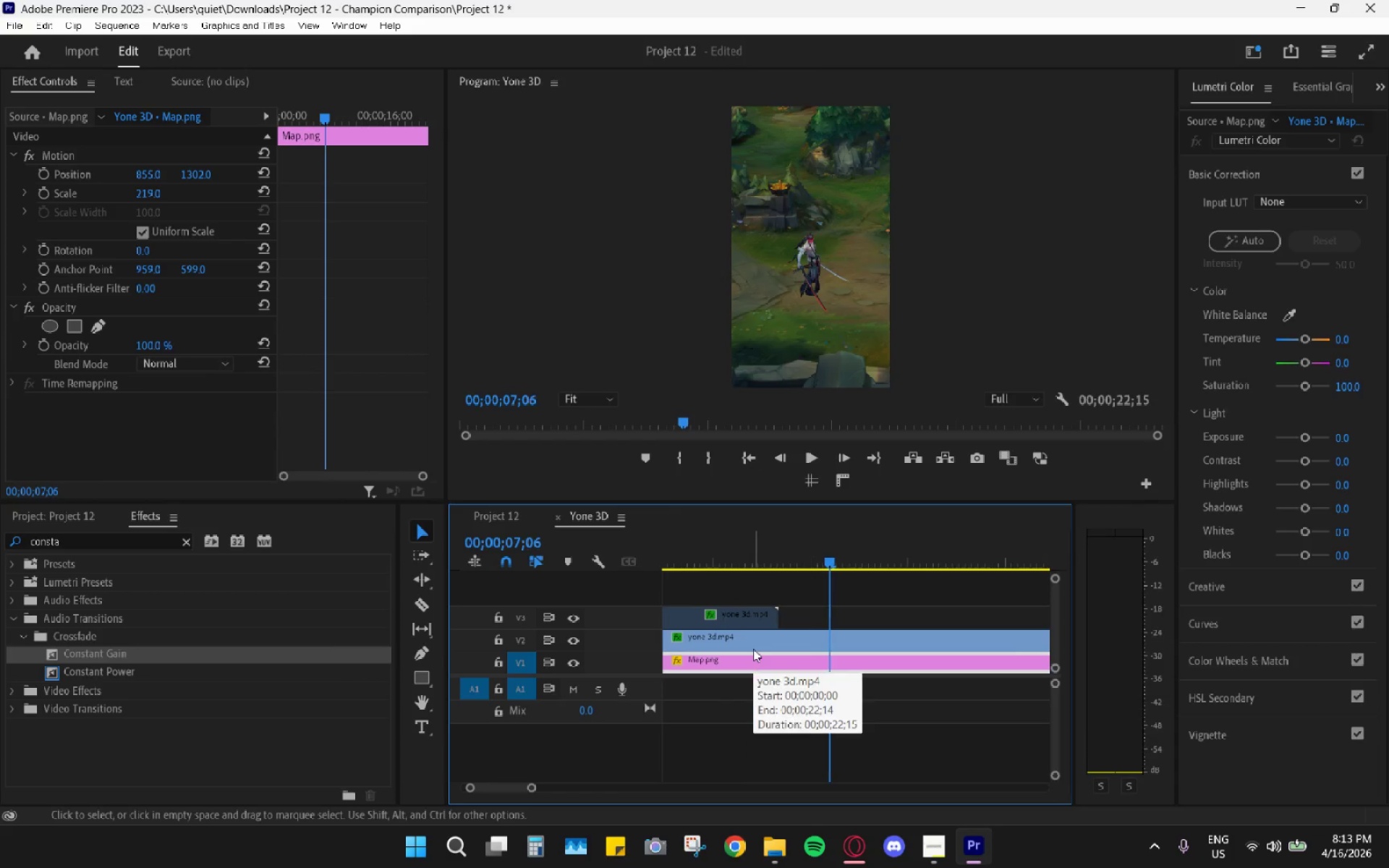 
key(ArrowRight)
 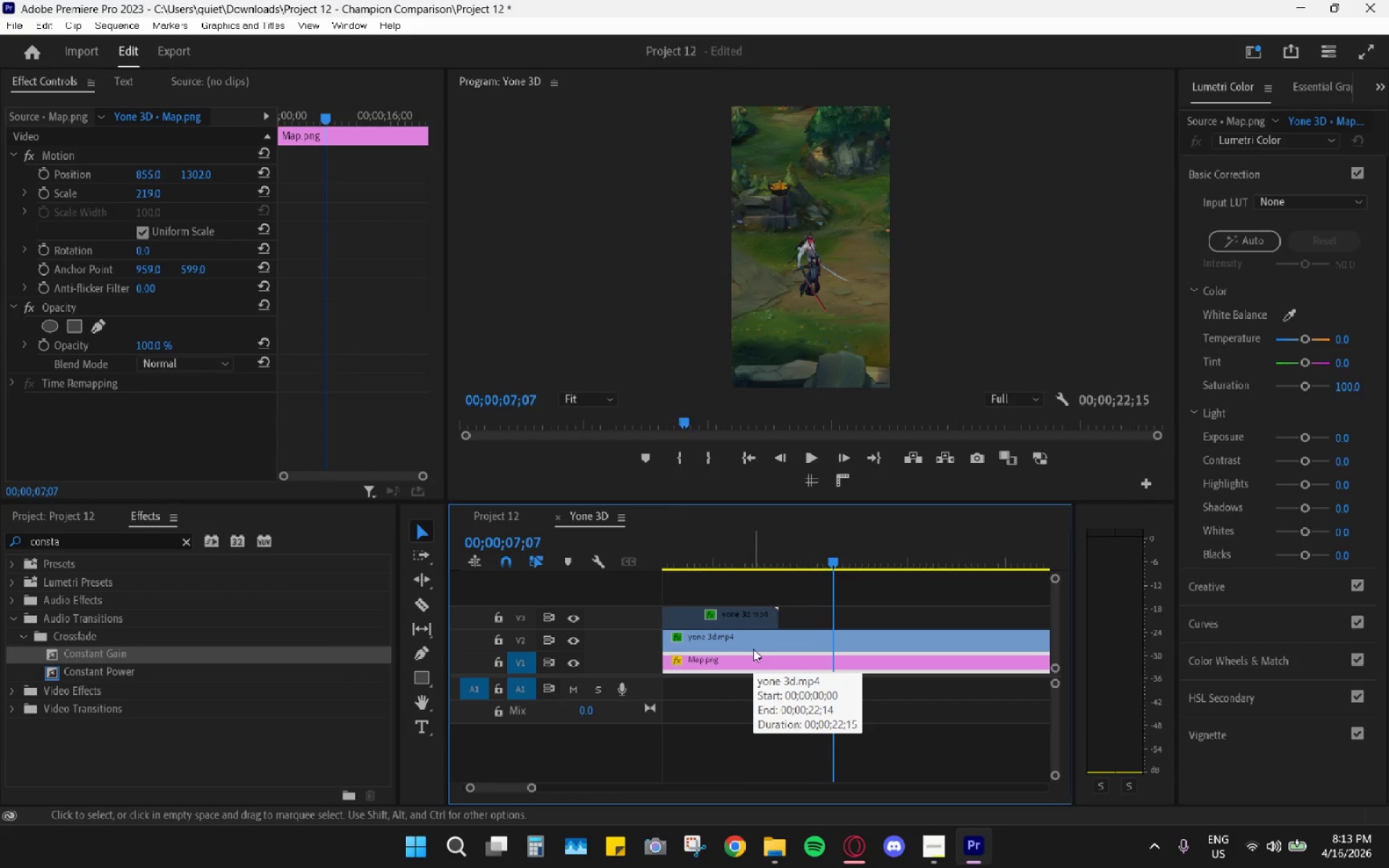 
key(ArrowRight)
 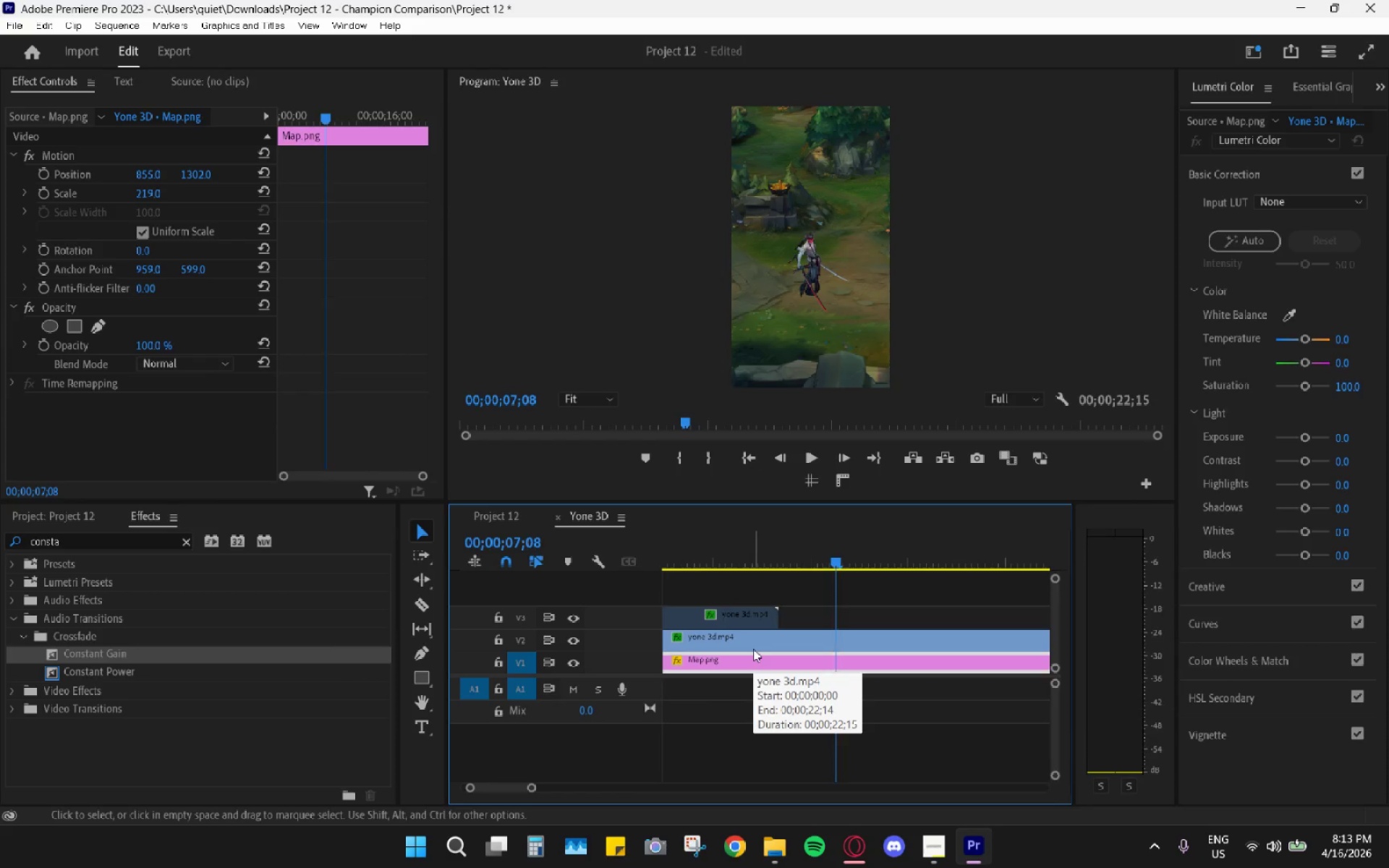 
key(ArrowRight)
 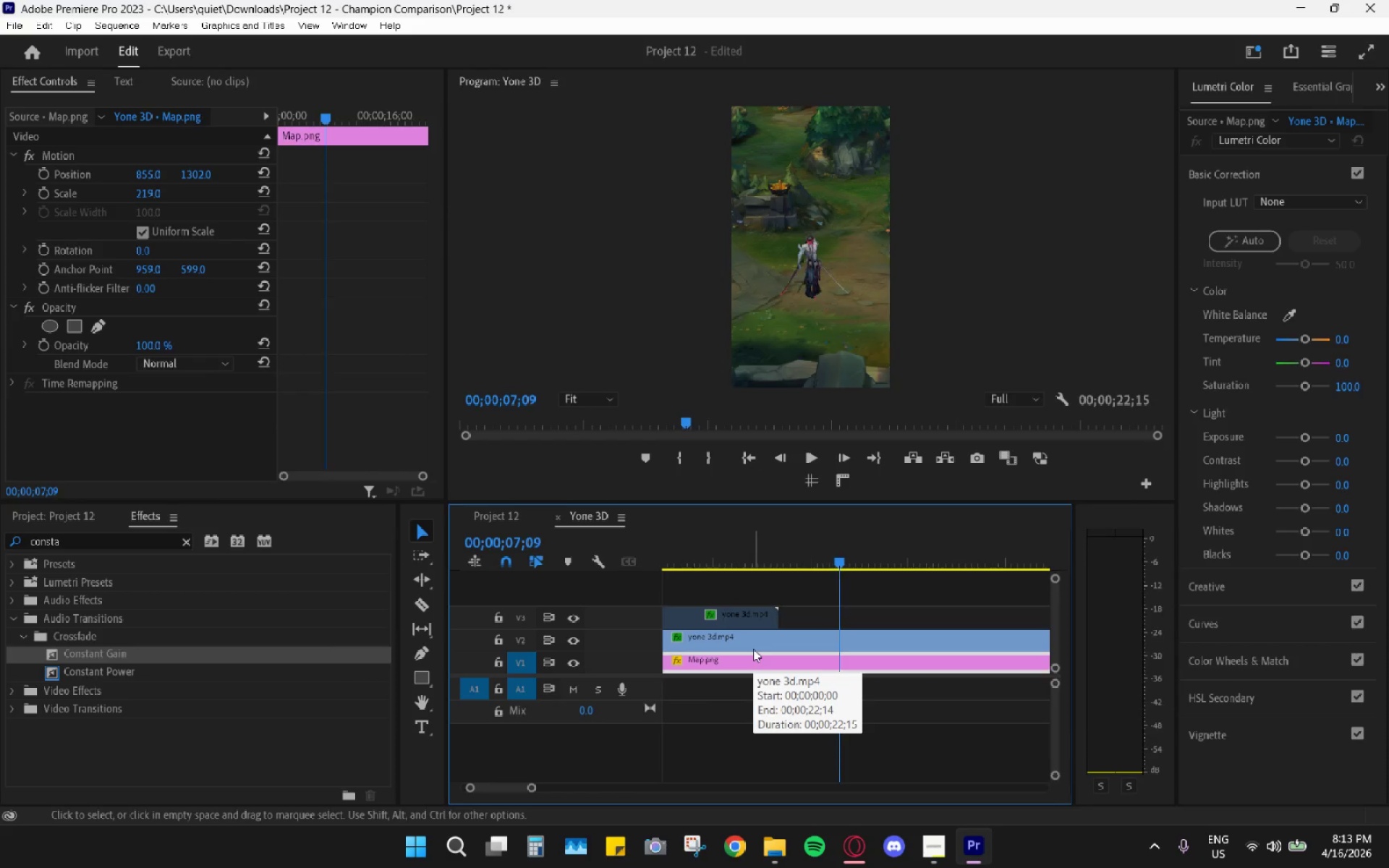 
key(ArrowRight)
 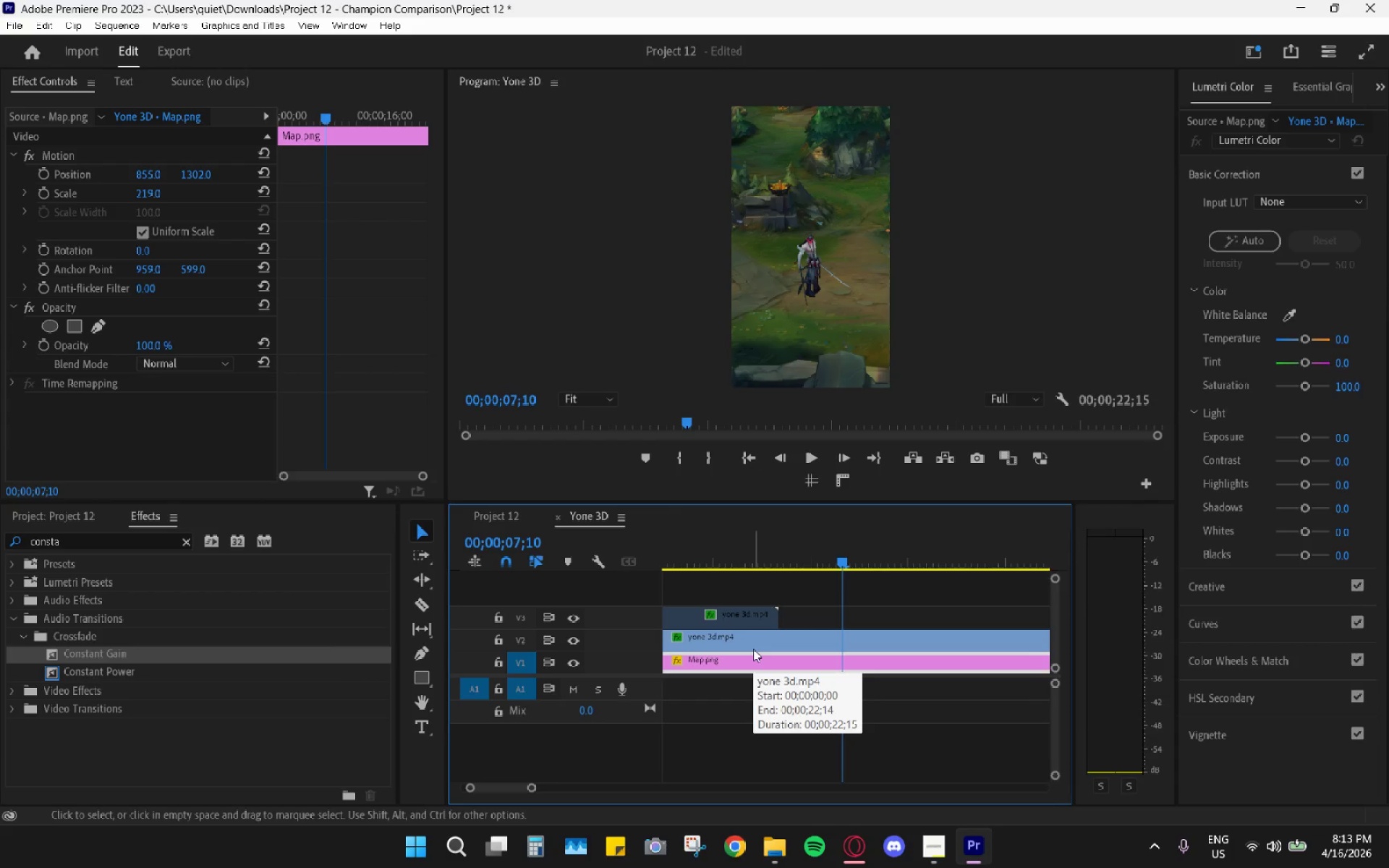 
key(ArrowLeft)
 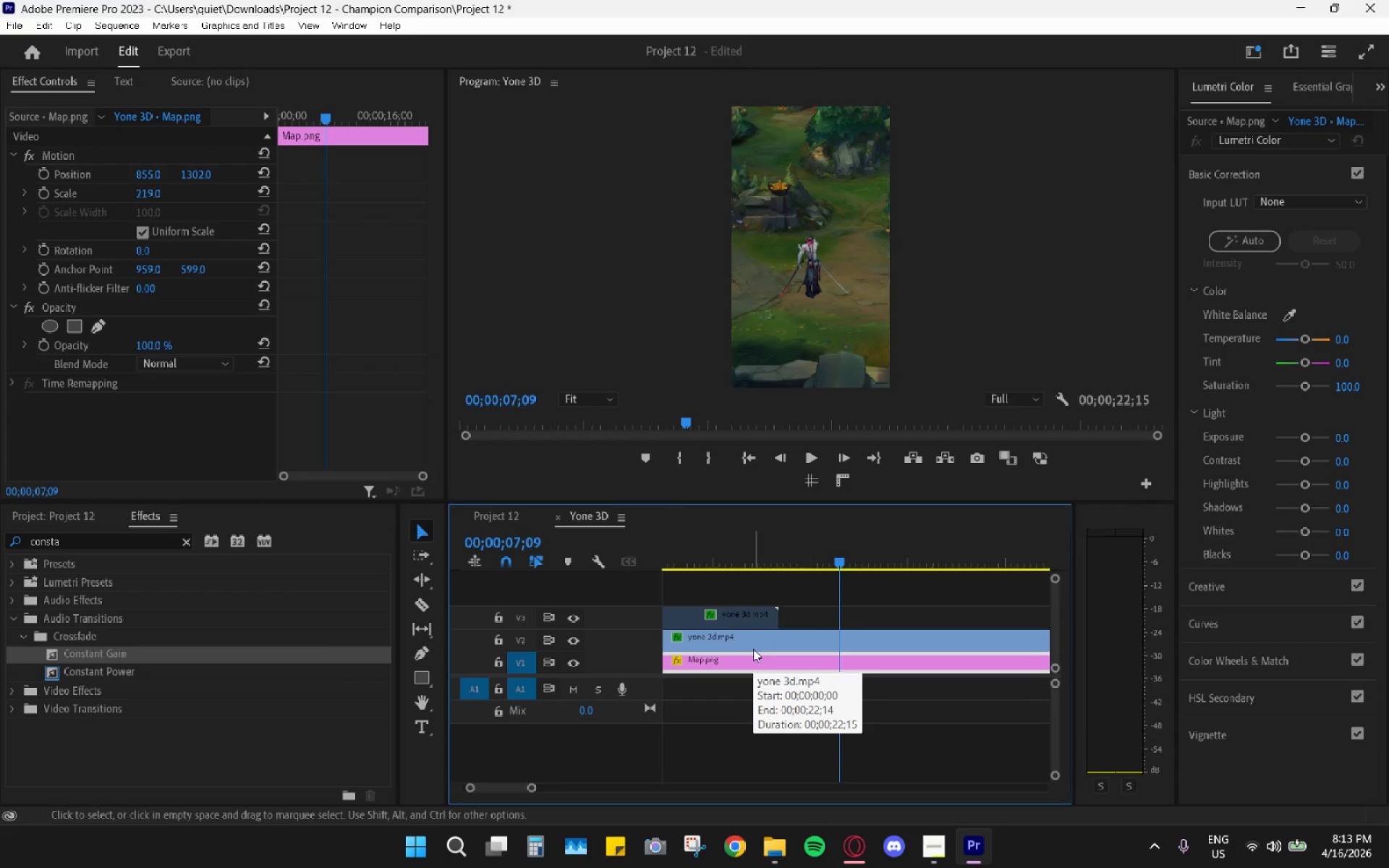 
key(ArrowLeft)
 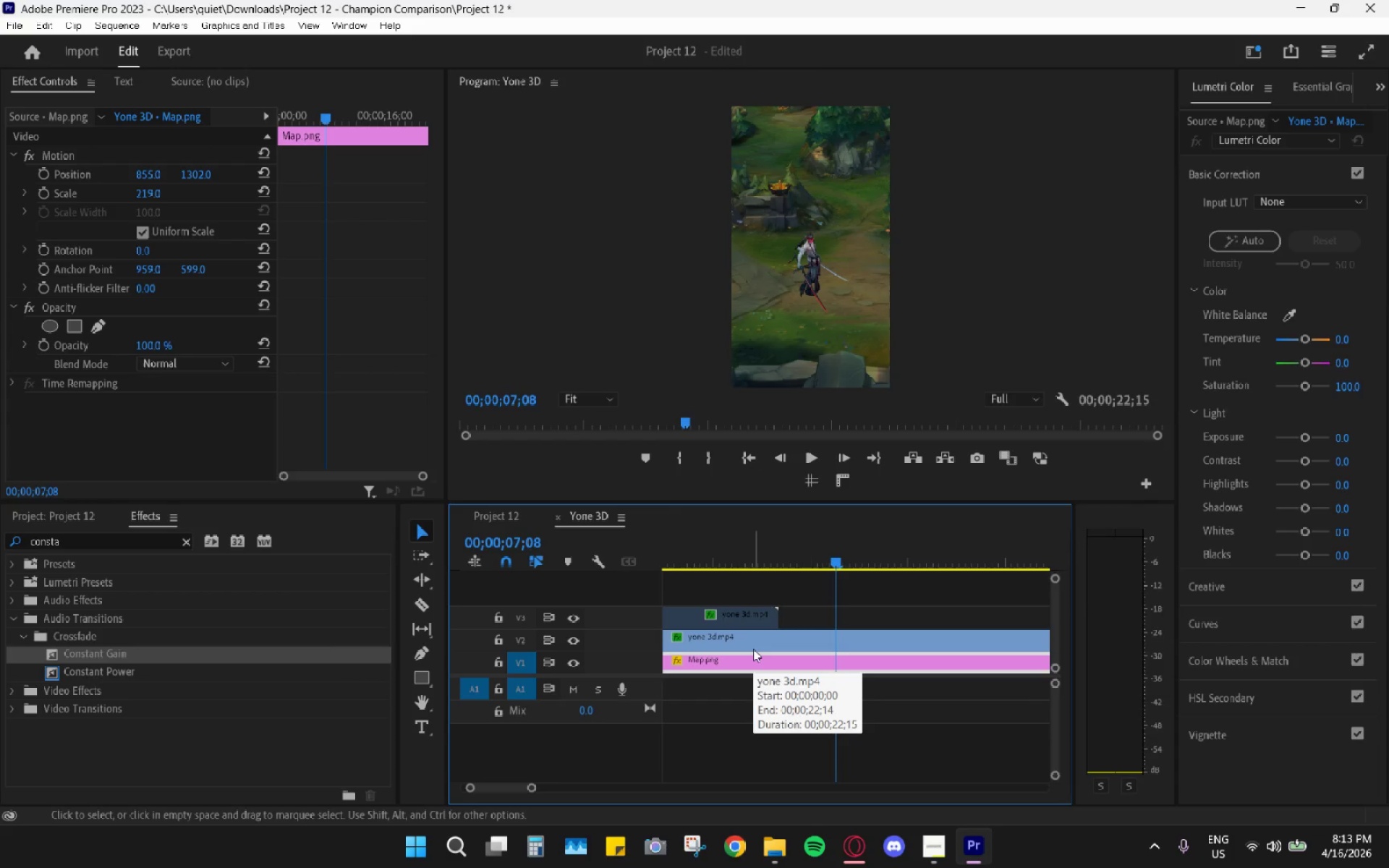 
key(ArrowLeft)
 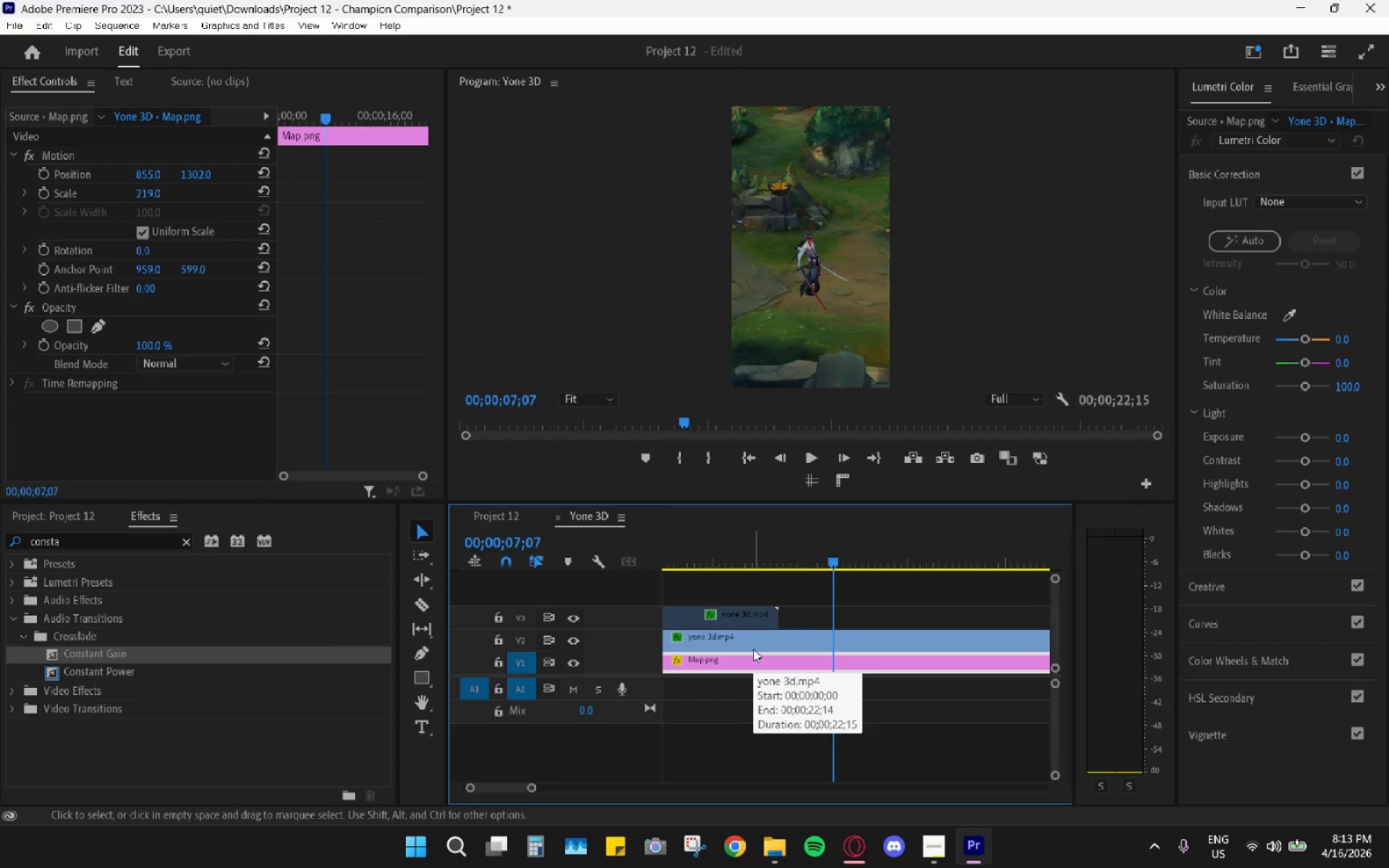 
key(ArrowLeft)
 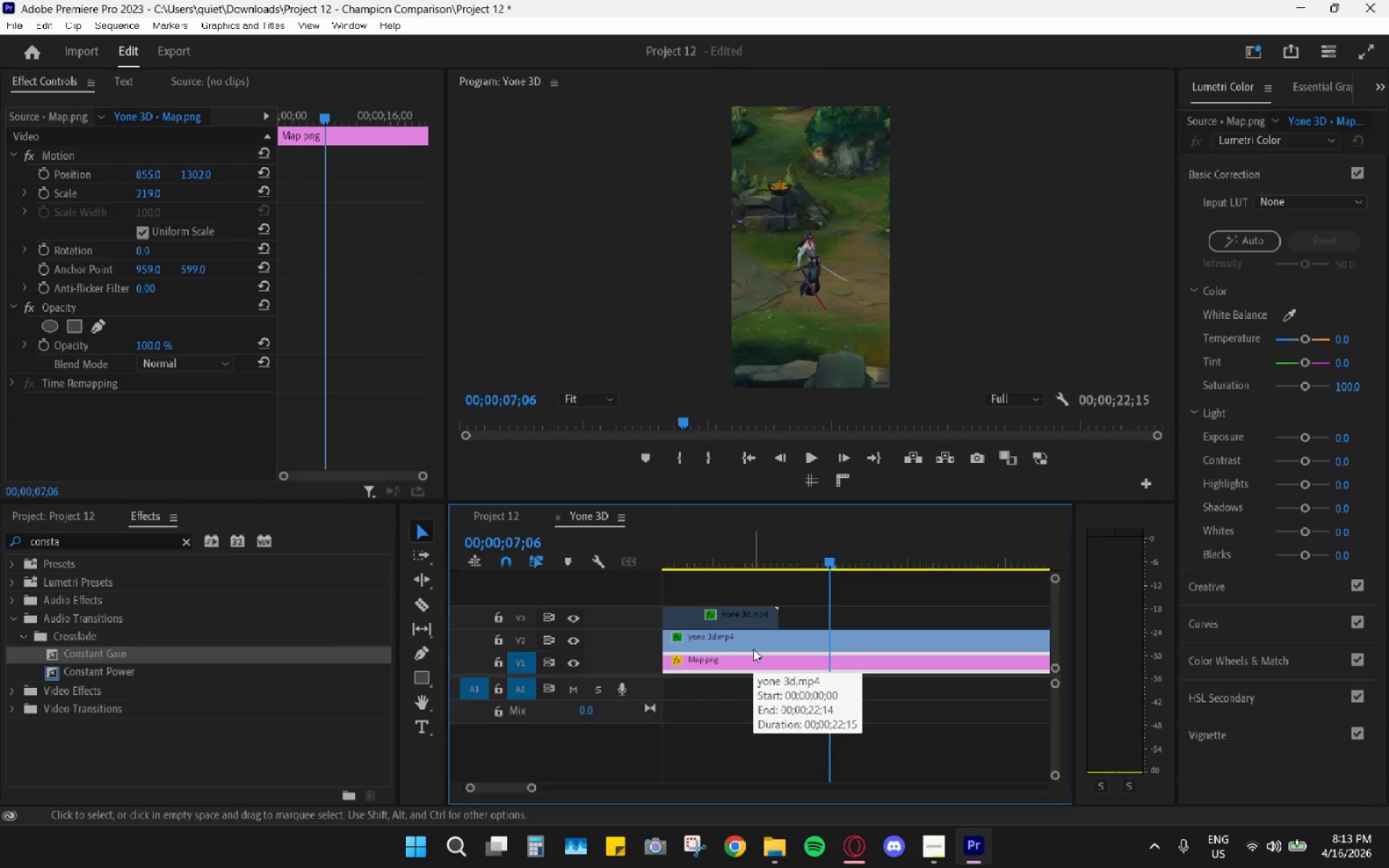 
key(ArrowLeft)
 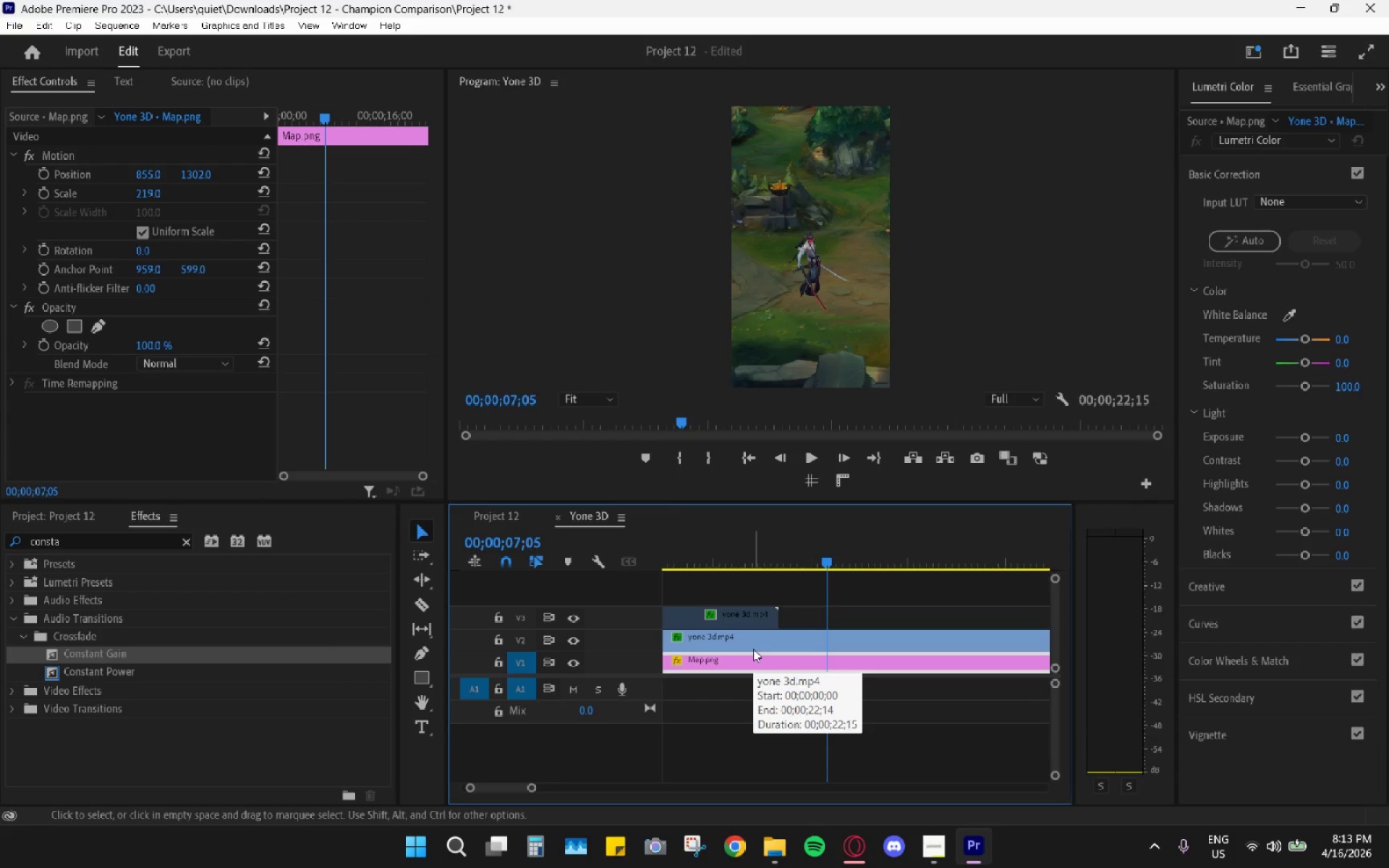 
hold_key(key=ArrowRight, duration=0.33)
 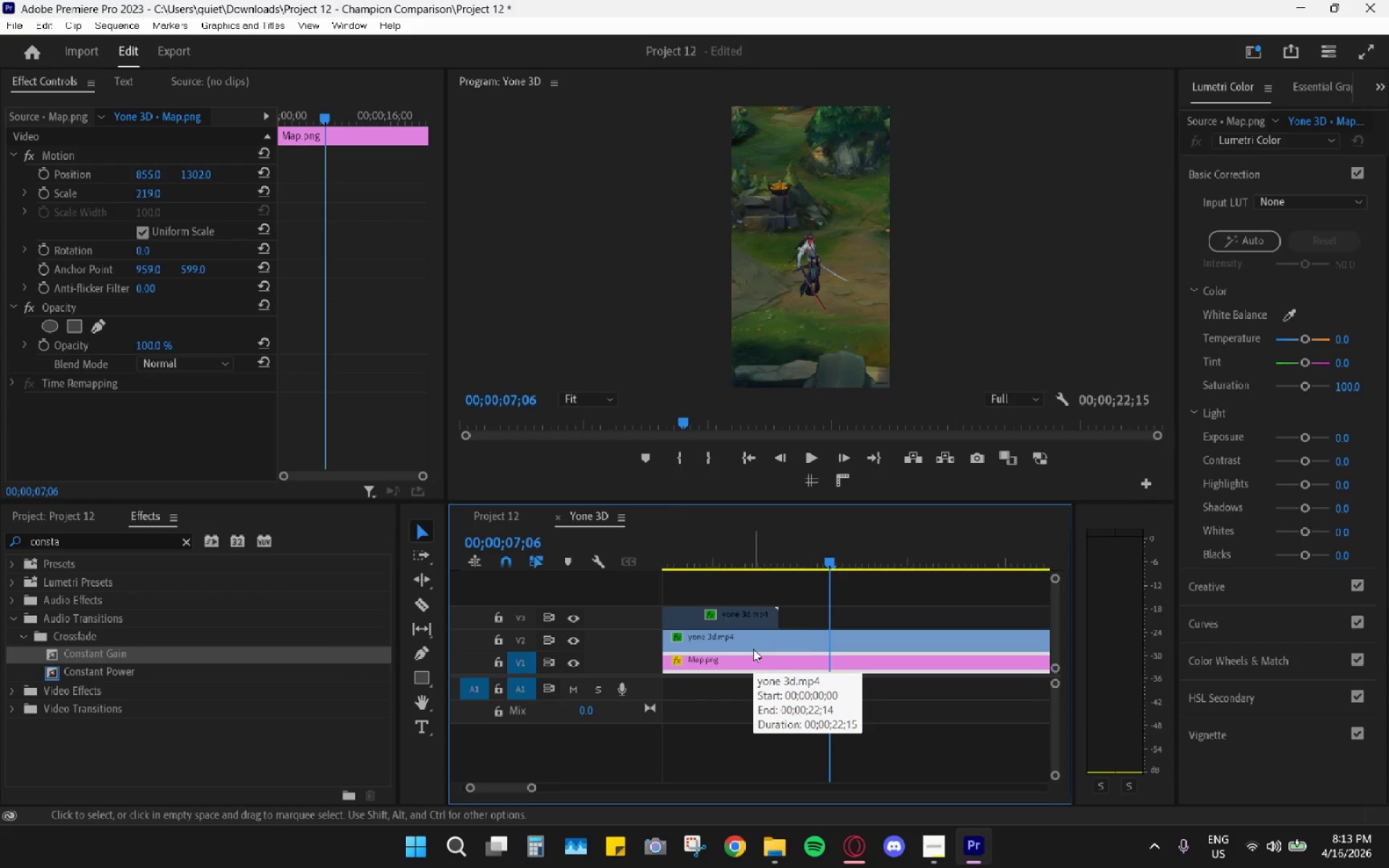 
key(ArrowRight)
 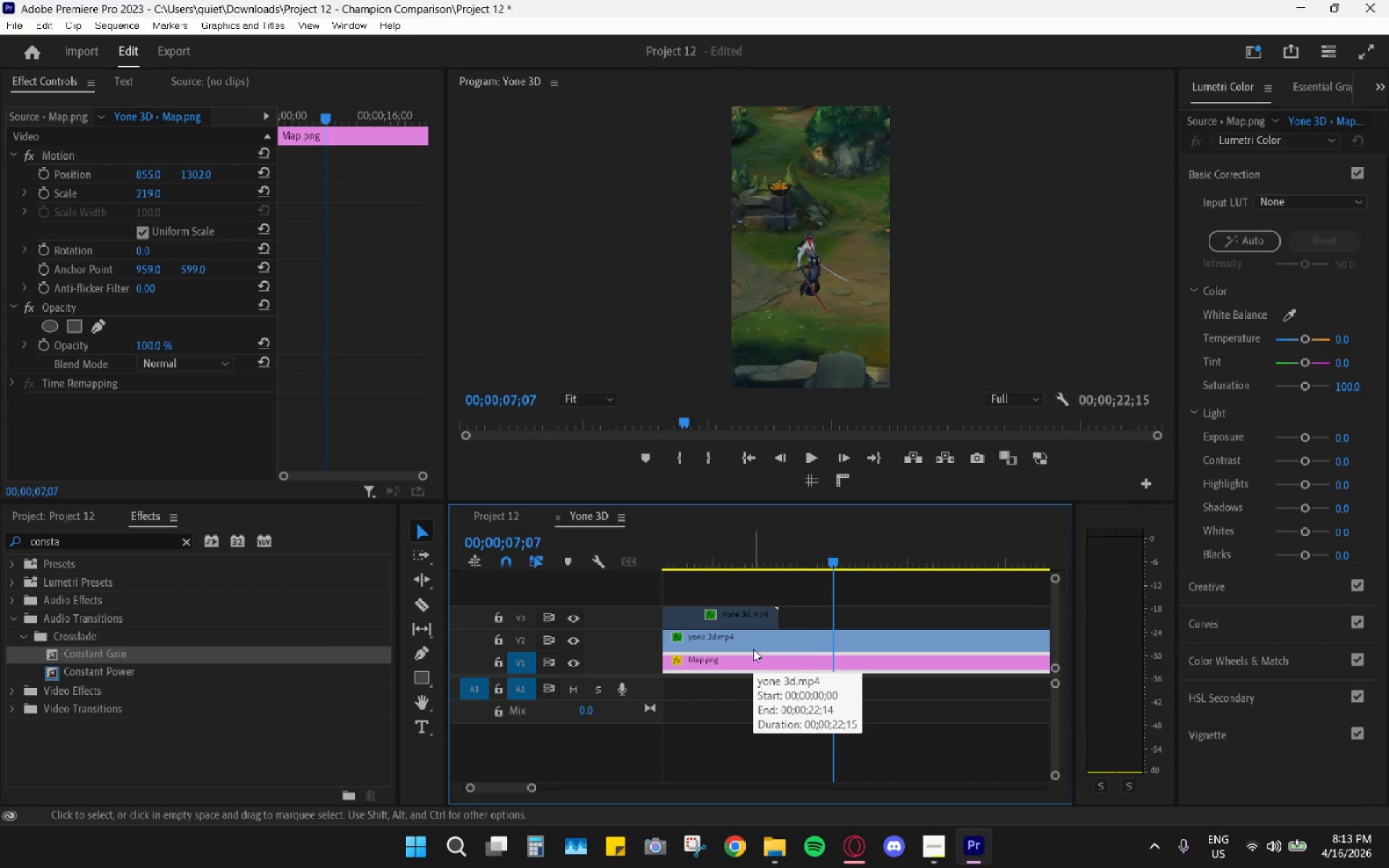 
key(ArrowRight)
 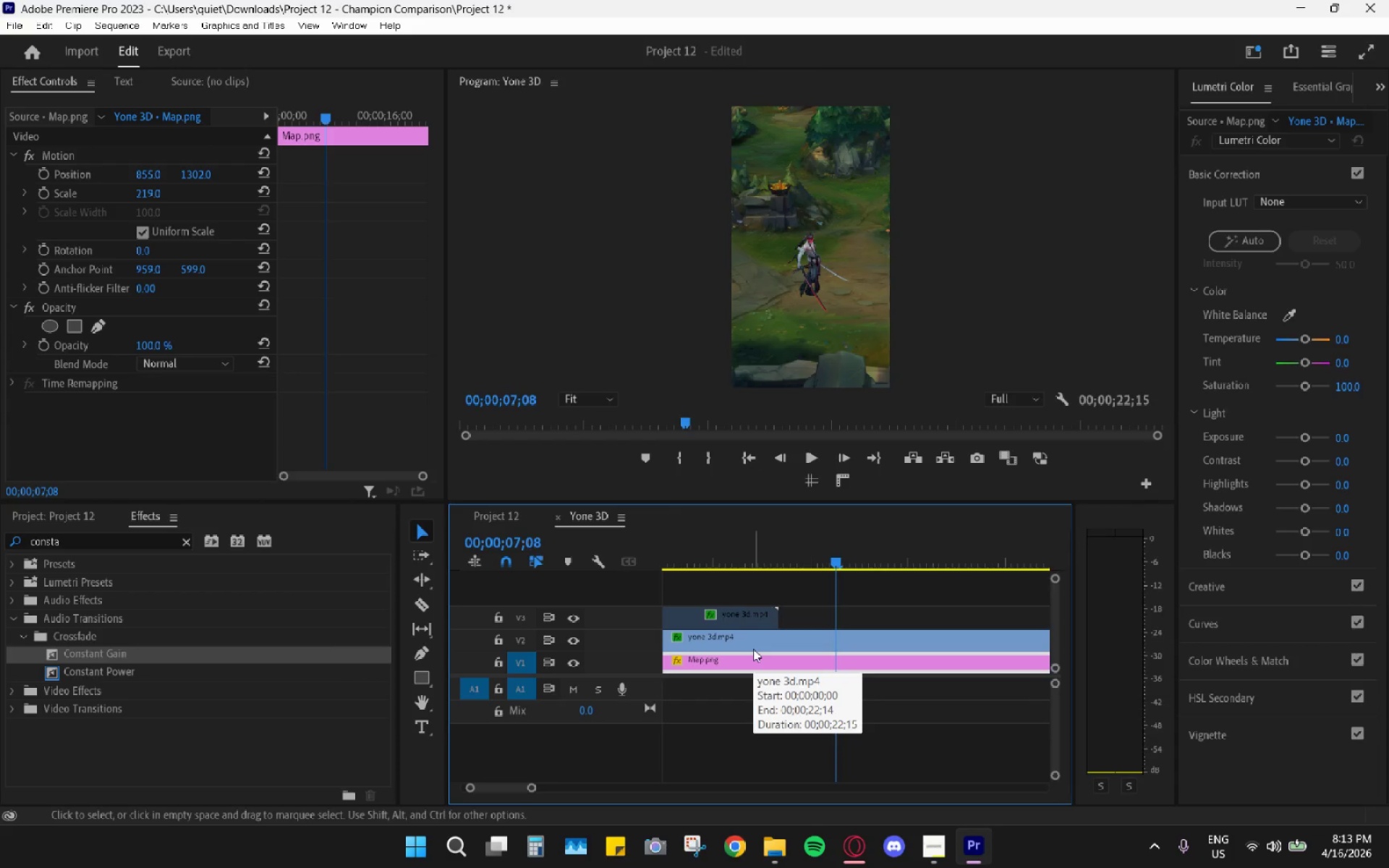 
key(ArrowRight)
 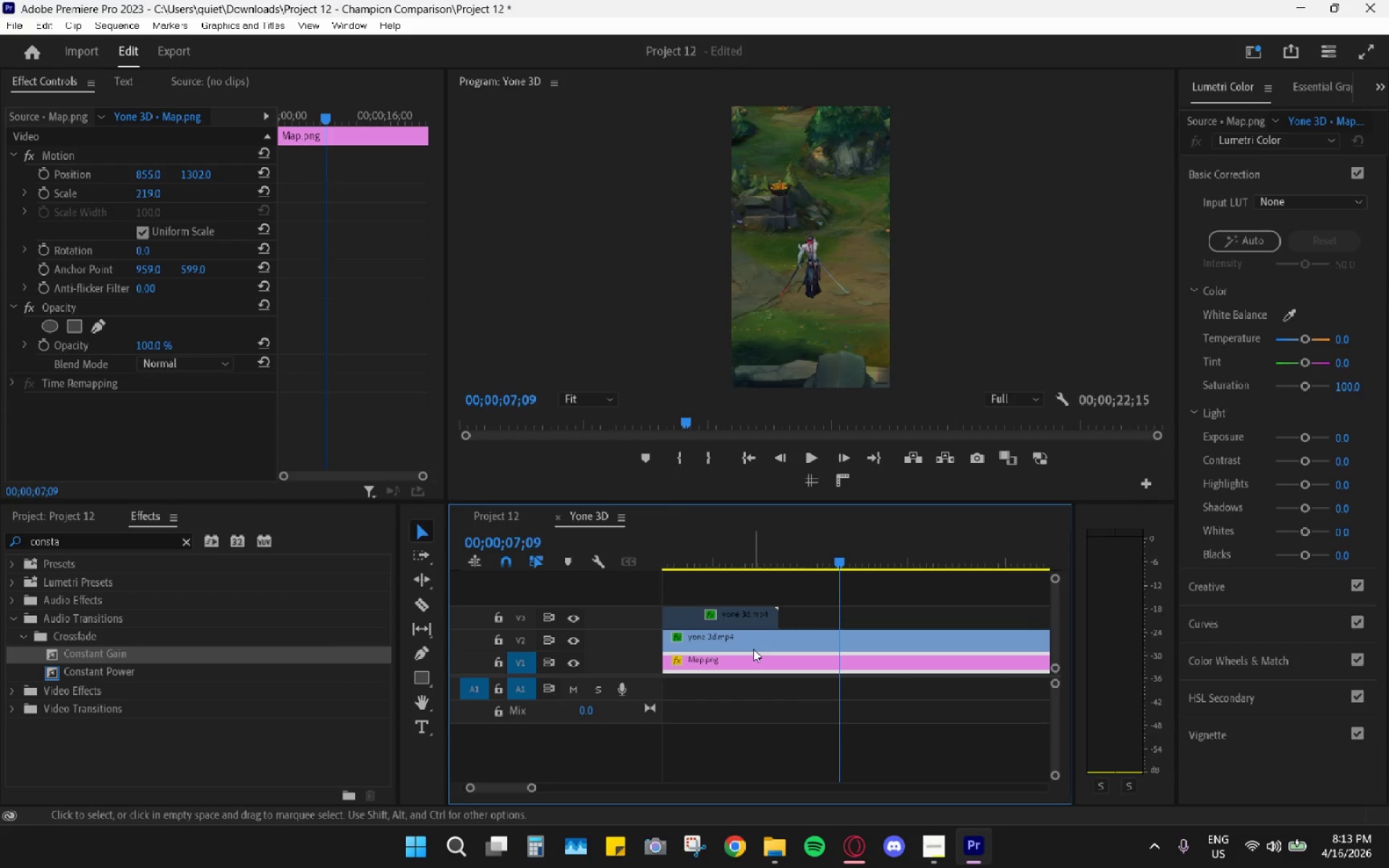 
hold_key(key=AltLeft, duration=0.77)
scroll: coordinate [863, 634], scroll_direction: up, amount: 9.0
 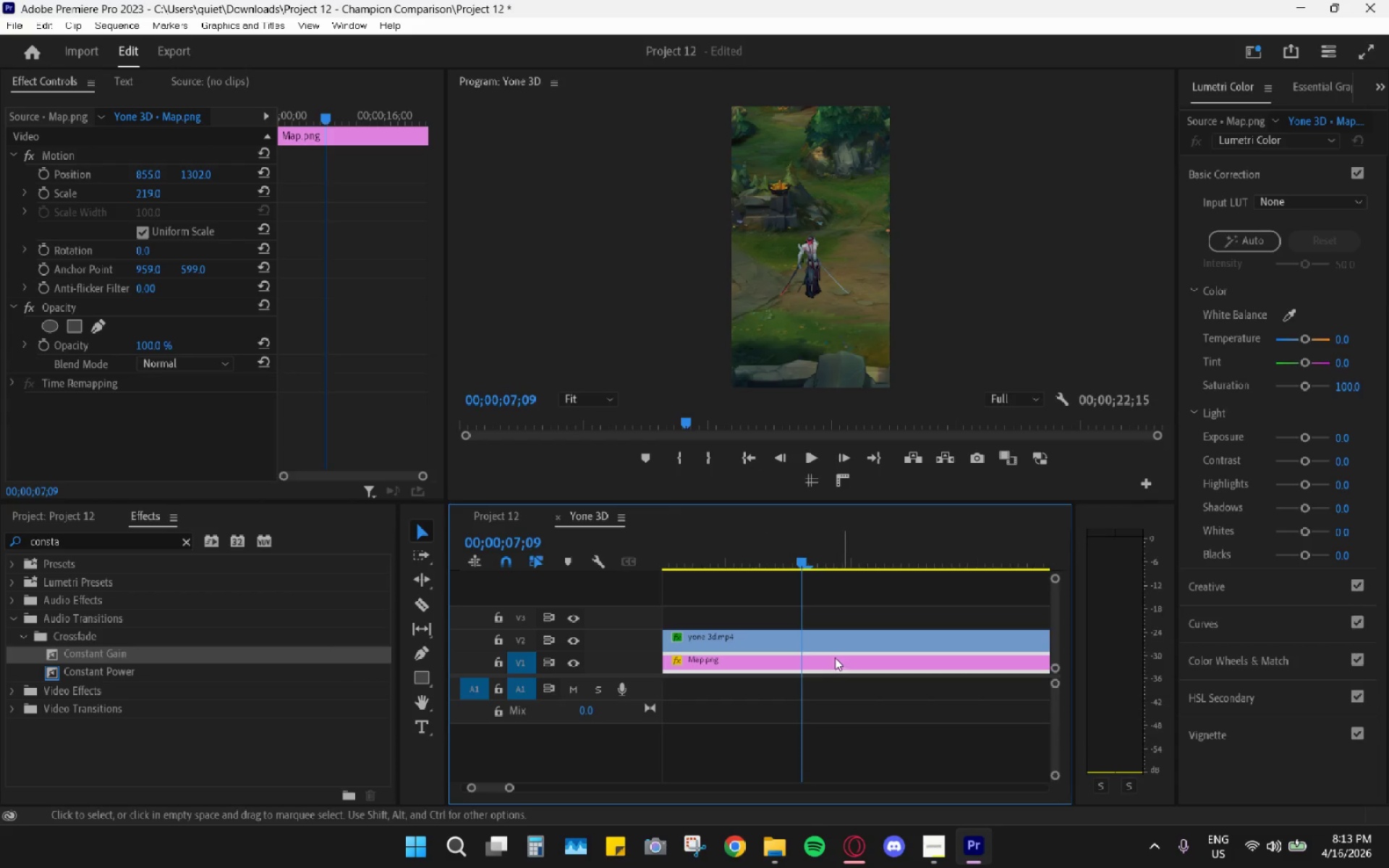 
key(C)
 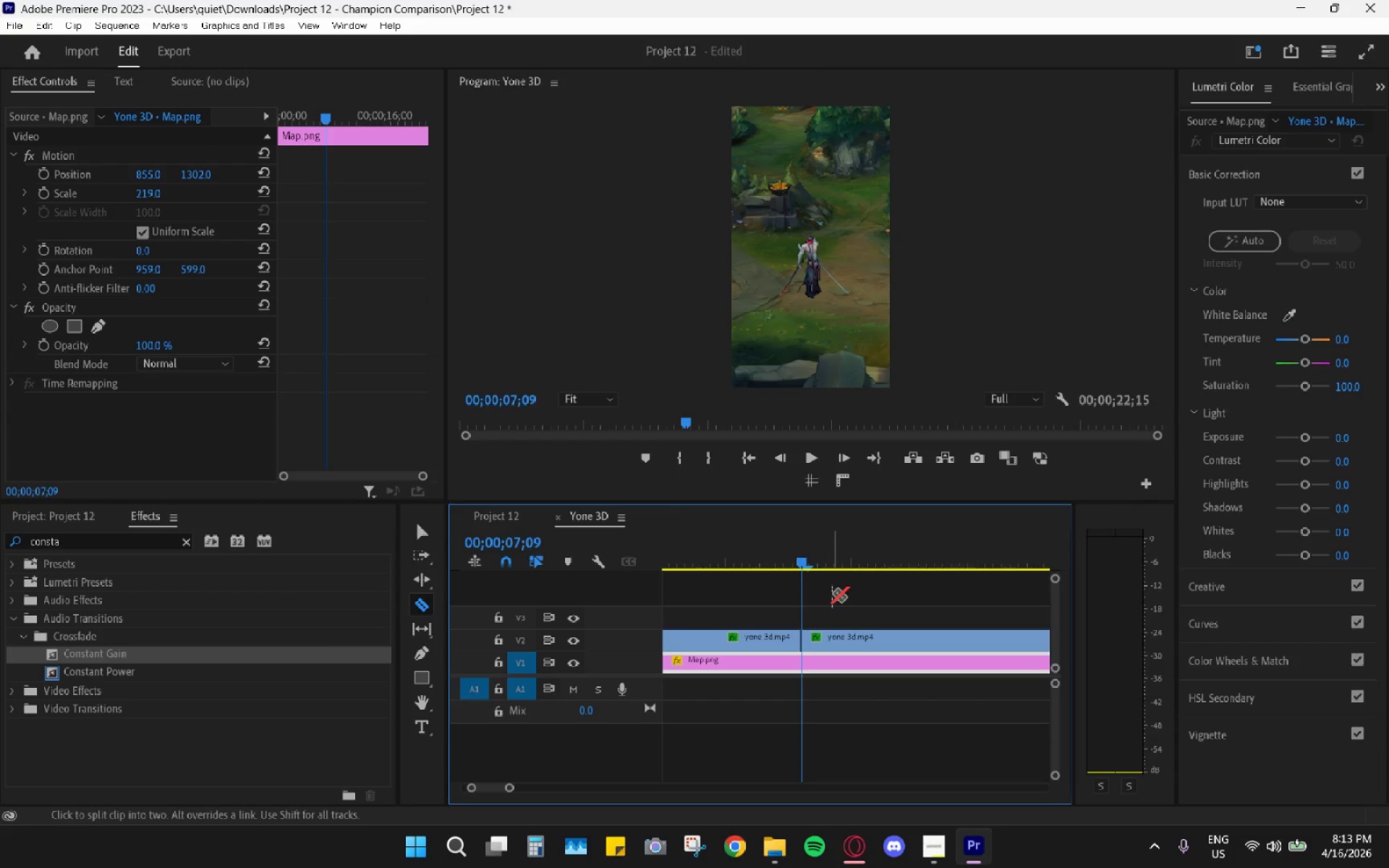 
key(ArrowLeft)
 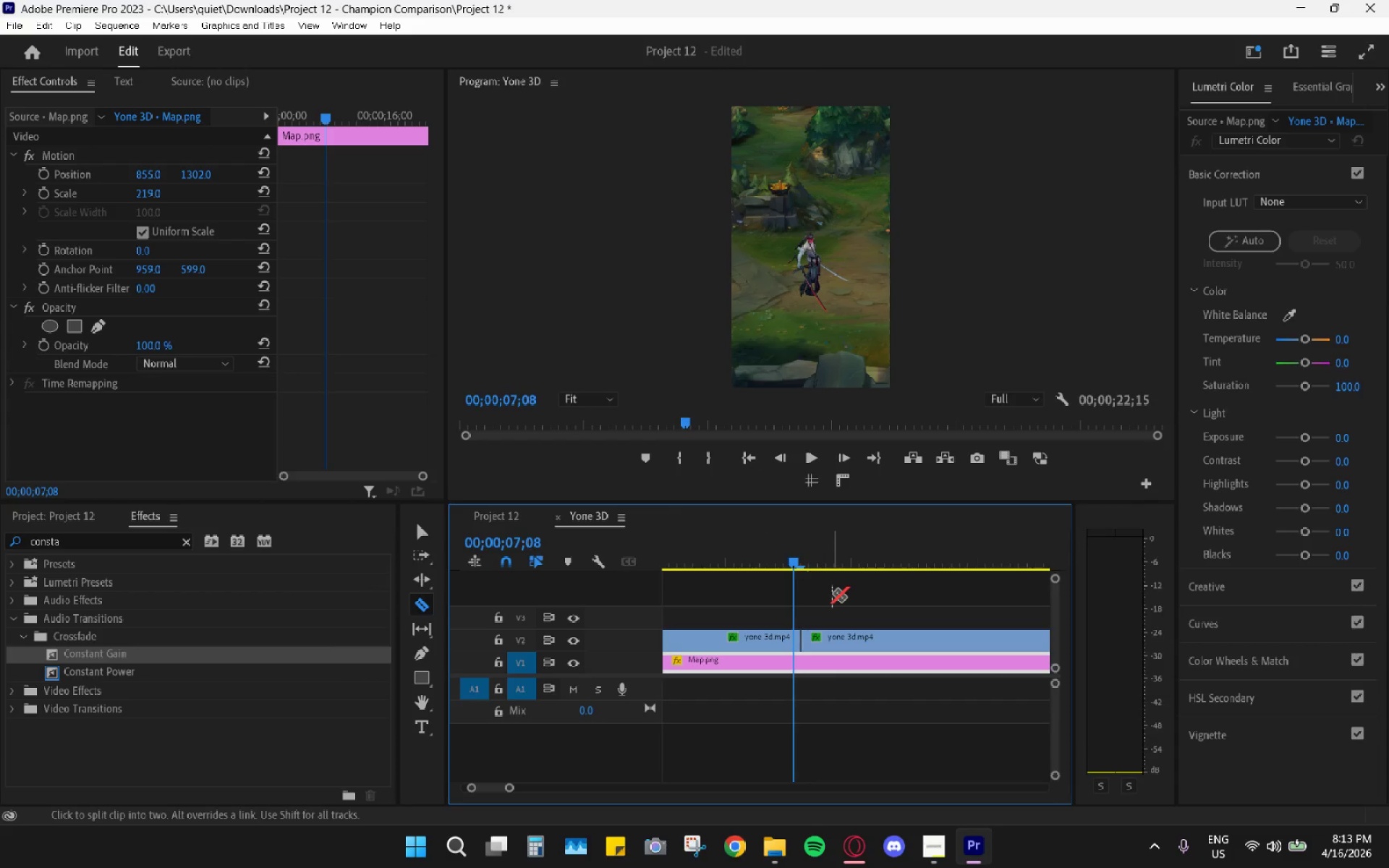 
key(ArrowRight)
 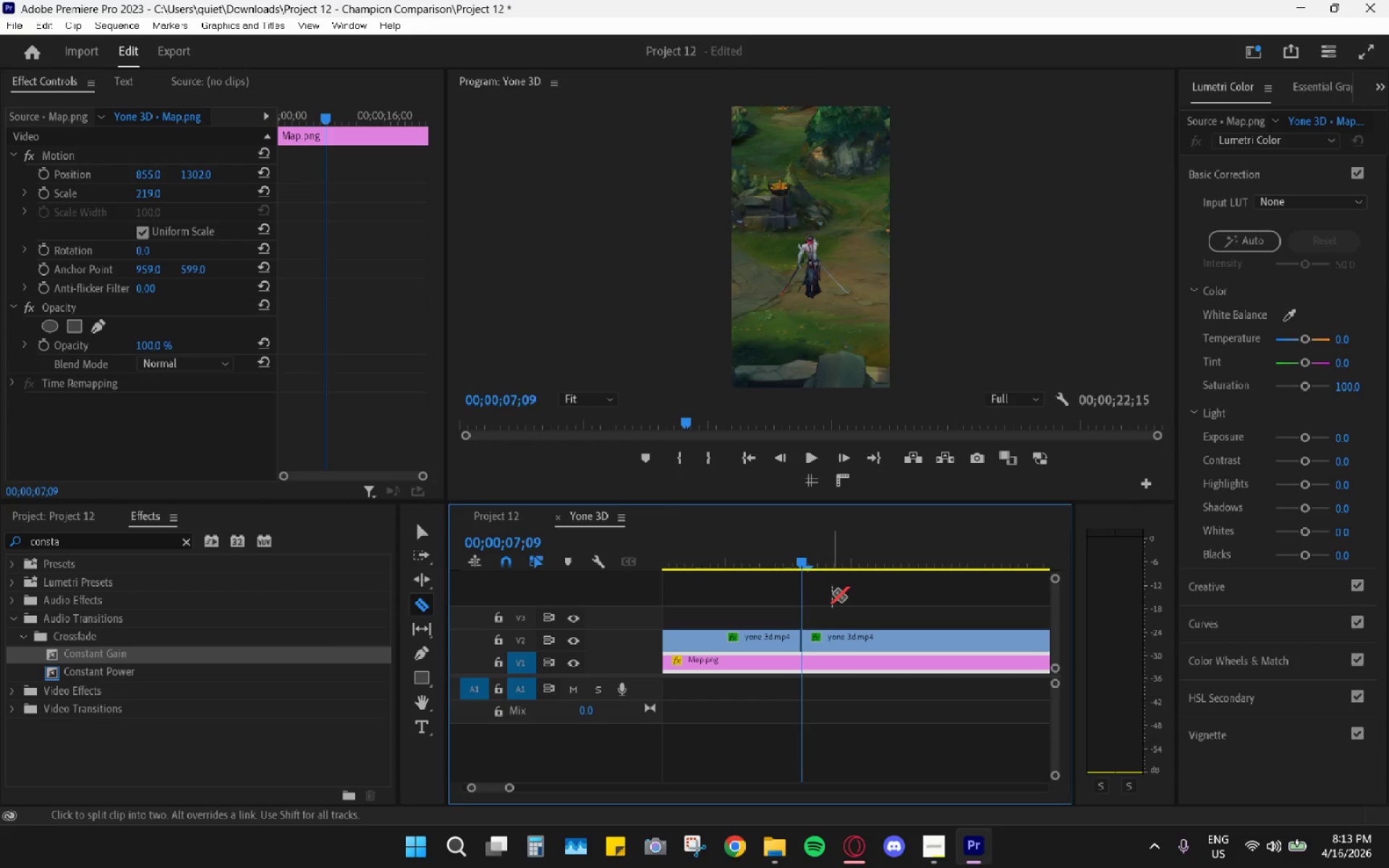 
key(ArrowRight)
 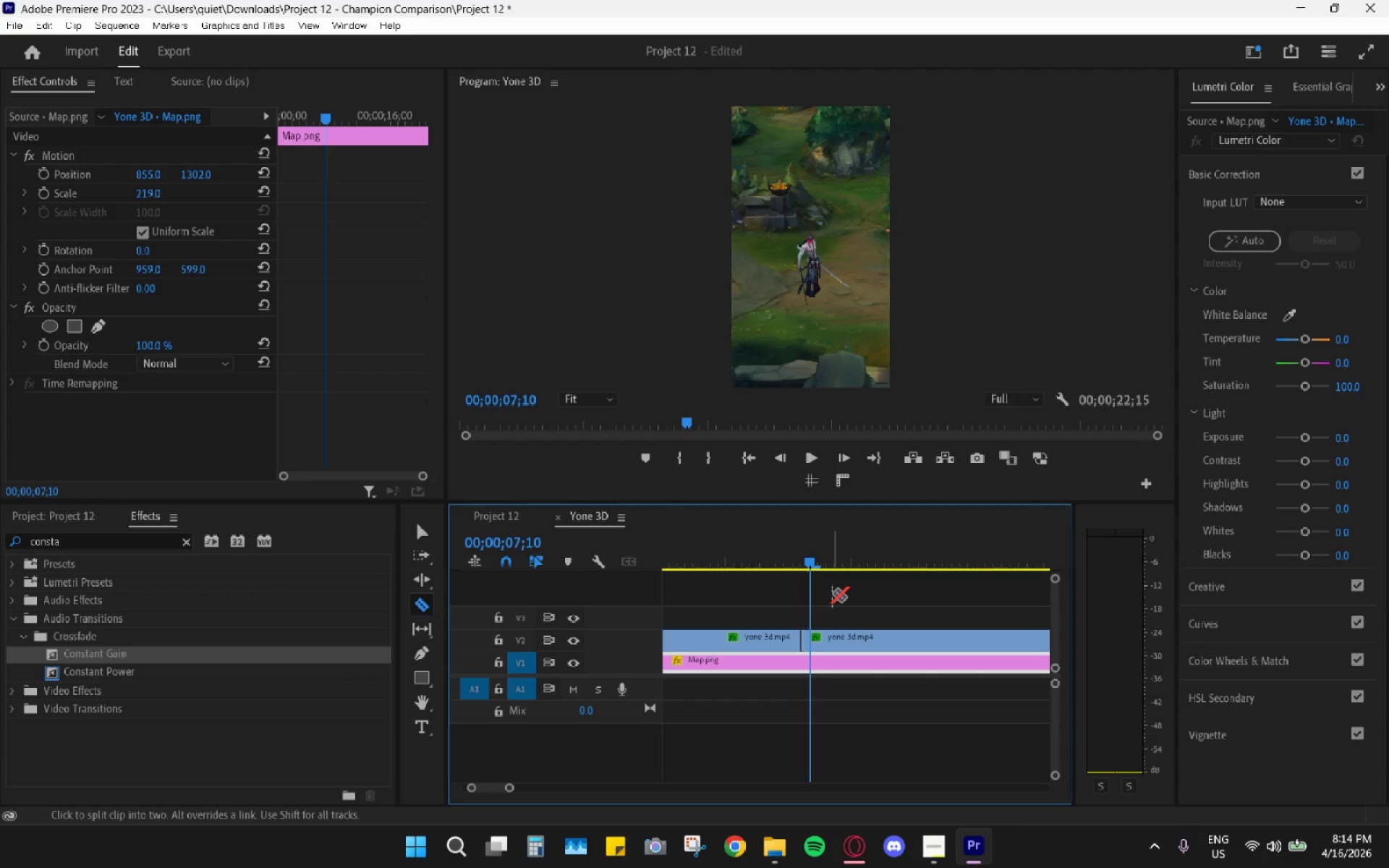 
hold_key(key=AltLeft, duration=0.95)
scroll: coordinate [831, 608], scroll_direction: up, amount: 15.0
 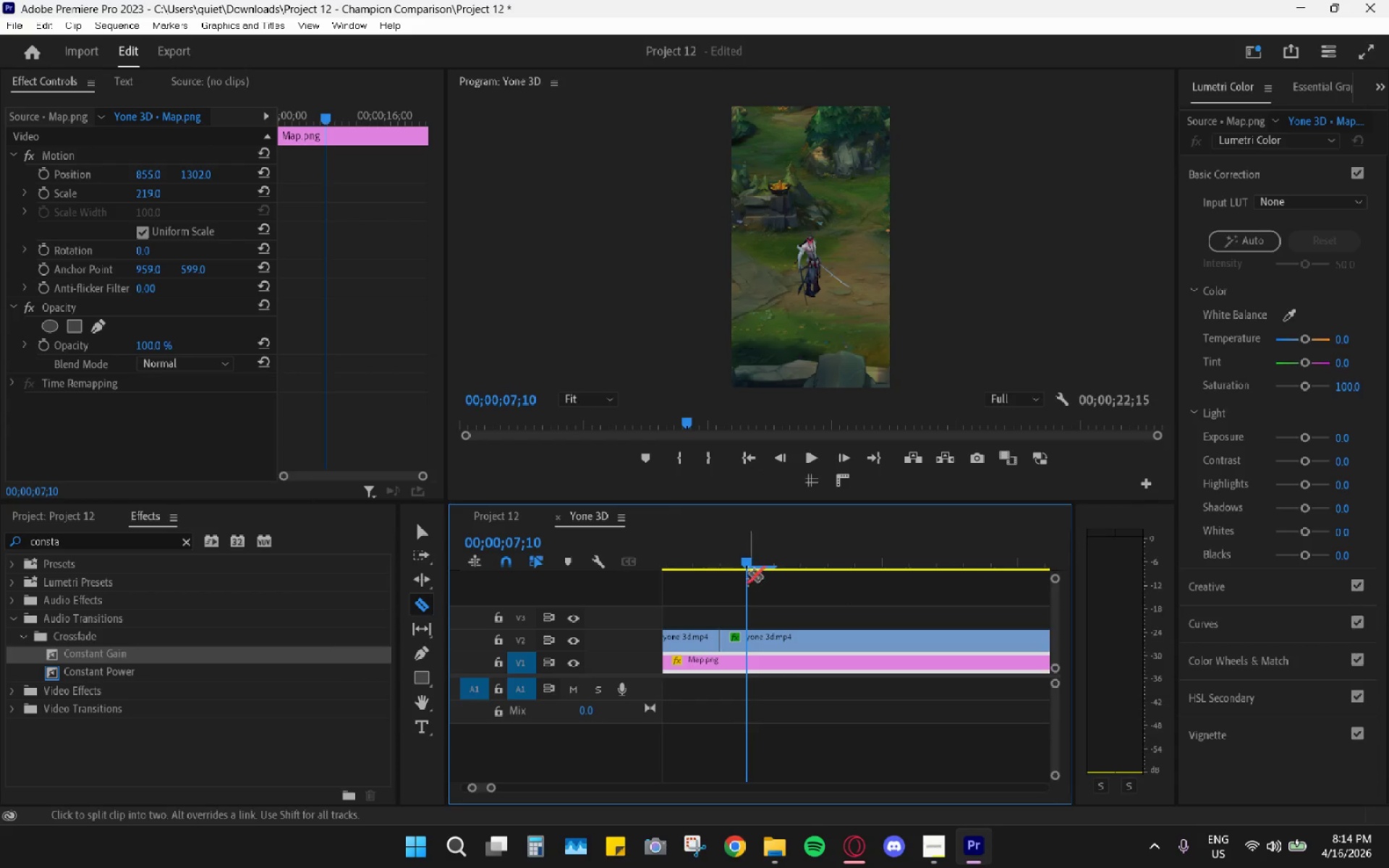 
left_click_drag(start_coordinate=[742, 569], to_coordinate=[731, 566])
 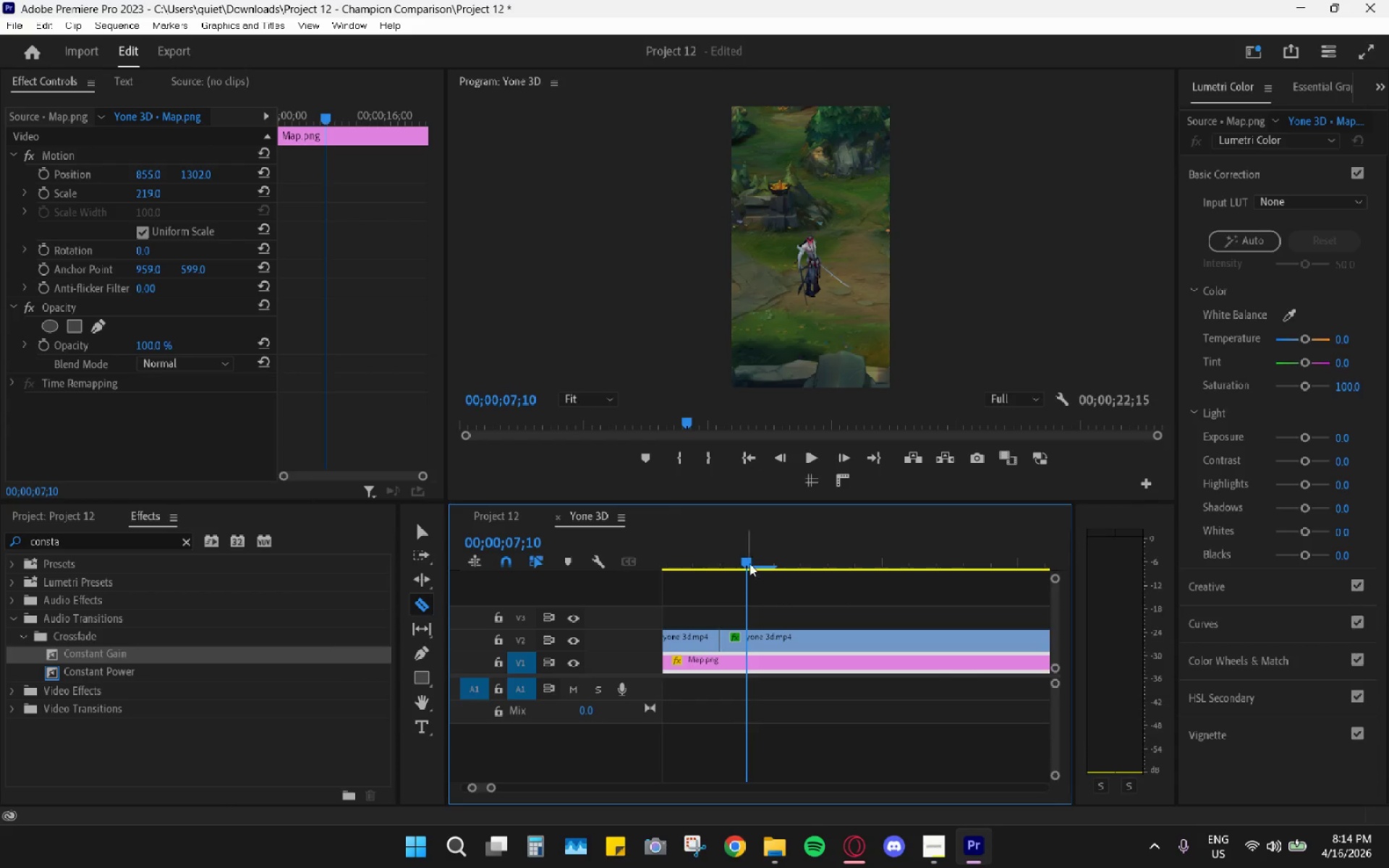 
left_click_drag(start_coordinate=[749, 563], to_coordinate=[721, 562])
 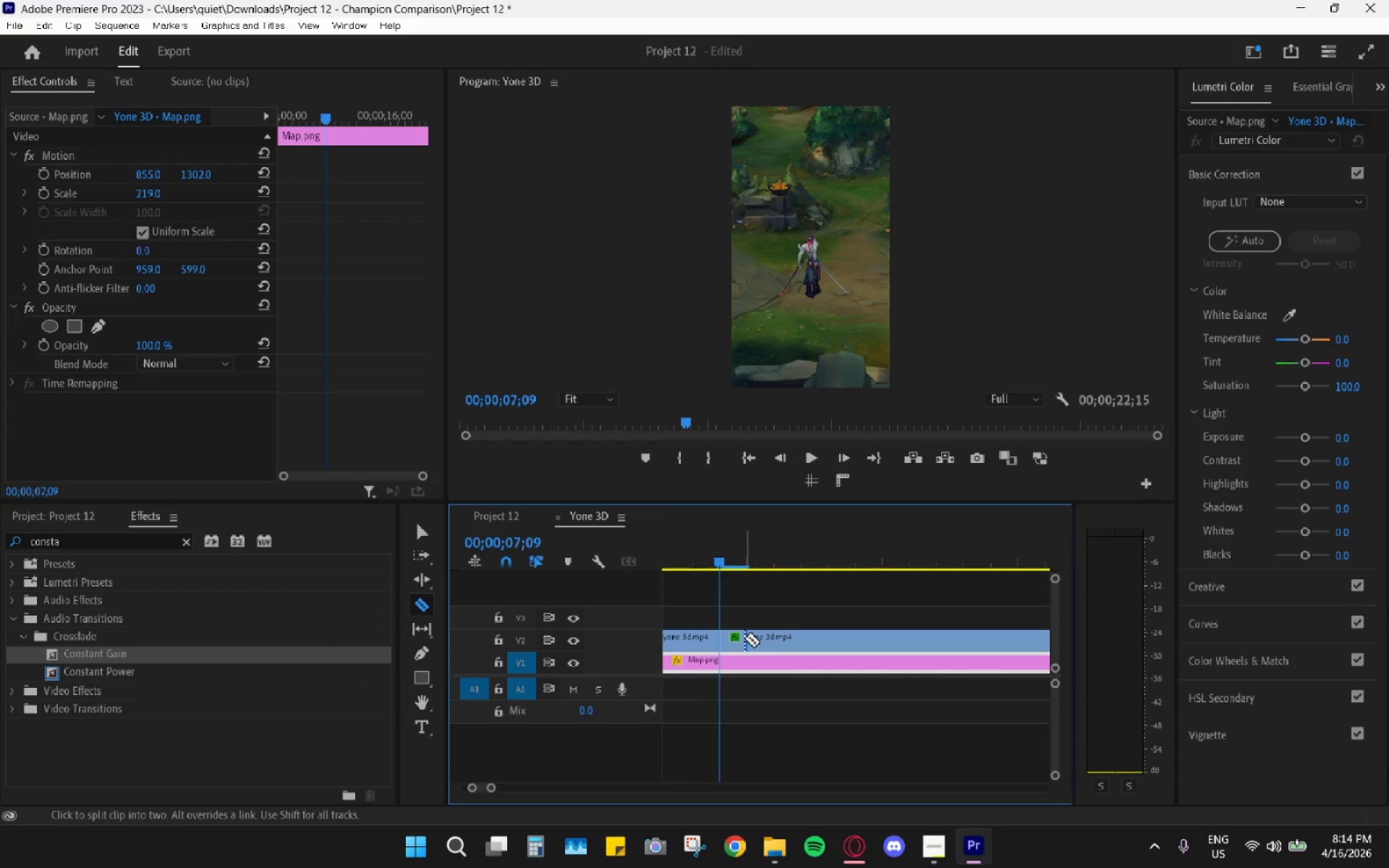 
left_click([744, 638])
 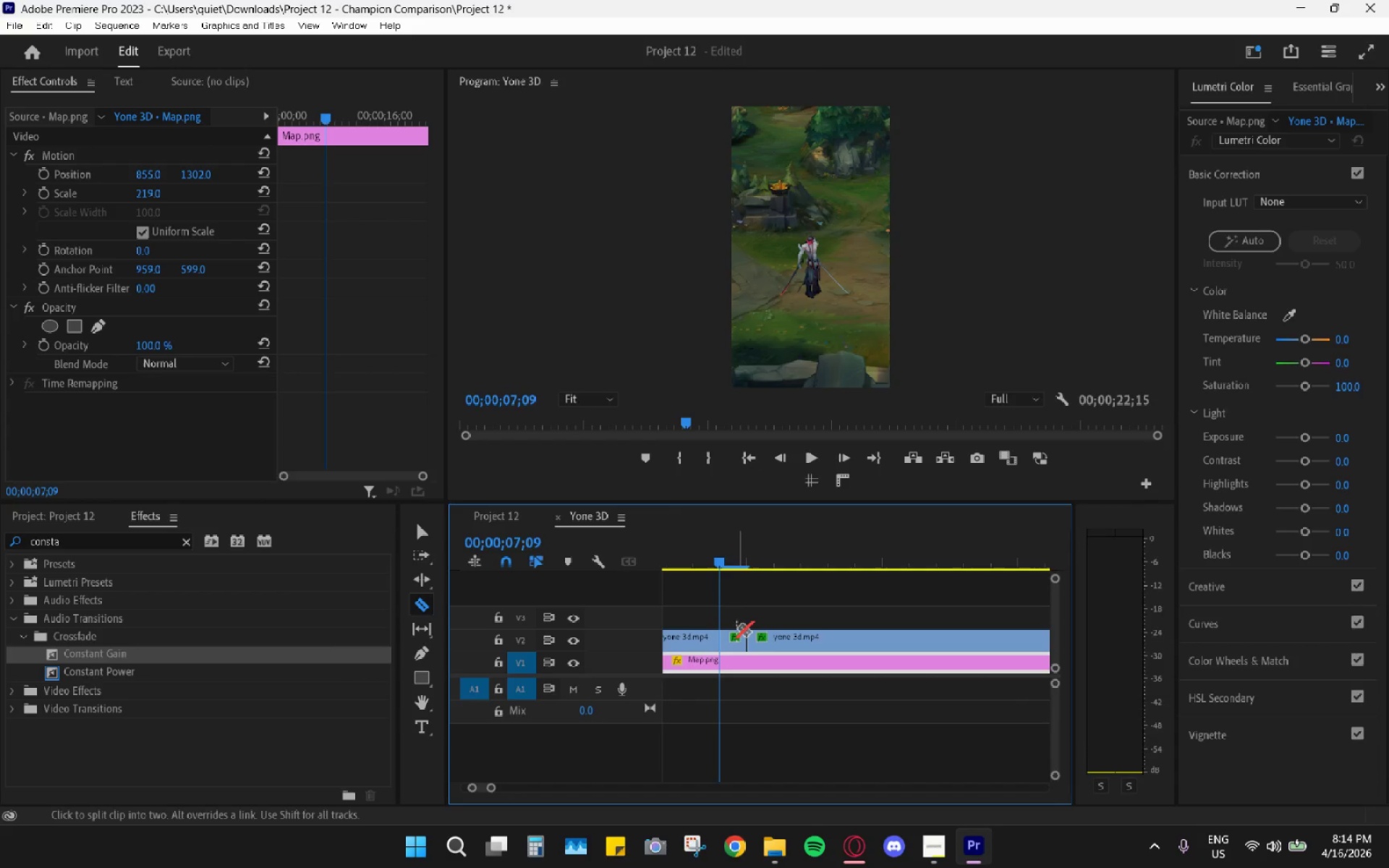 
type(cv)
 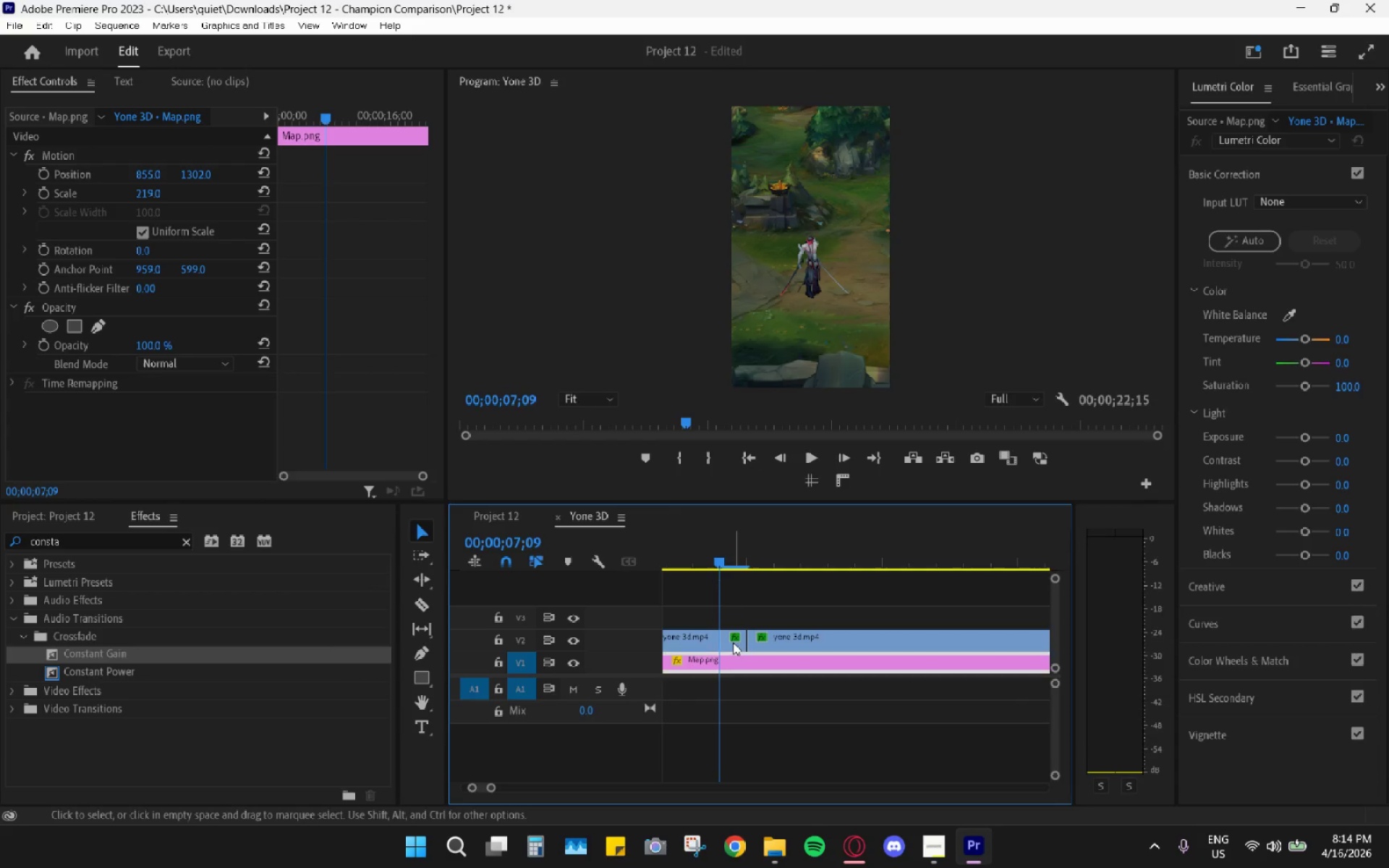 
left_click_drag(start_coordinate=[734, 642], to_coordinate=[741, 621])
 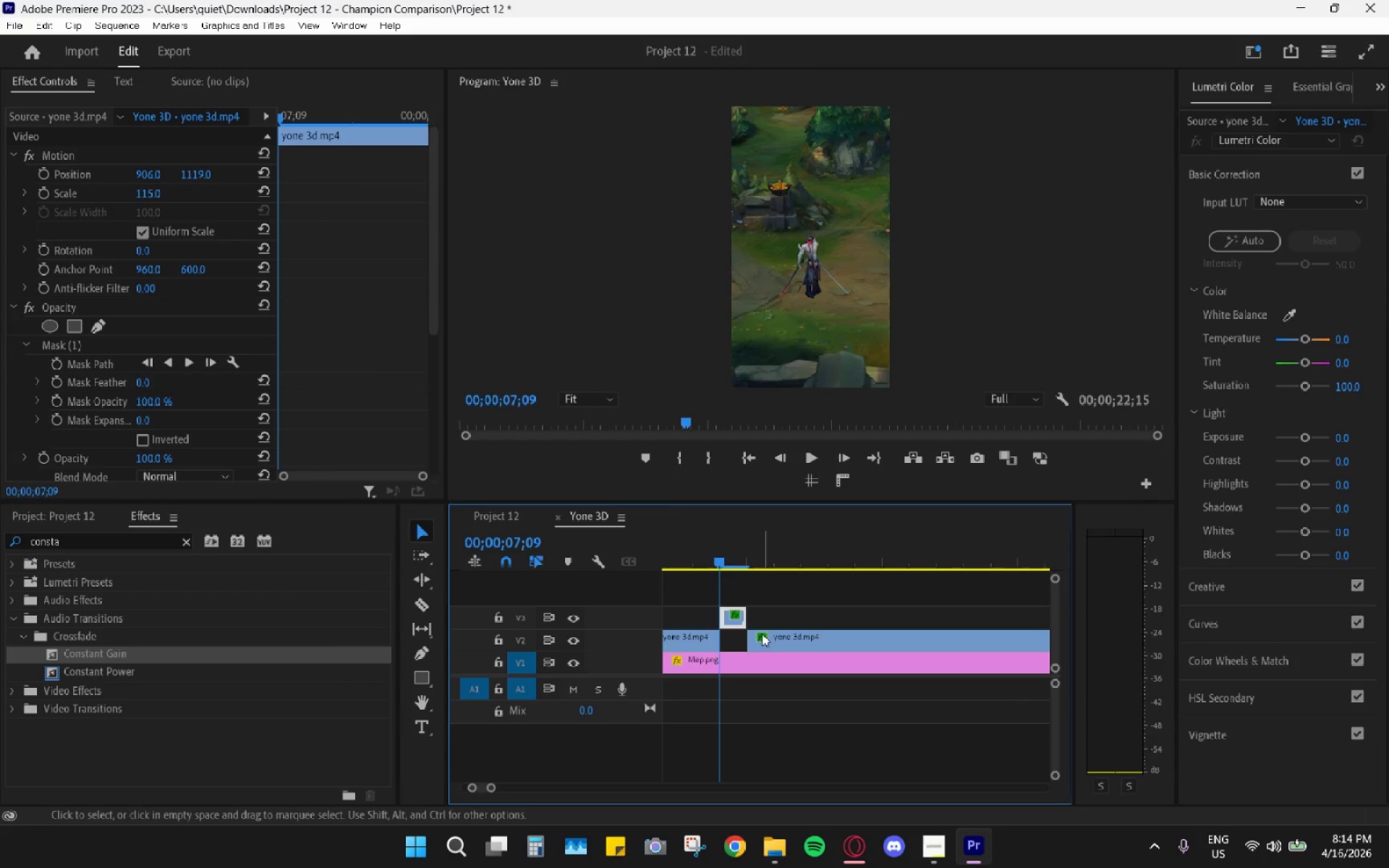 
left_click_drag(start_coordinate=[766, 634], to_coordinate=[740, 634])
 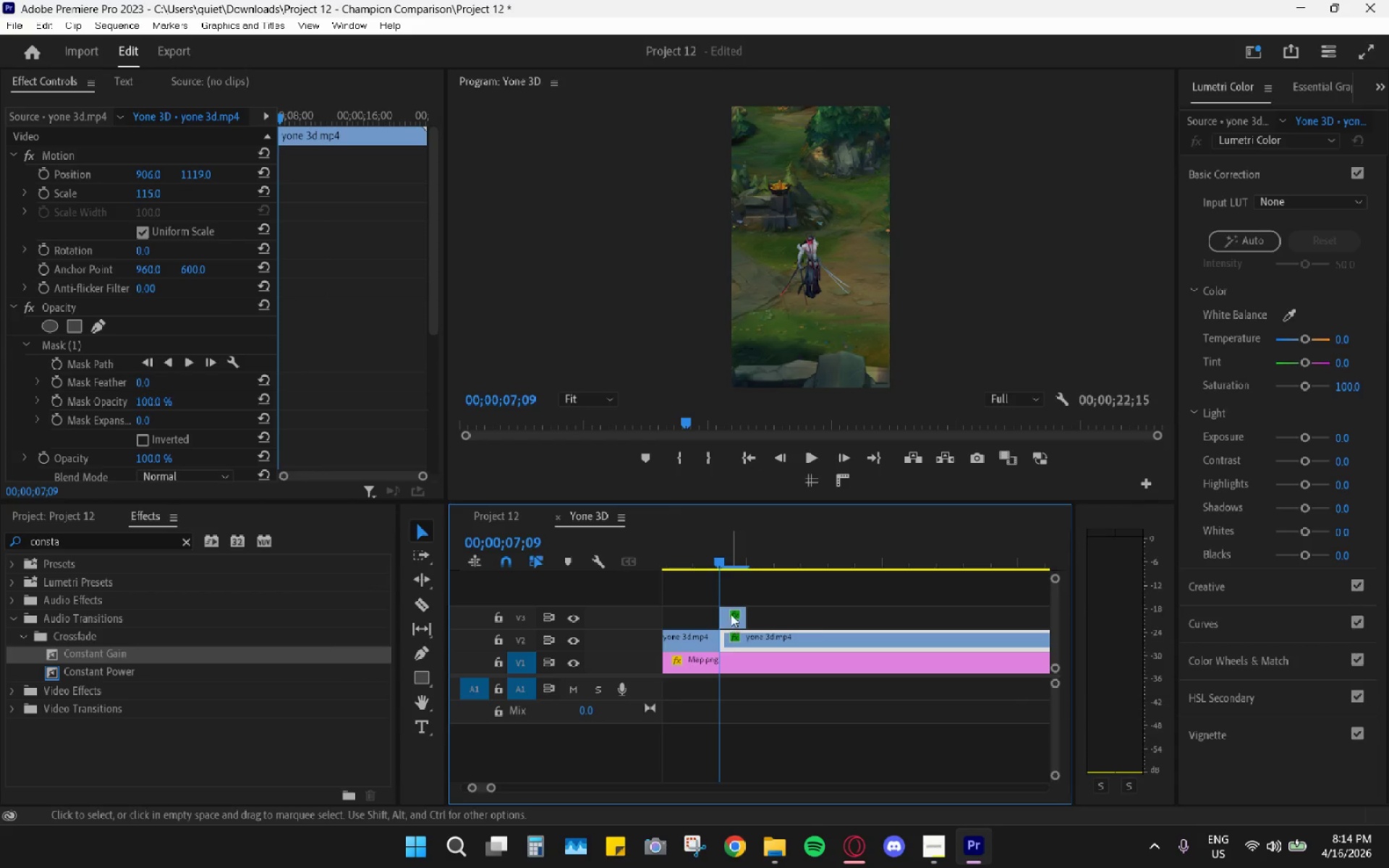 
left_click([734, 616])
 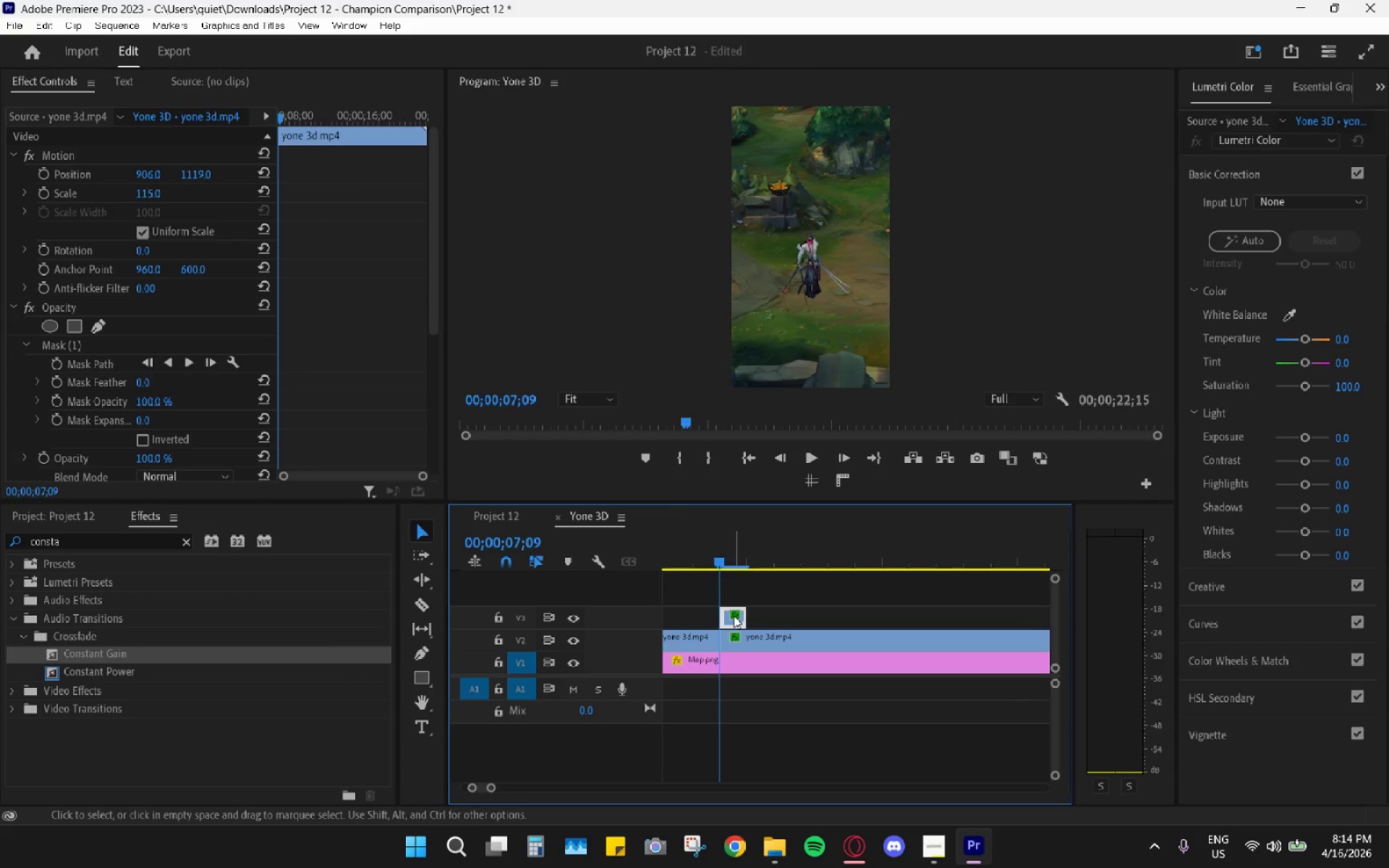 
key(Shift+E)
 